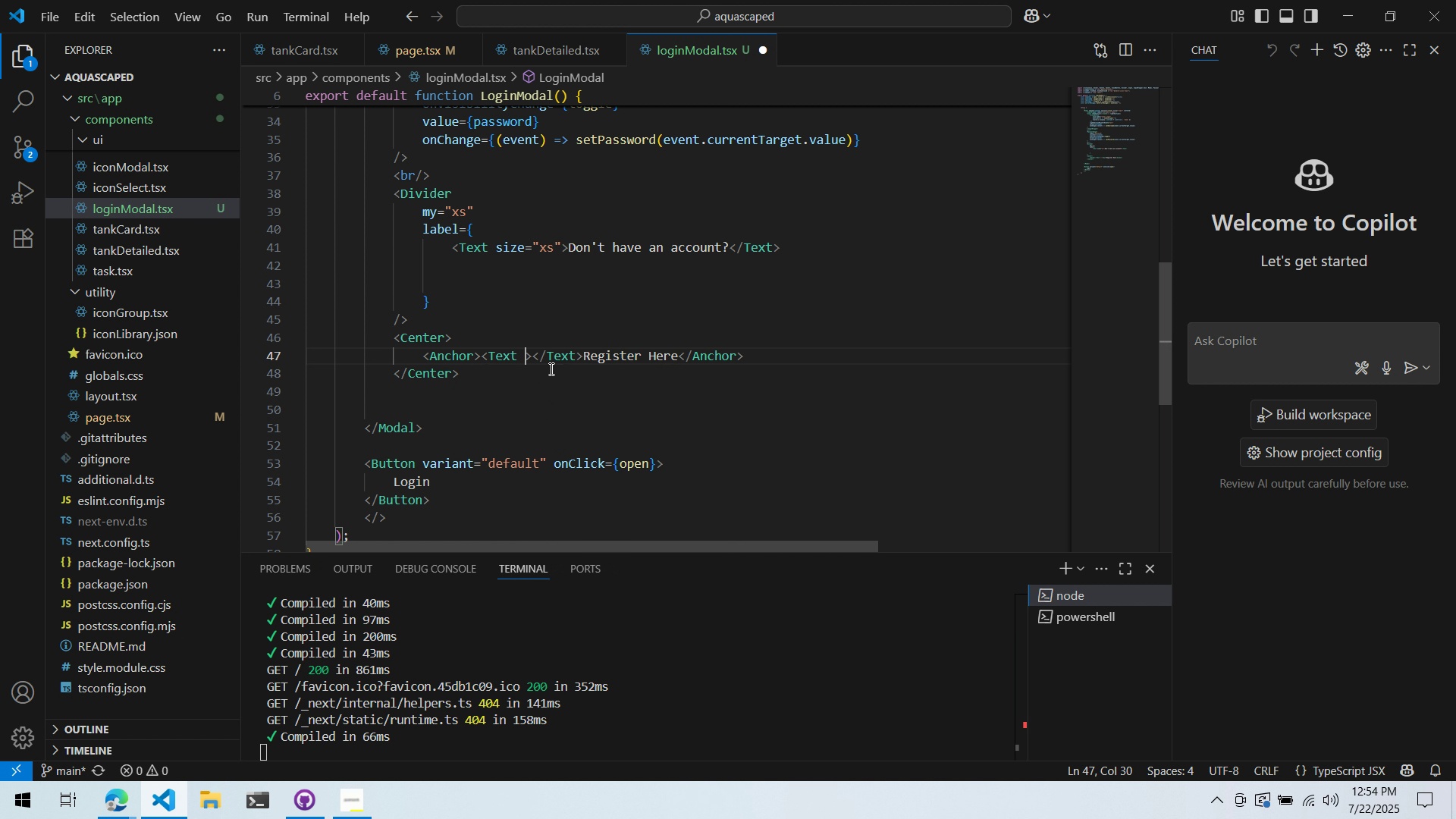 
type( size="x)
key(Backspace)
type(s)
 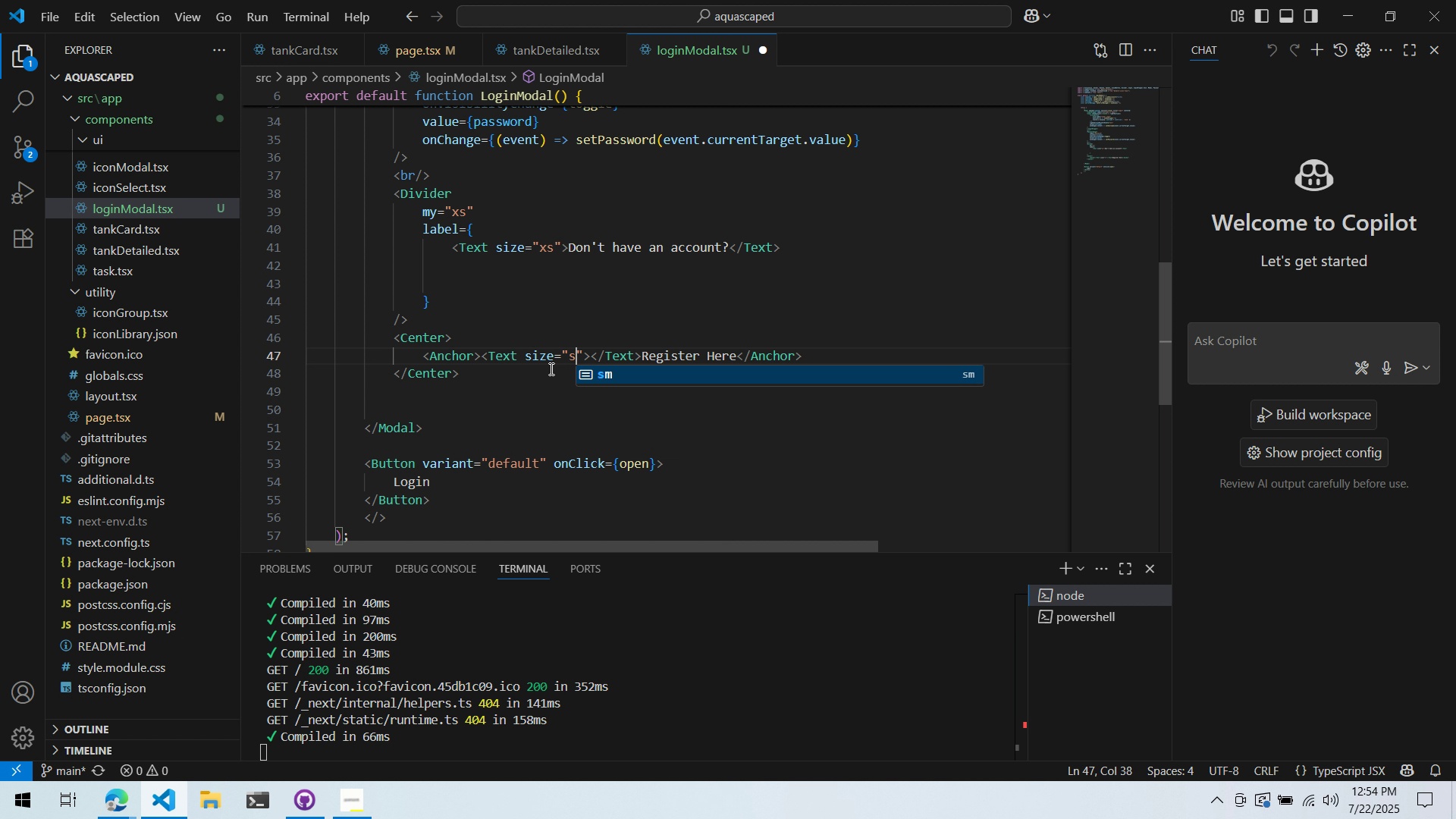 
double_click([623, 330])
 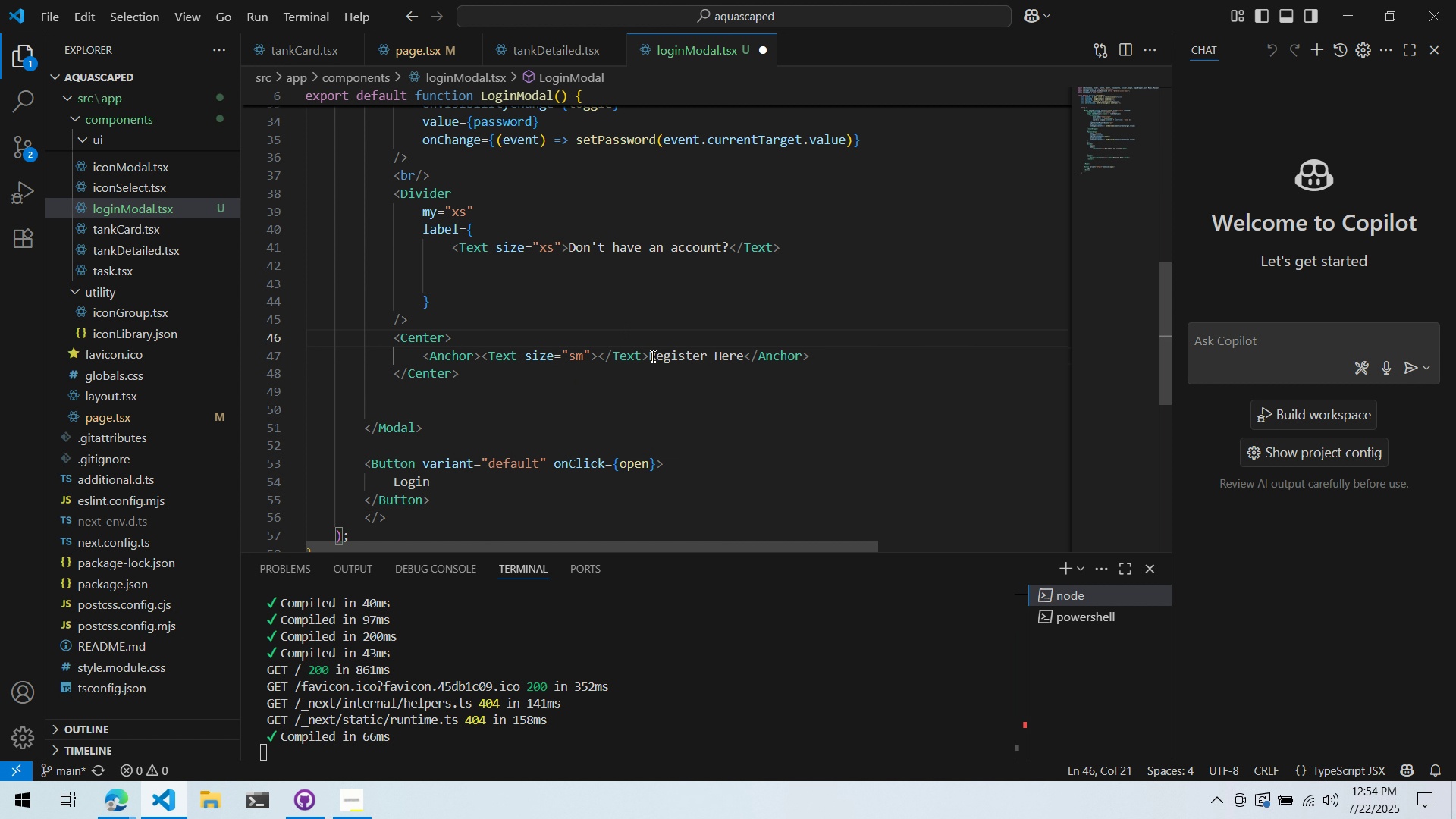 
left_click_drag(start_coordinate=[649, 358], to_coordinate=[743, 358])
 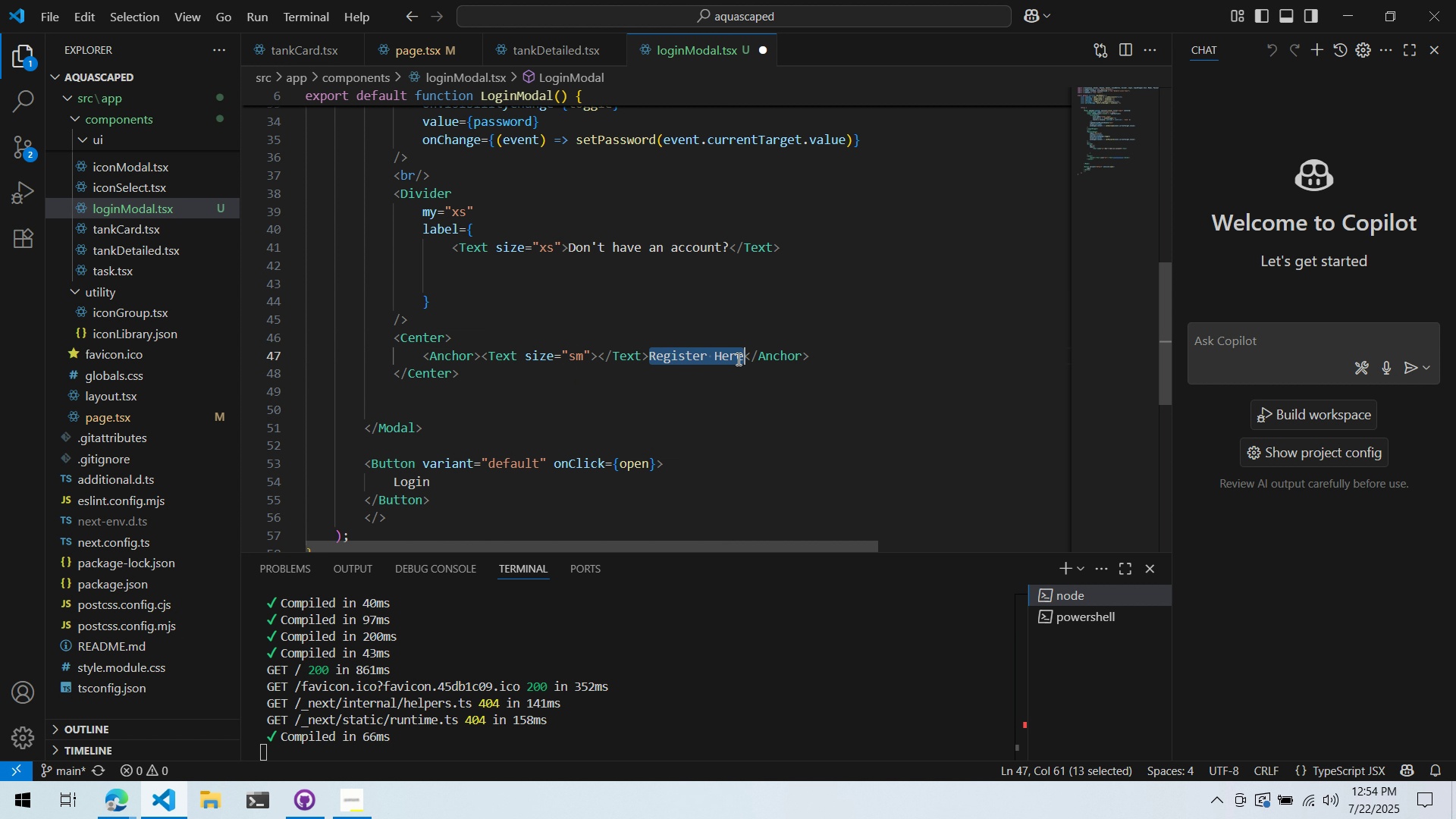 
left_click_drag(start_coordinate=[735, 359], to_coordinate=[599, 356])
 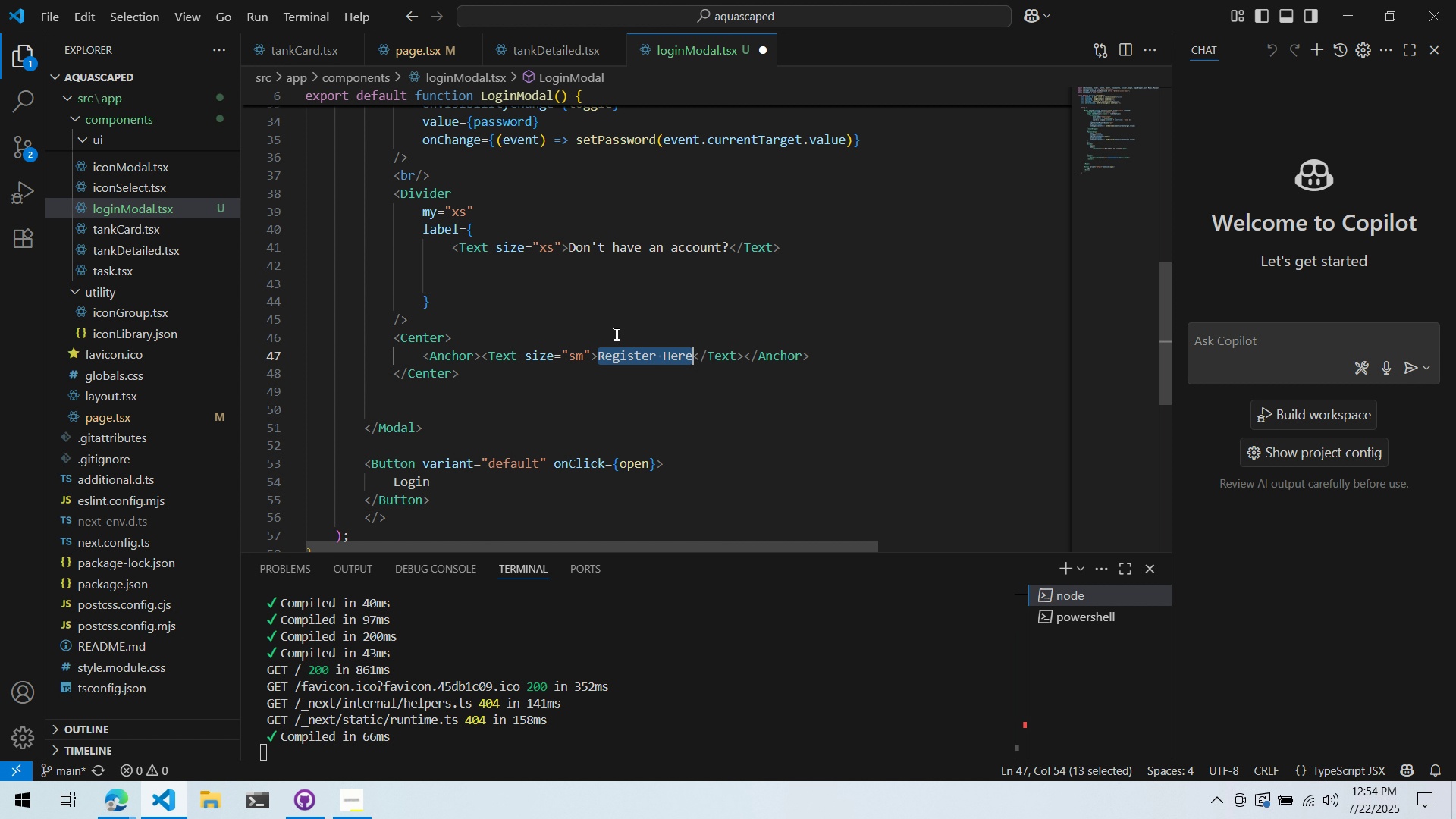 
left_click([615, 331])
 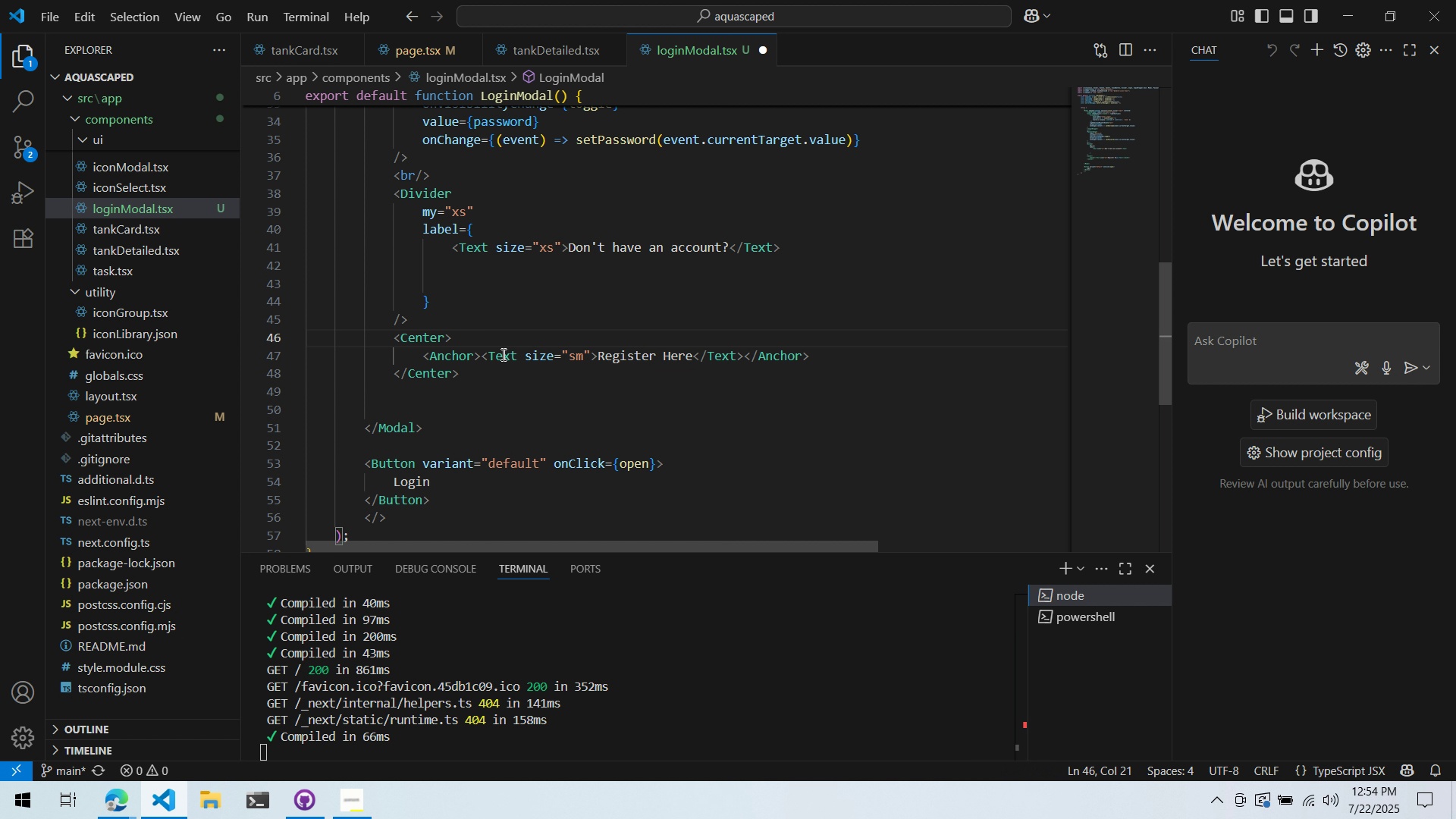 
key(Control+ControlLeft)
 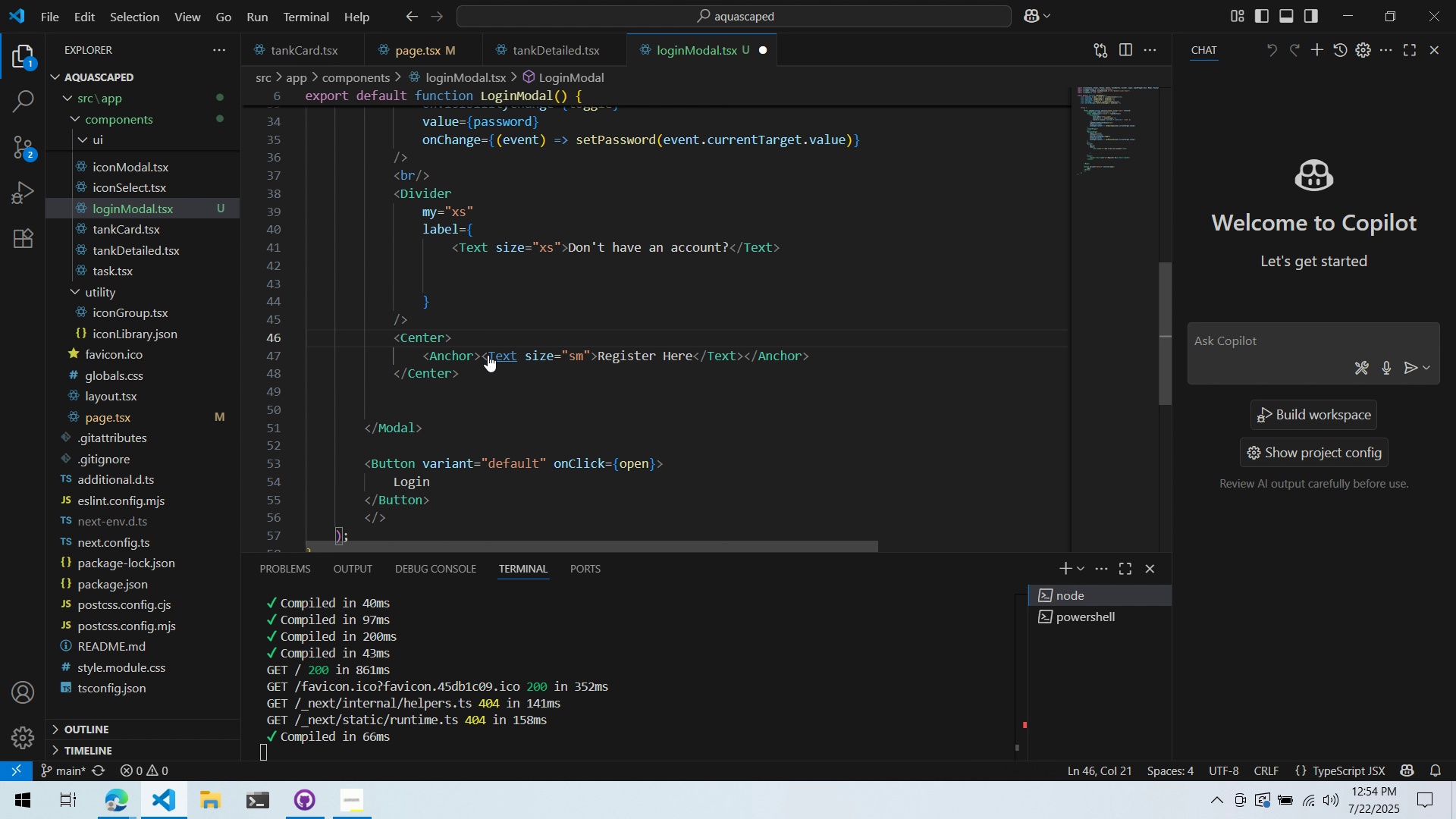 
key(Control+S)
 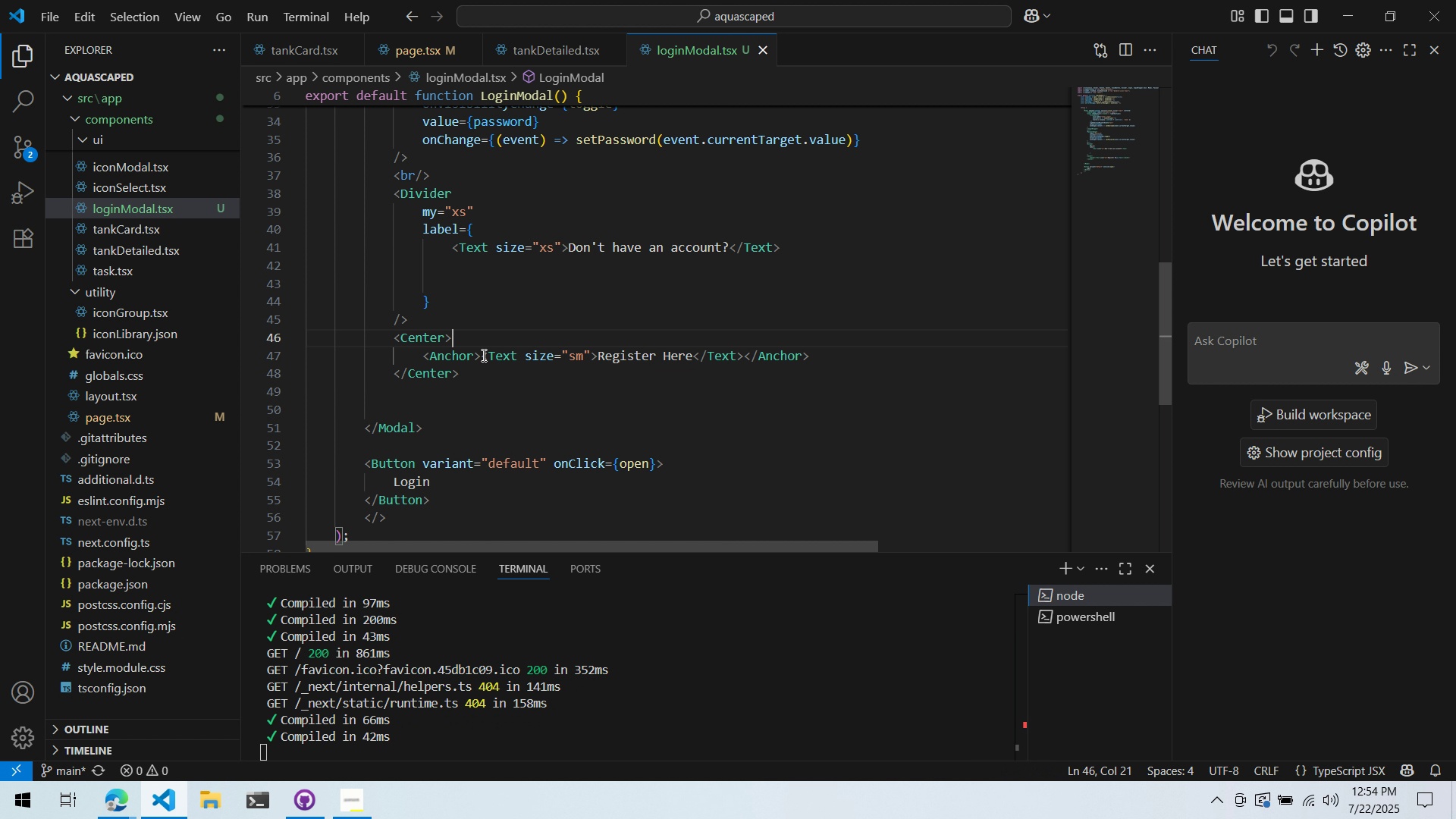 
left_click([481, 353])
 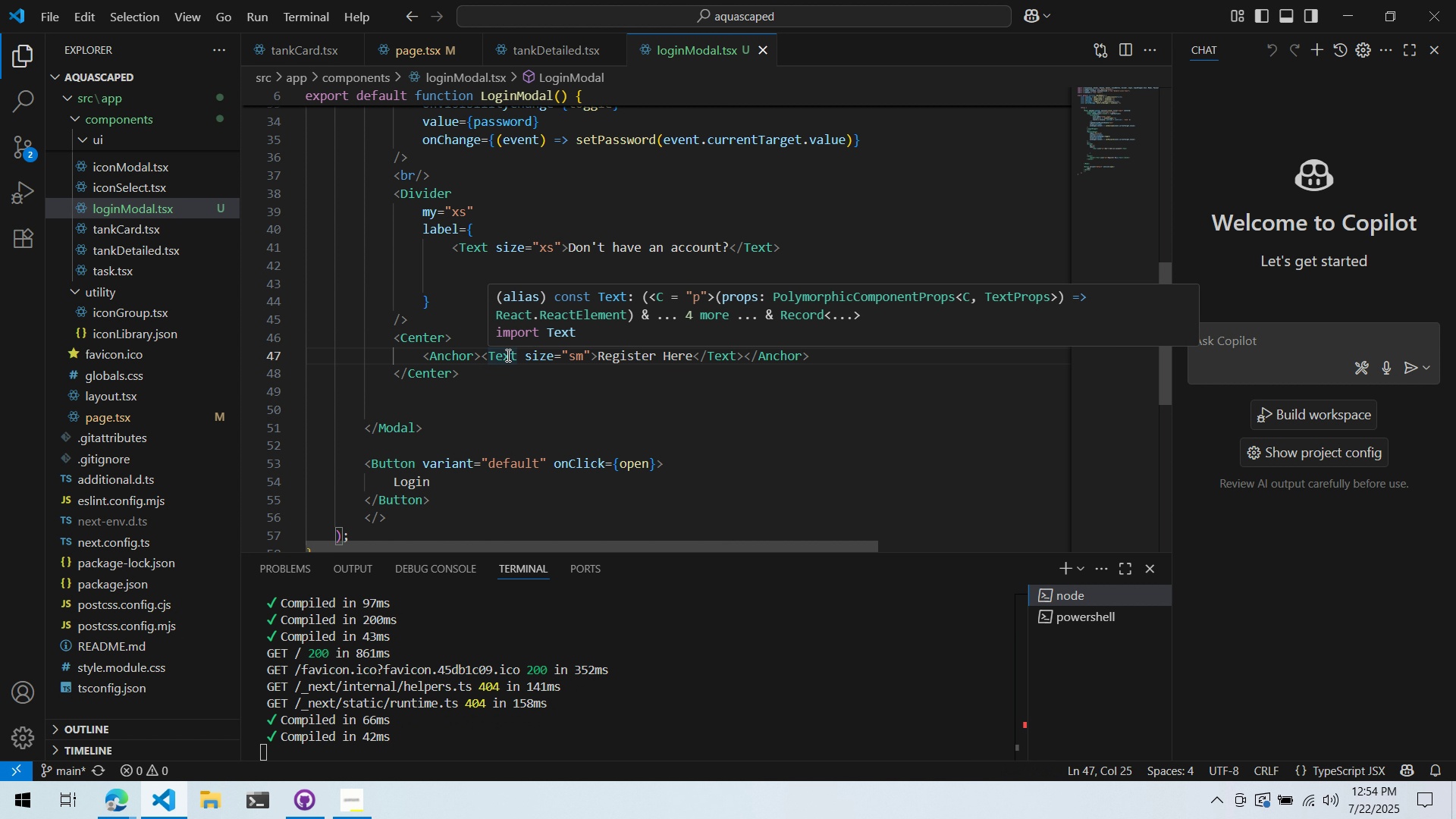 
left_click([604, 290])
 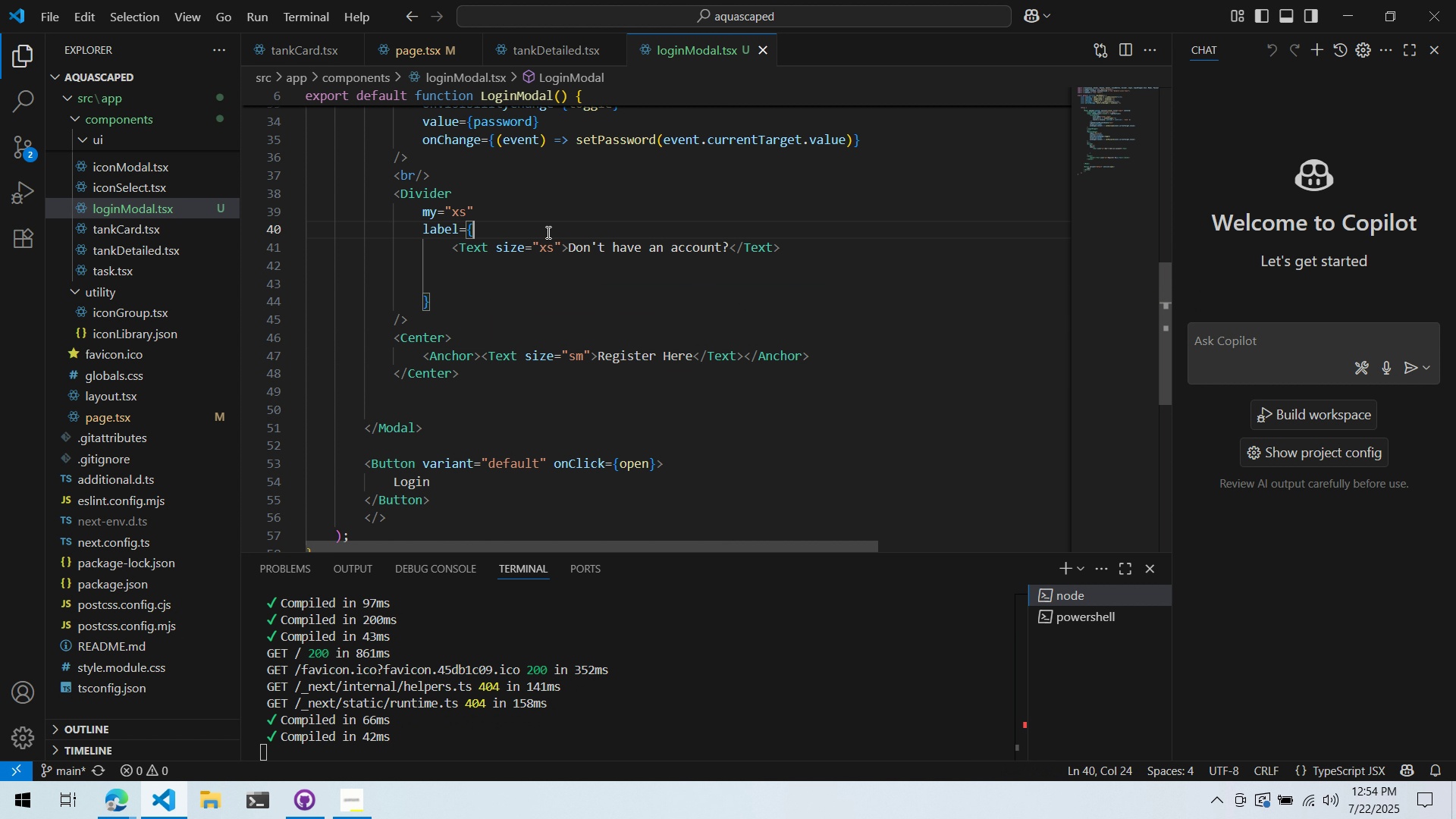 
key(Alt+AltLeft)
 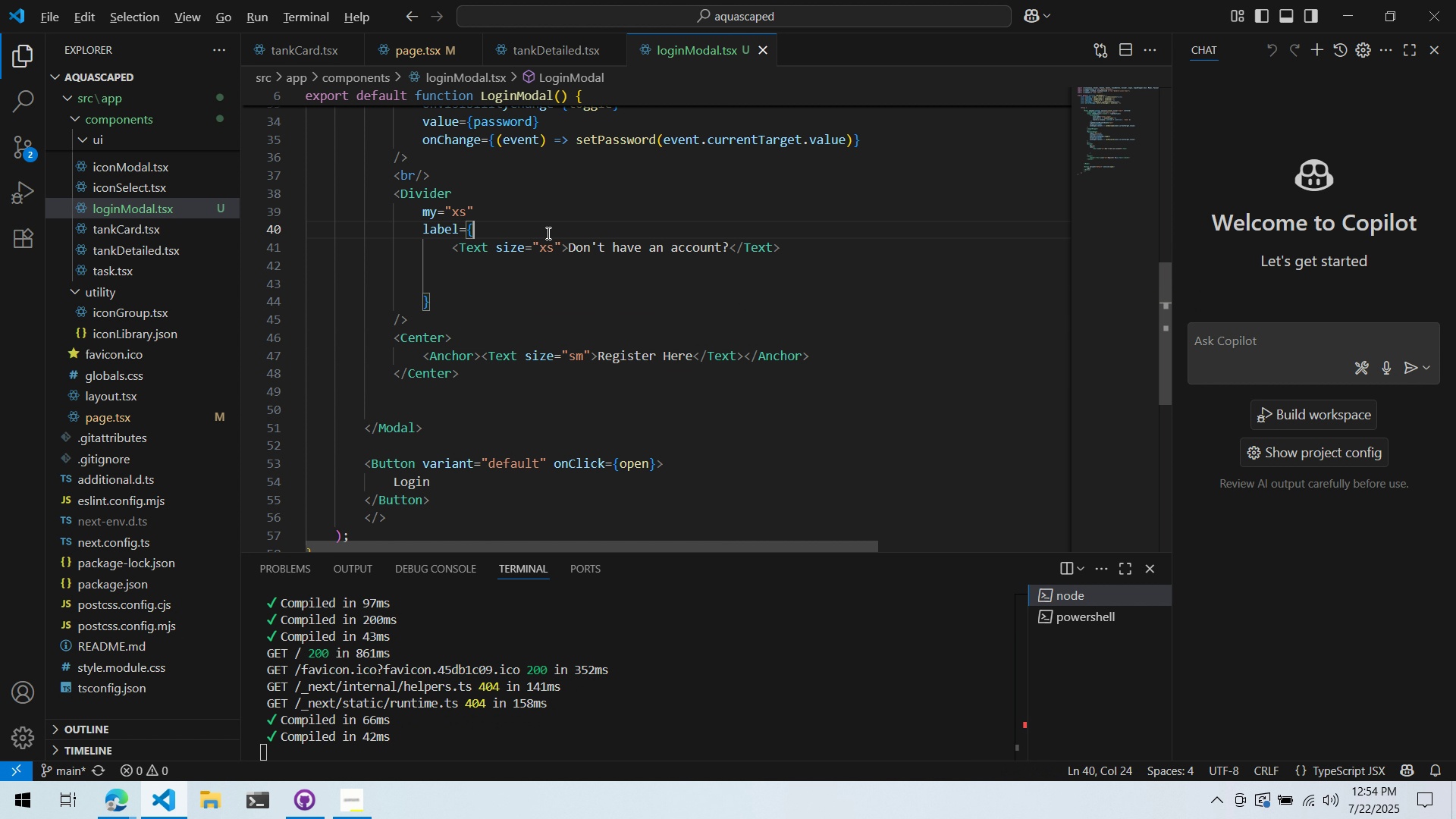 
key(Alt+Tab)
 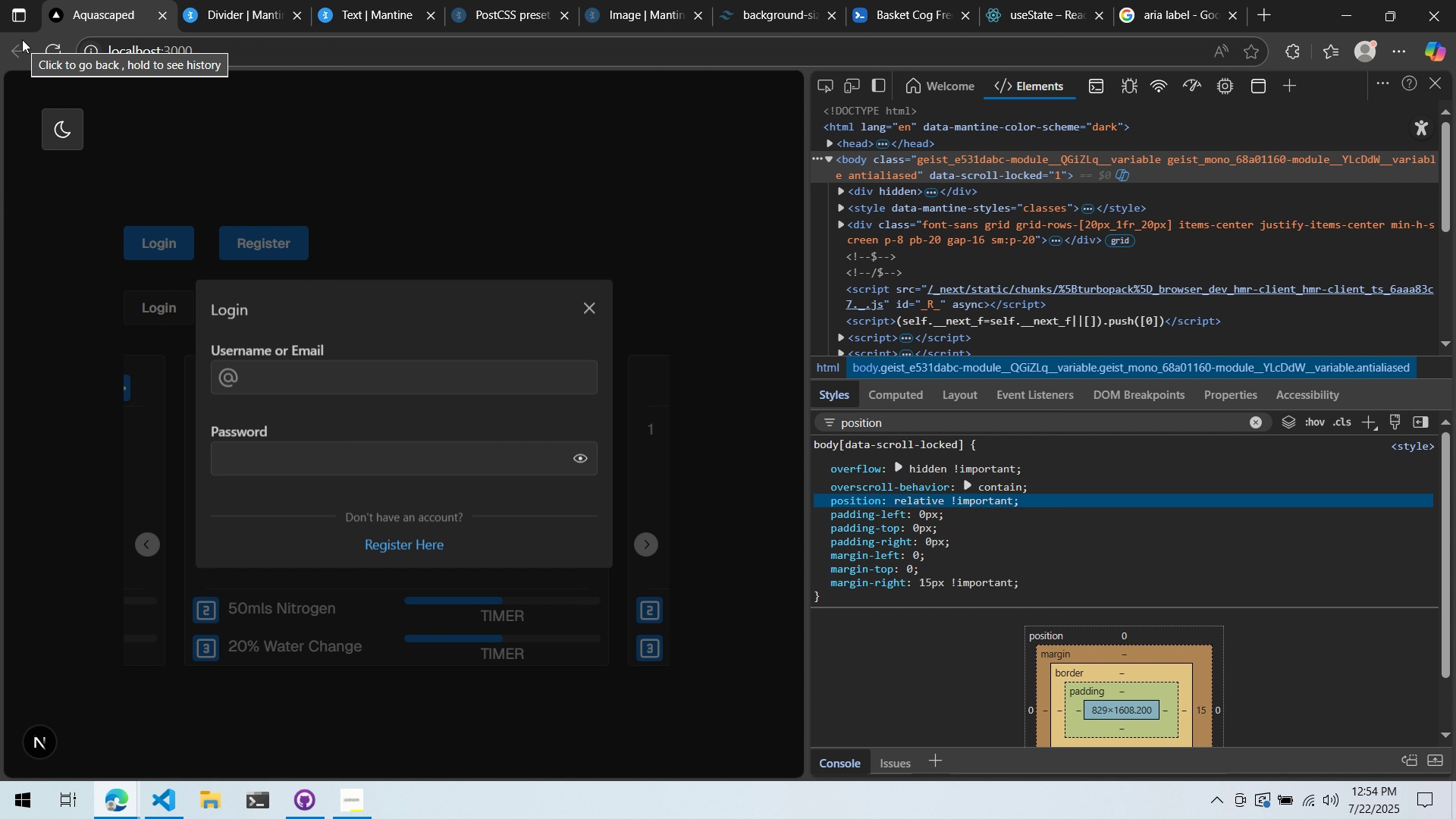 
wait(7.25)
 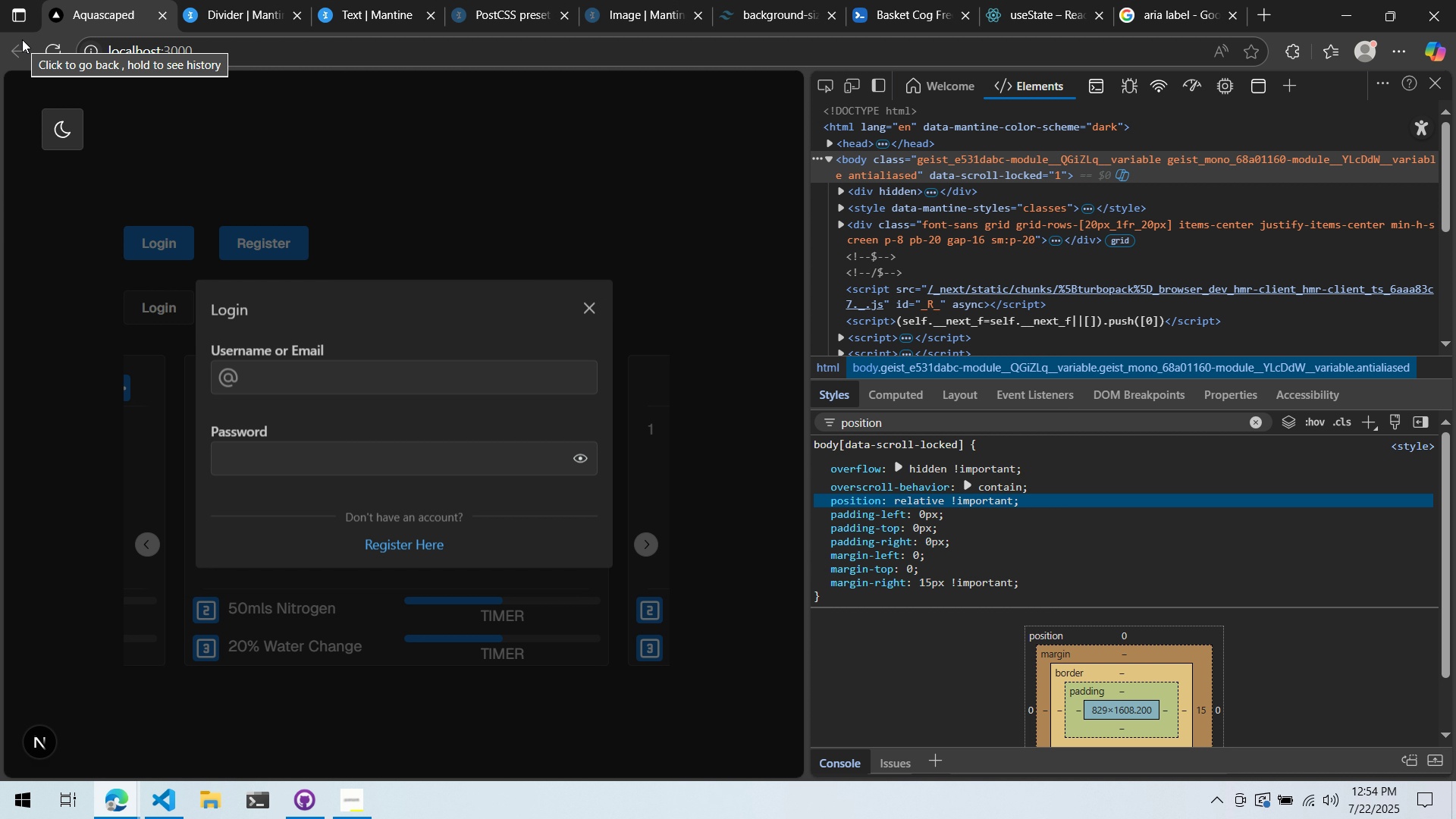 
key(Alt+AltLeft)
 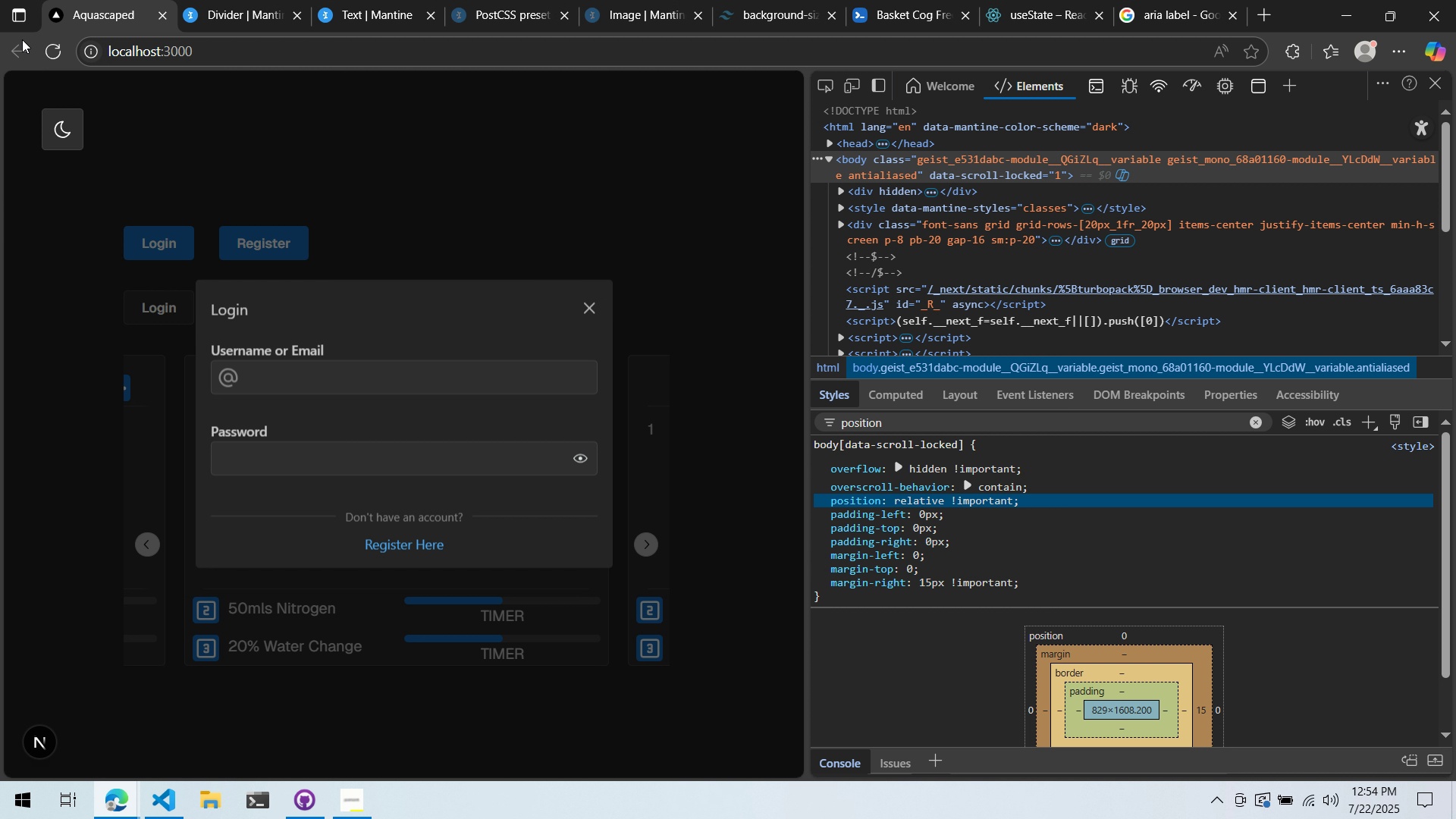 
key(Alt+Tab)
 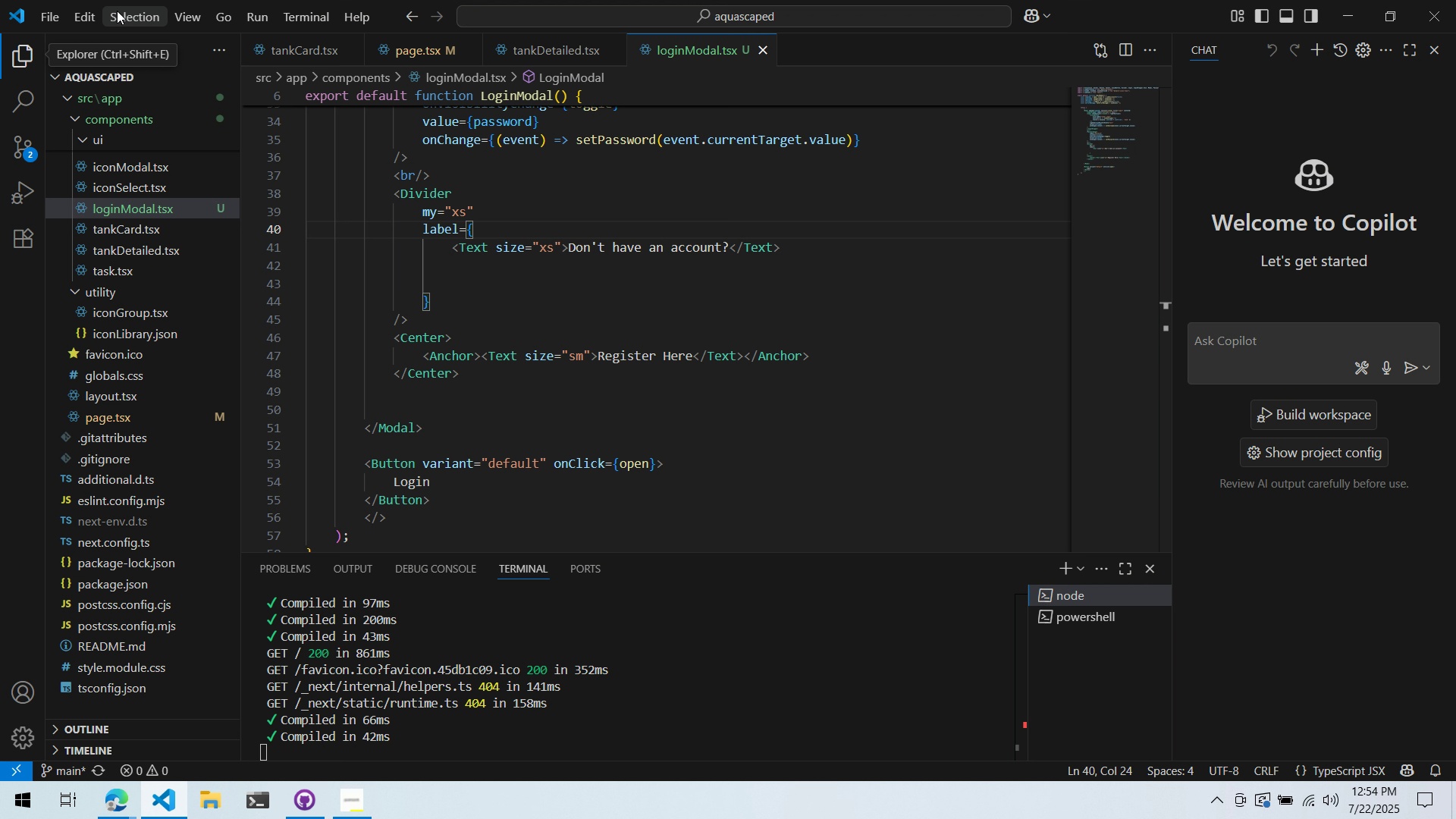 
scroll: coordinate [538, 286], scroll_direction: up, amount: 7.0
 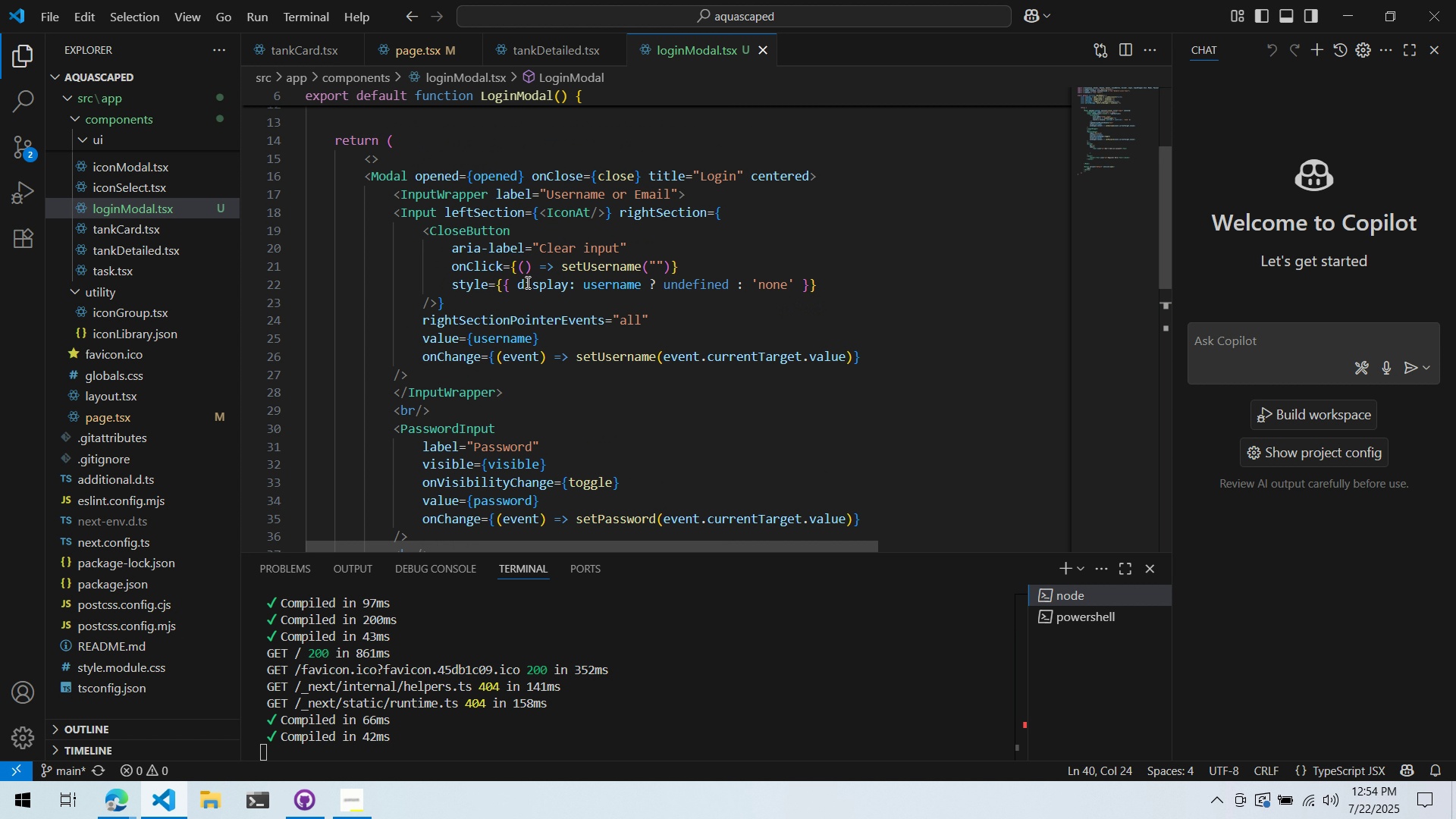 
scroll: coordinate [519, 275], scroll_direction: down, amount: 3.0
 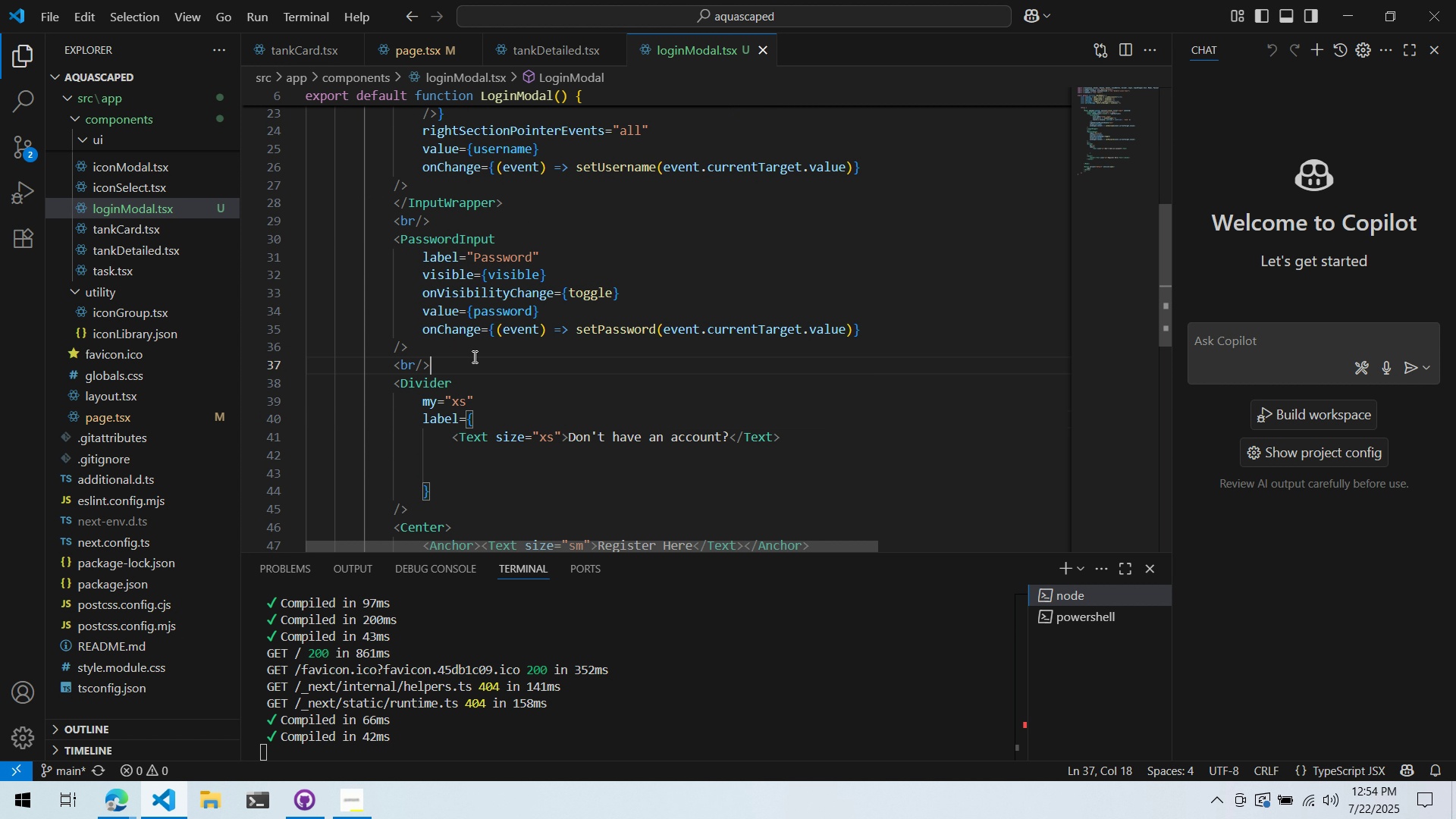 
double_click([475, 344])
 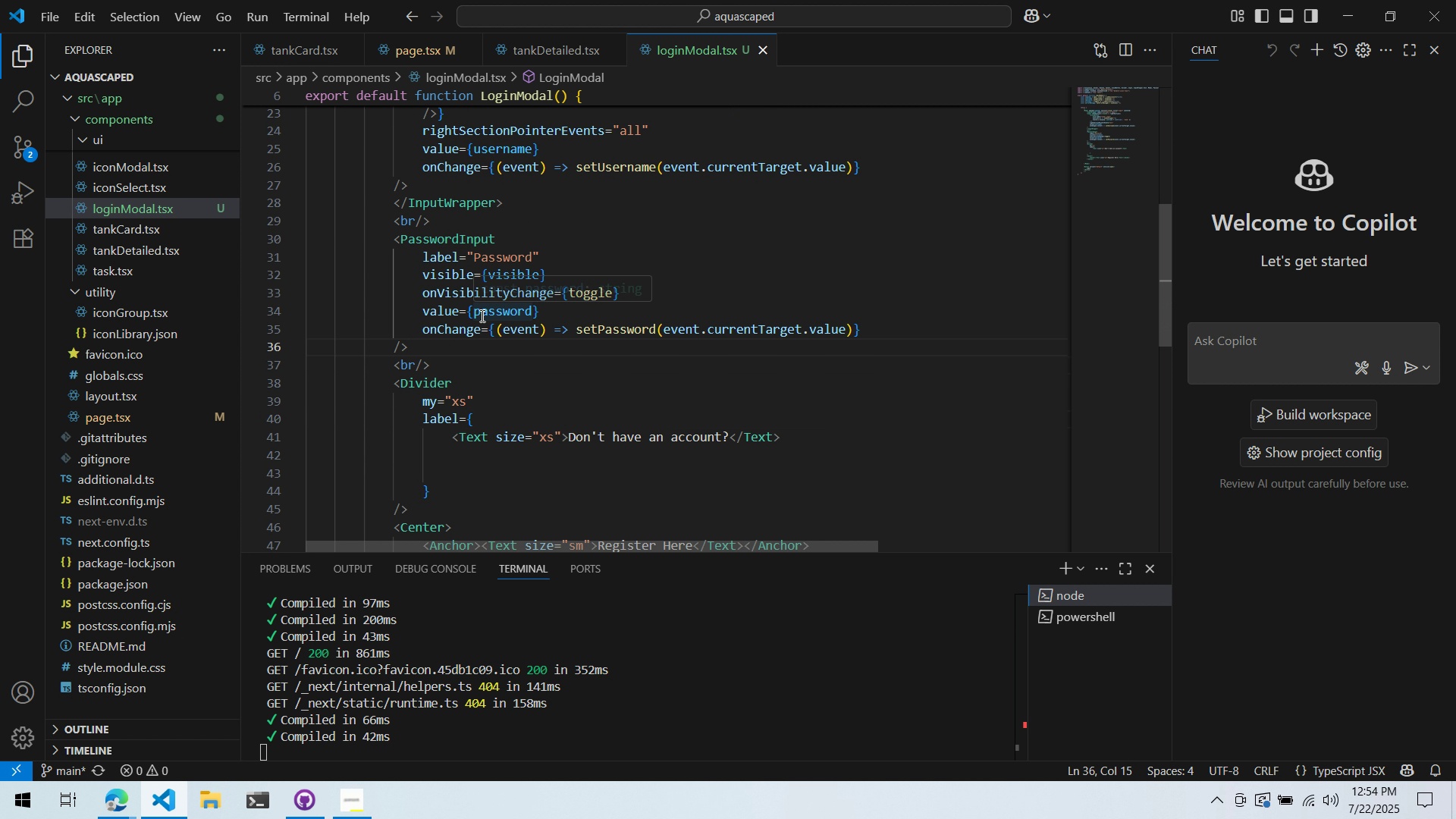 
key(Enter)
 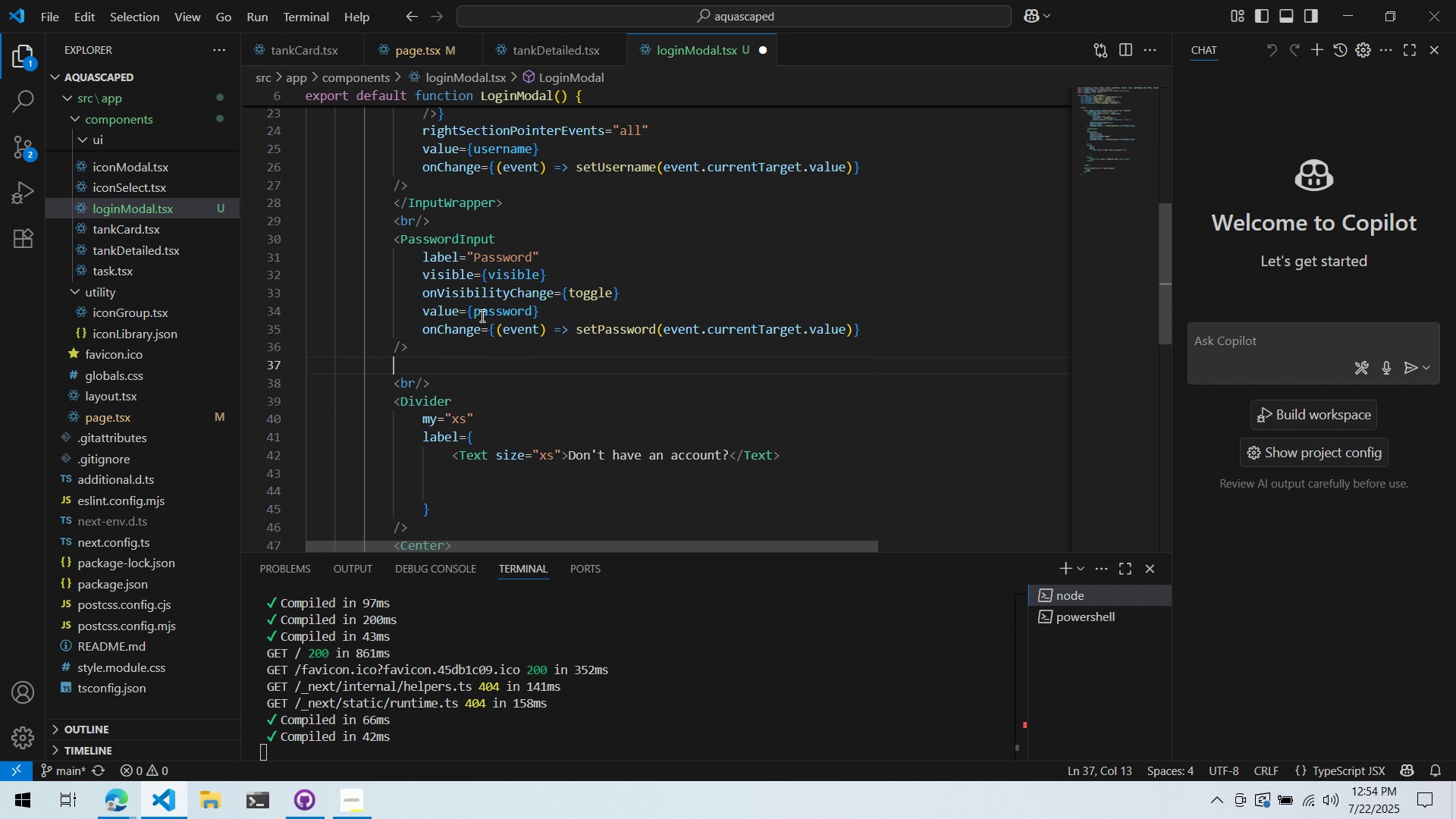 
type(<T)
key(Backspace)
type(Anchor)
 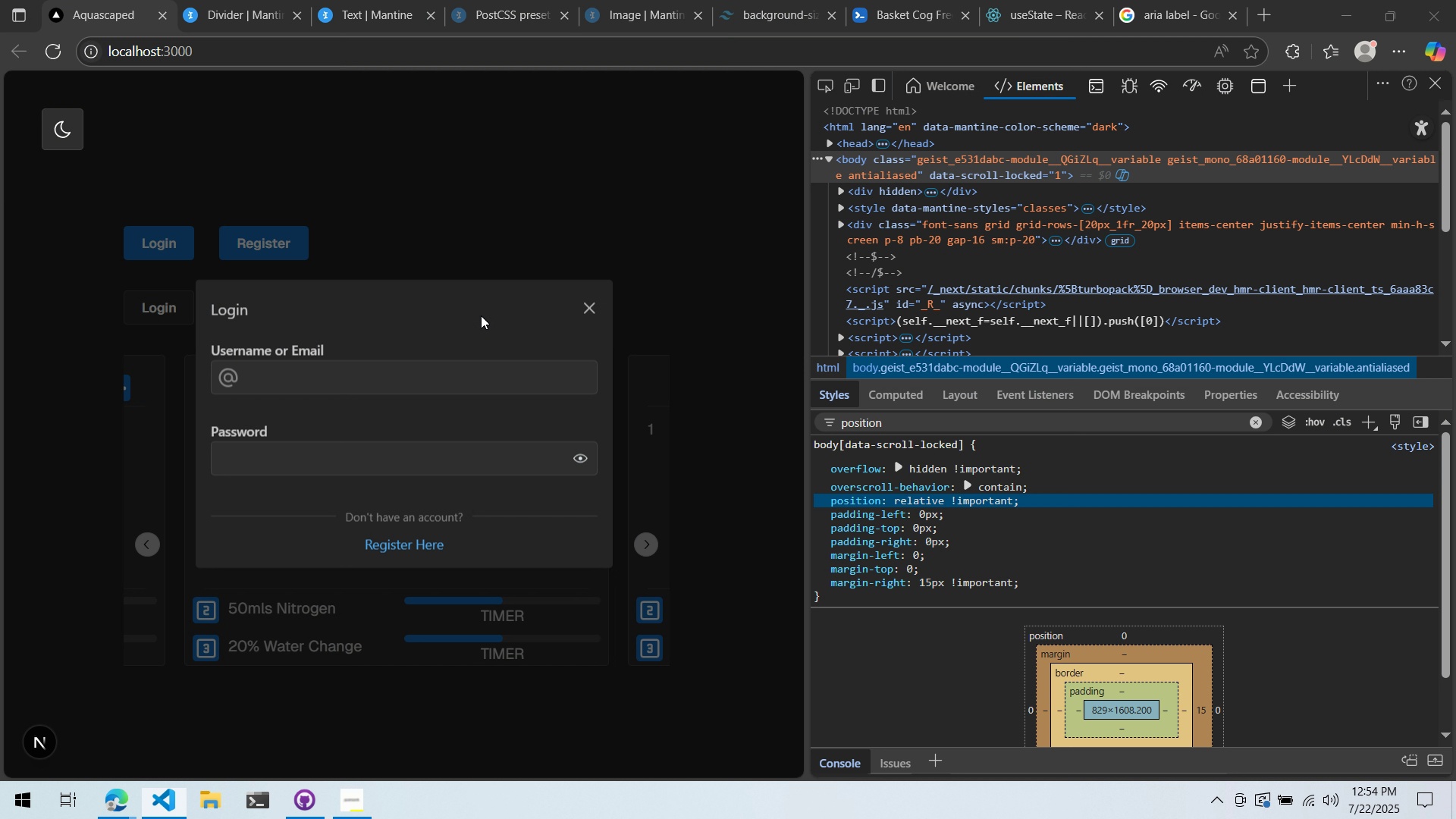 
 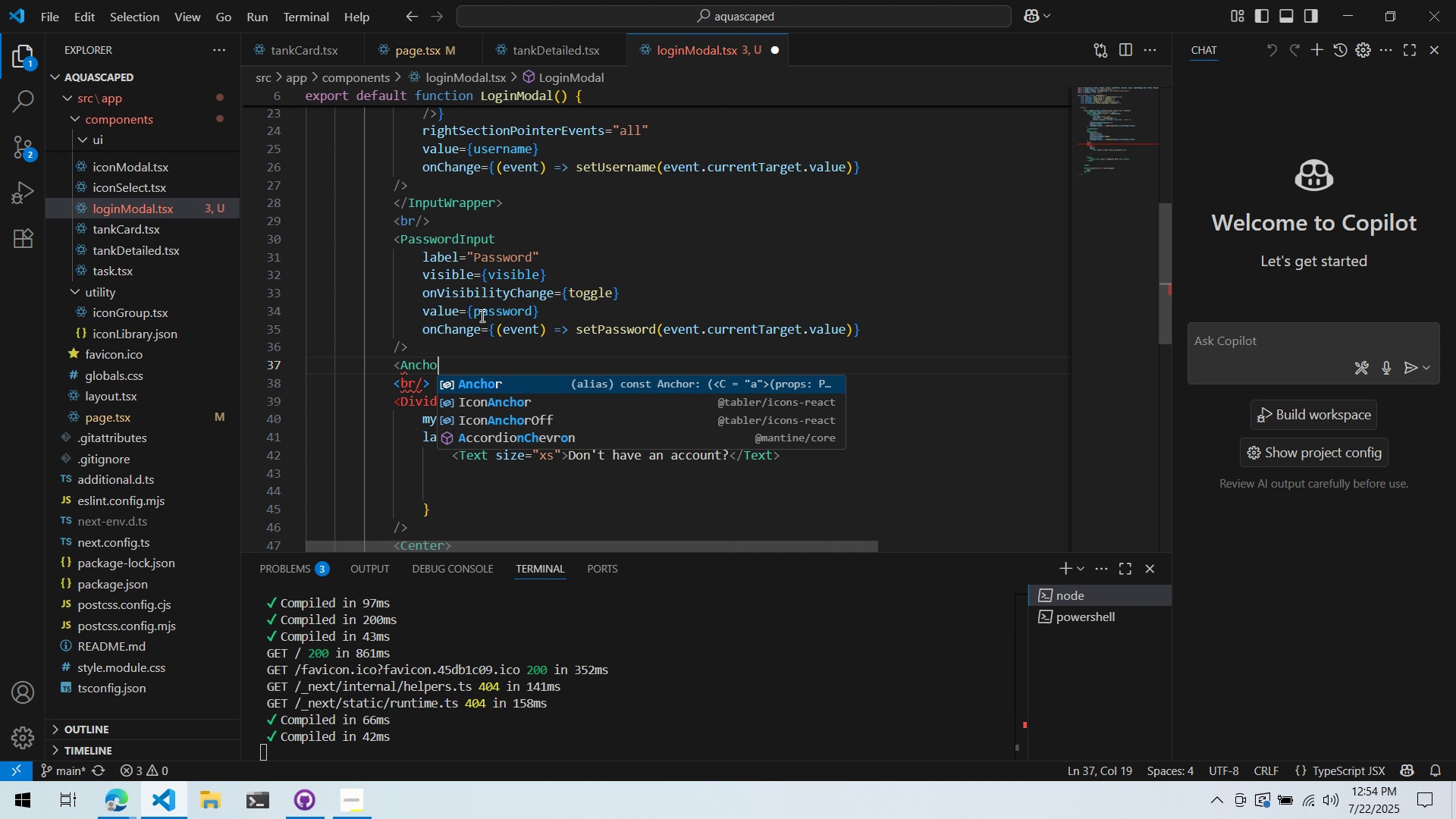 
key(Alt+AltLeft)
 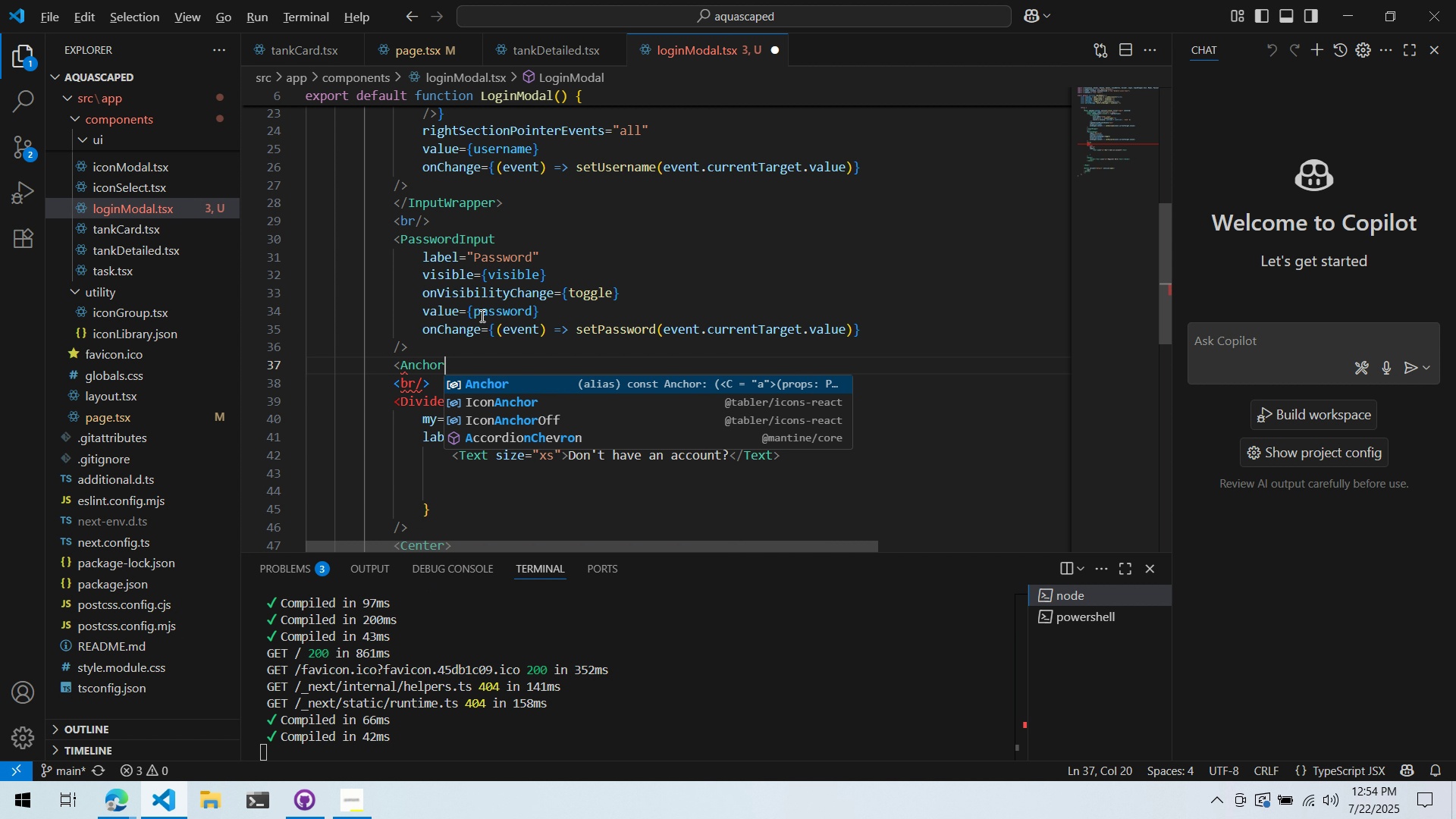 
key(Alt+Tab)
 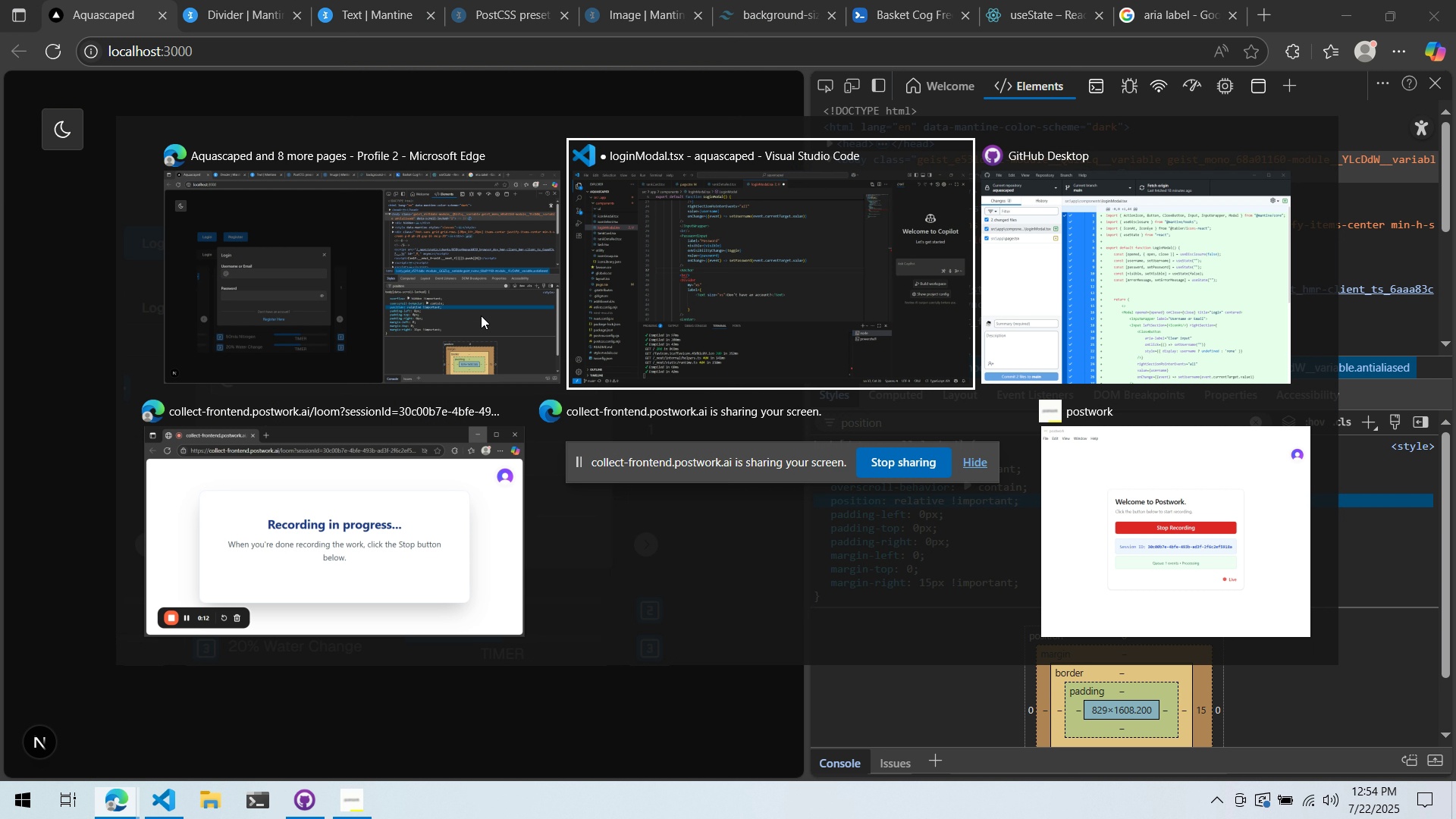 
key(Alt+AltLeft)
 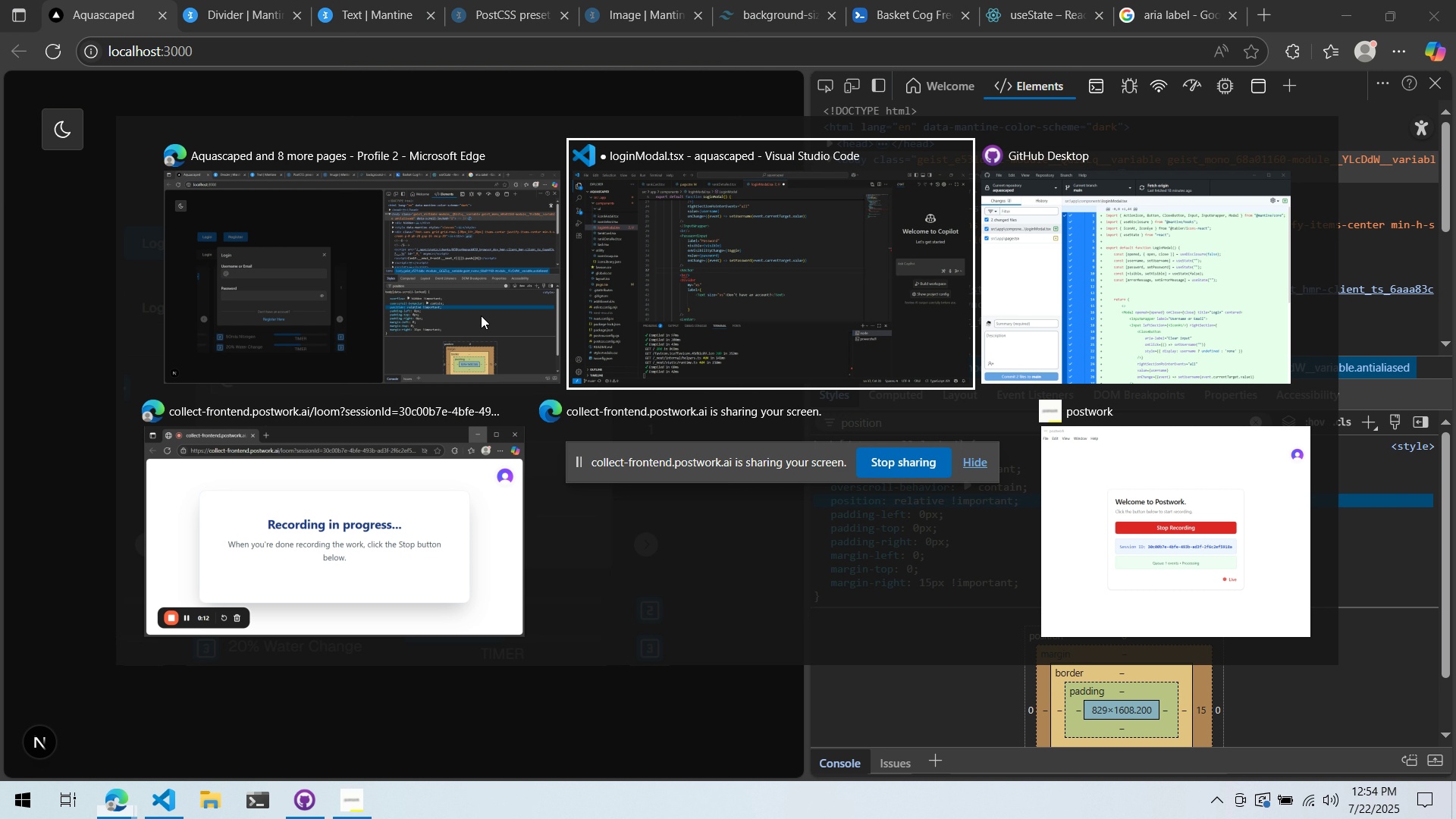 
key(Tab)
type(>Forgo )
key(Backspace)
type(t Pa)
key(Backspace)
key(Backspace)
type(password?)
 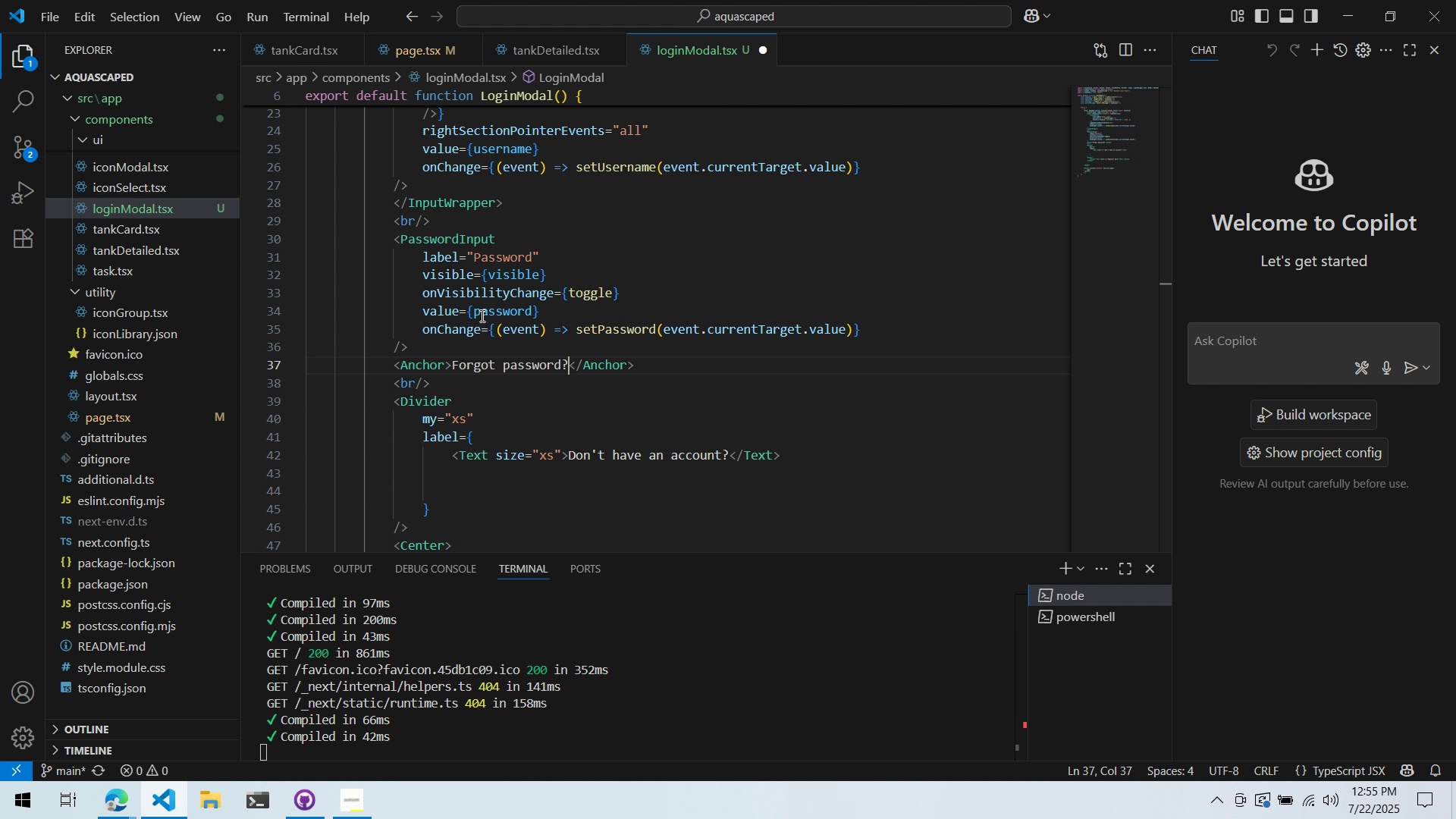 
left_click([503, 362])
 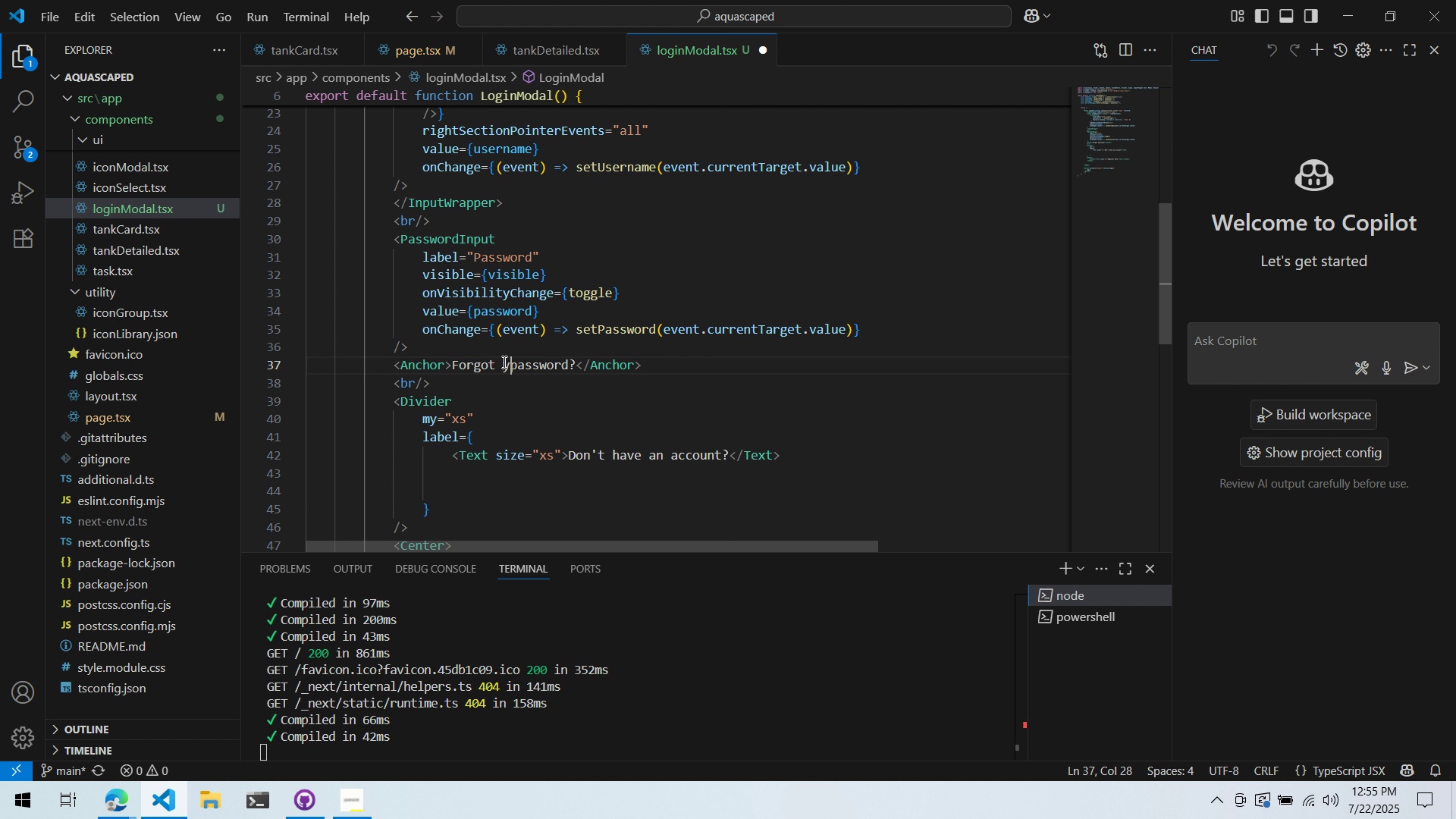 
type(your )
 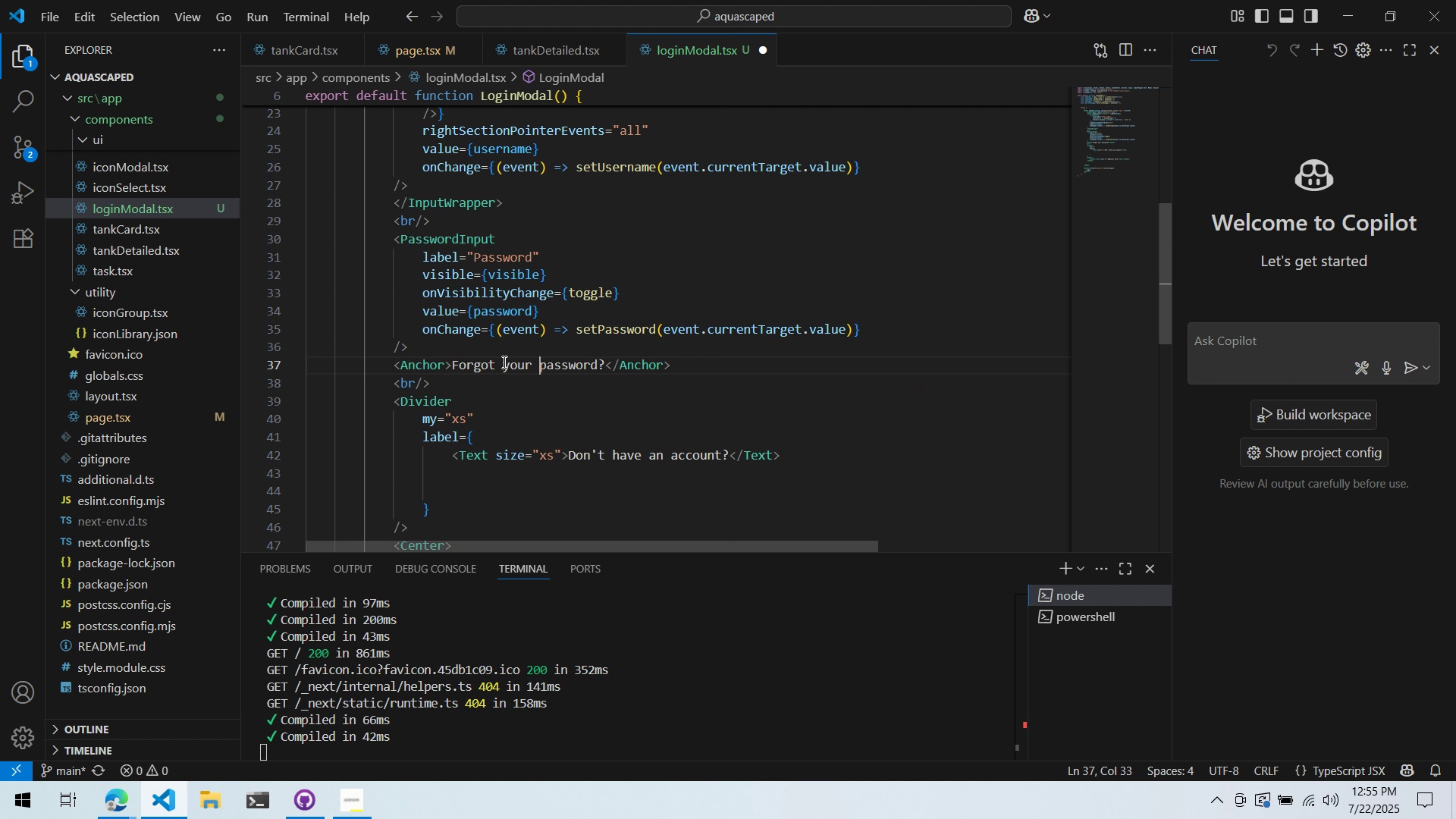 
key(Control+ArrowLeft)
 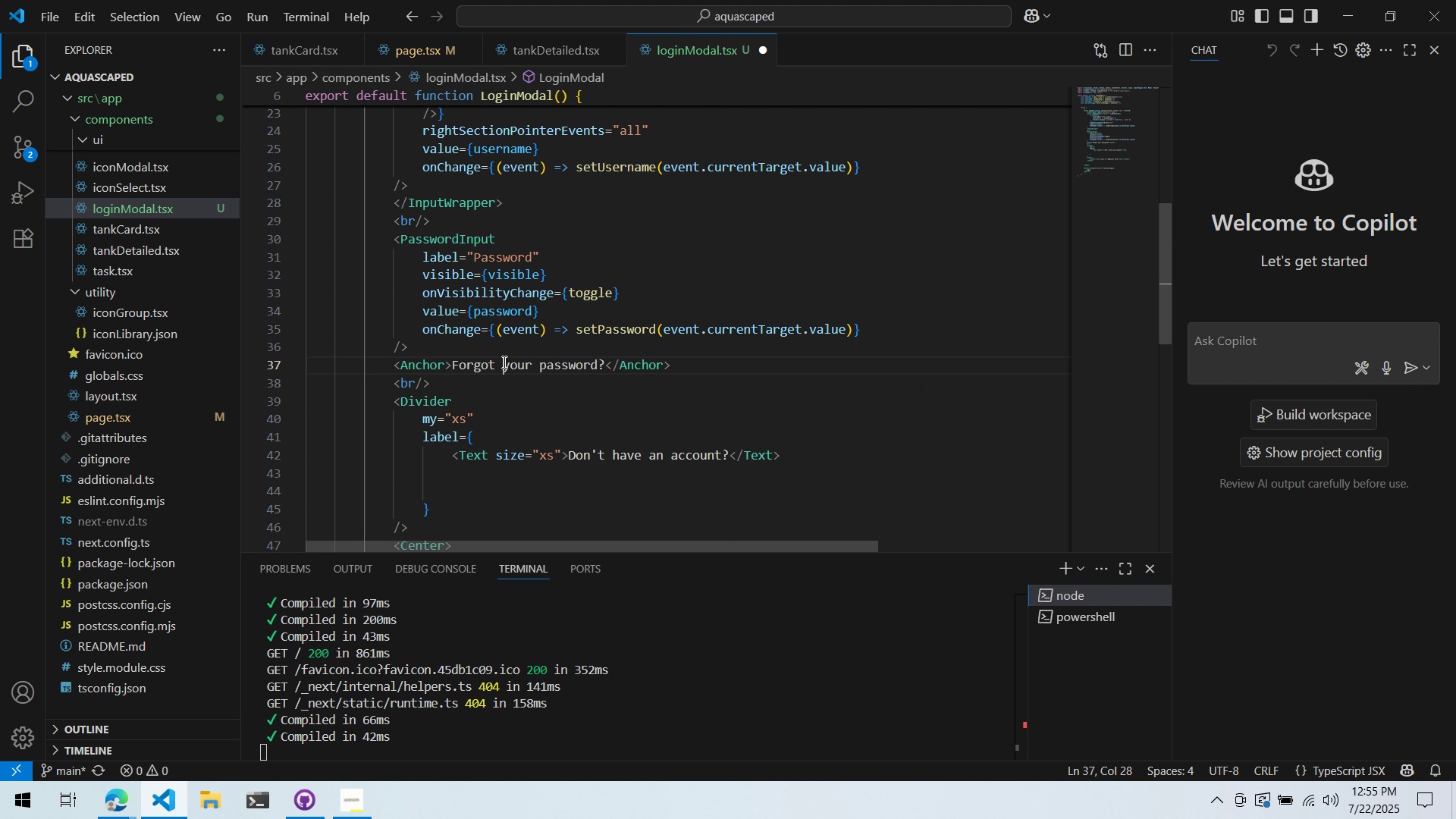 
key(Control+ArrowLeft)
 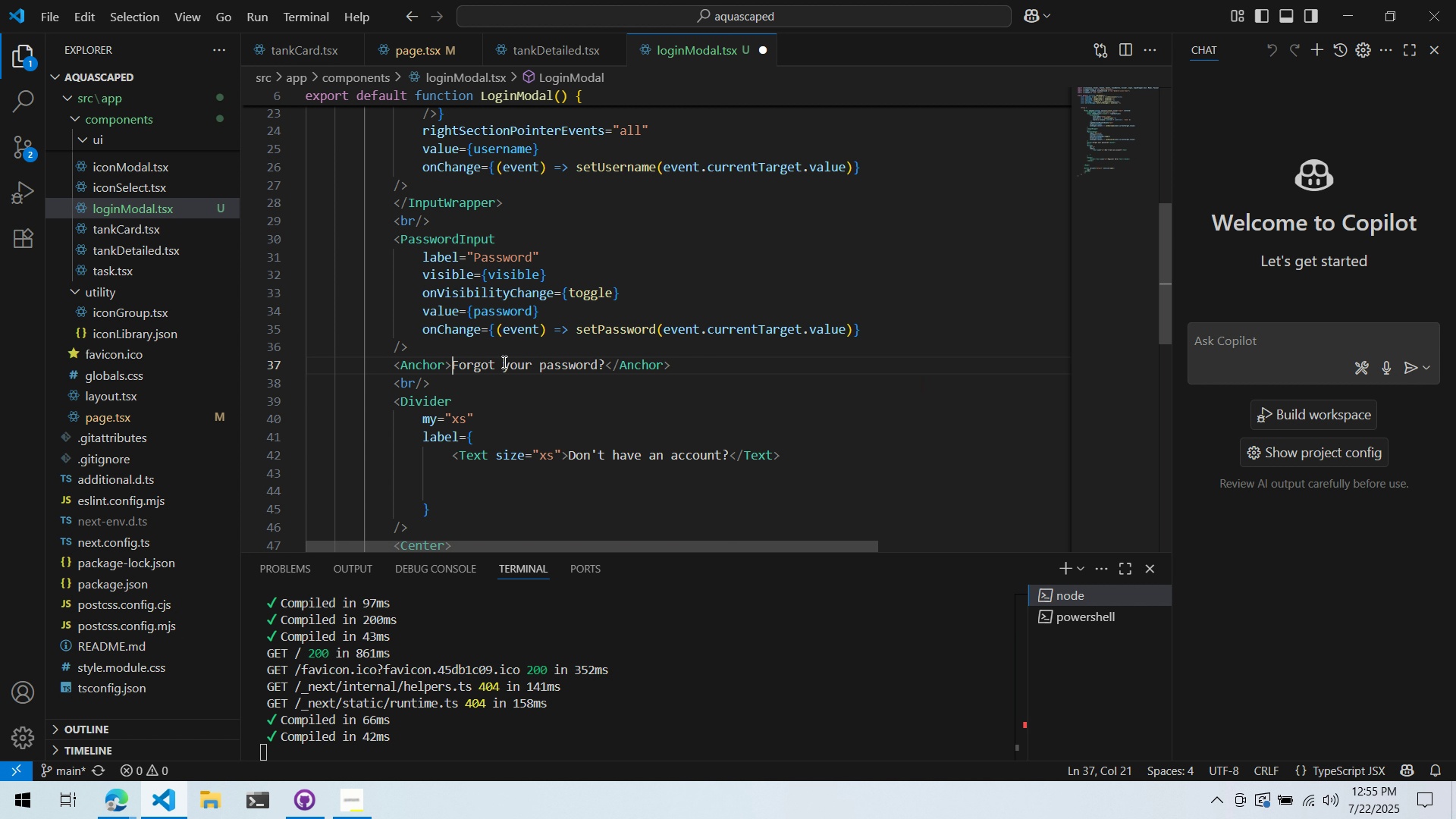 
key(Shift+Comma)
 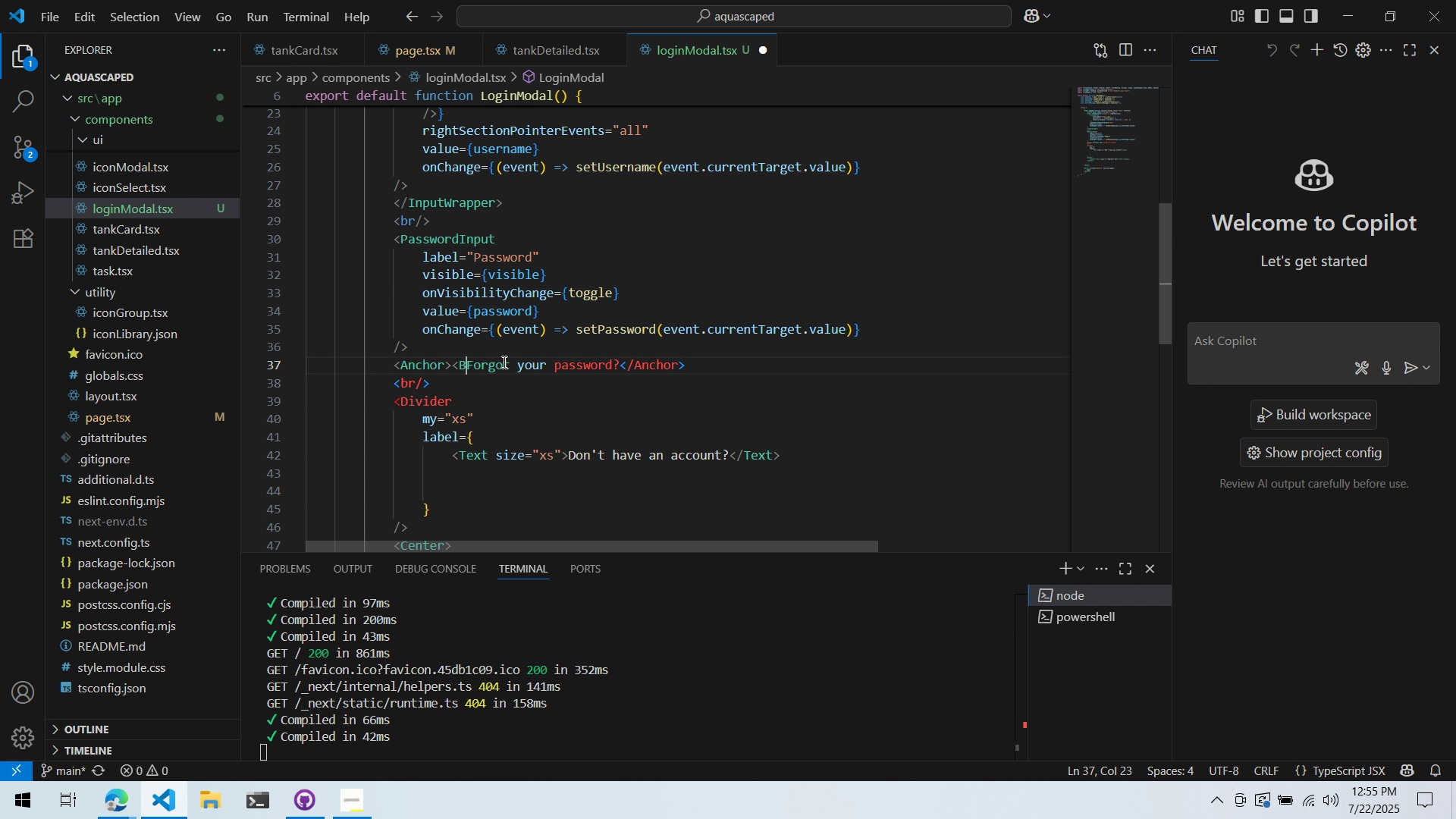 
key(Shift+B)
 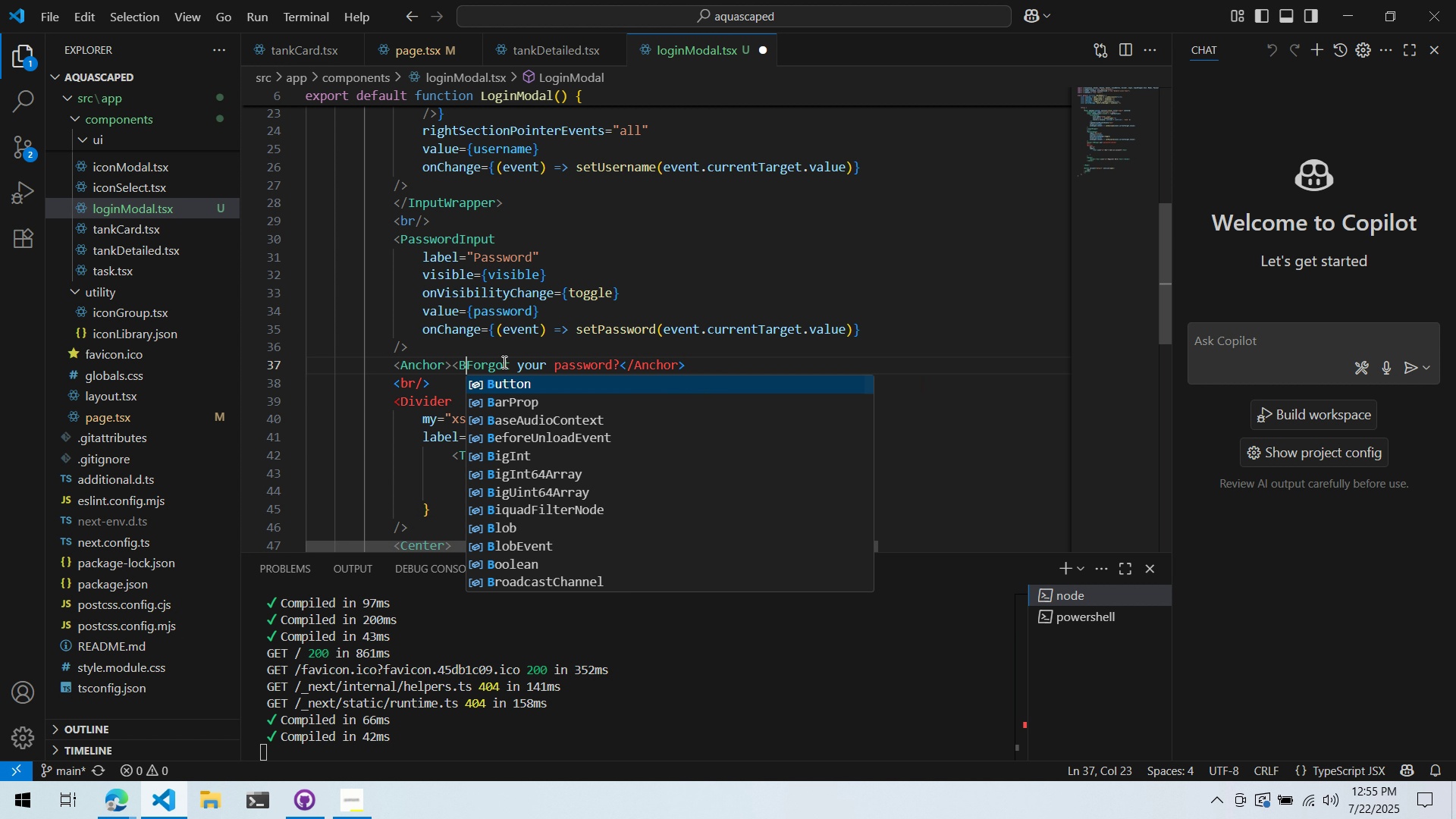 
key(Backspace)
 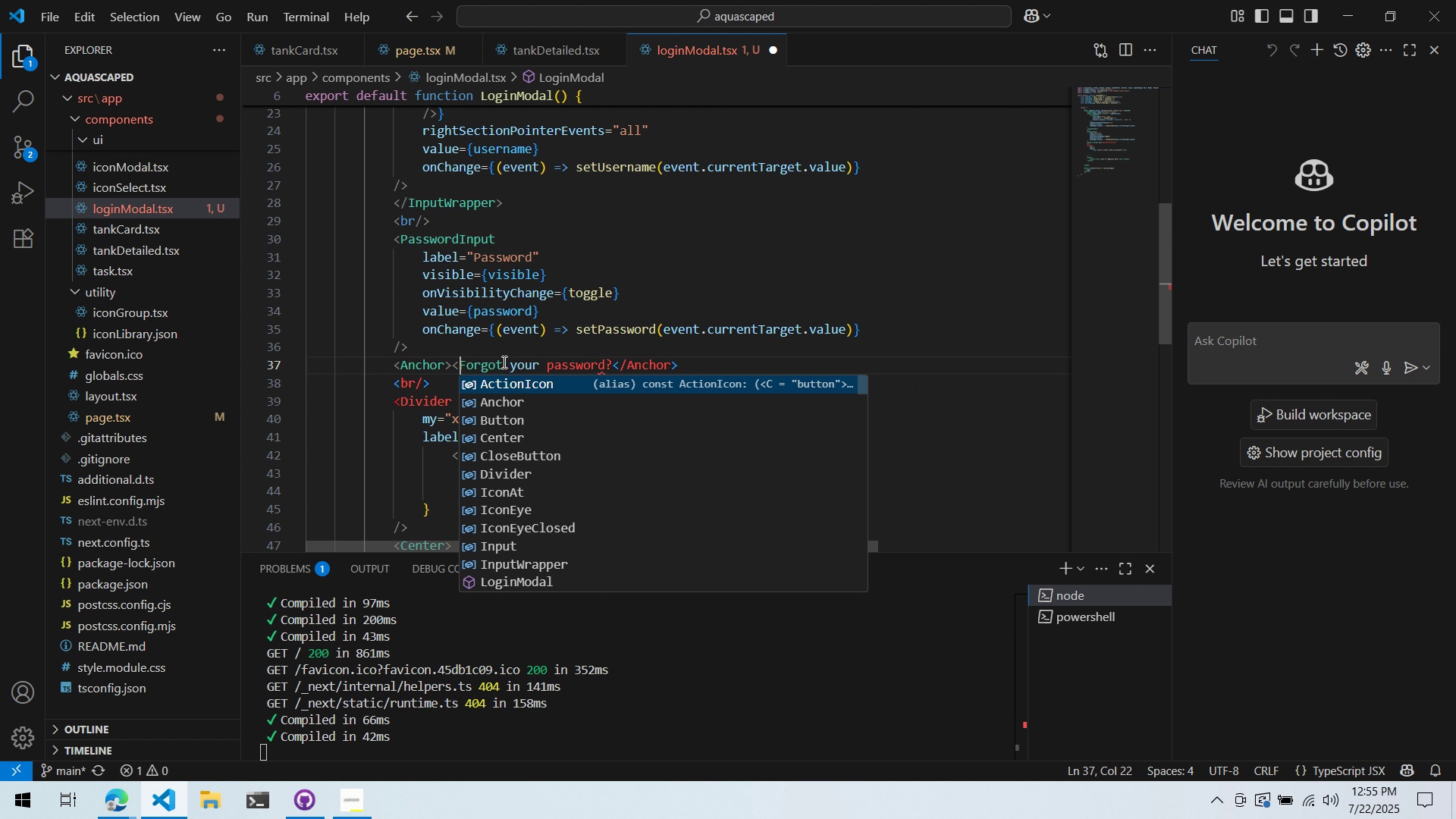 
key(Backspace)
 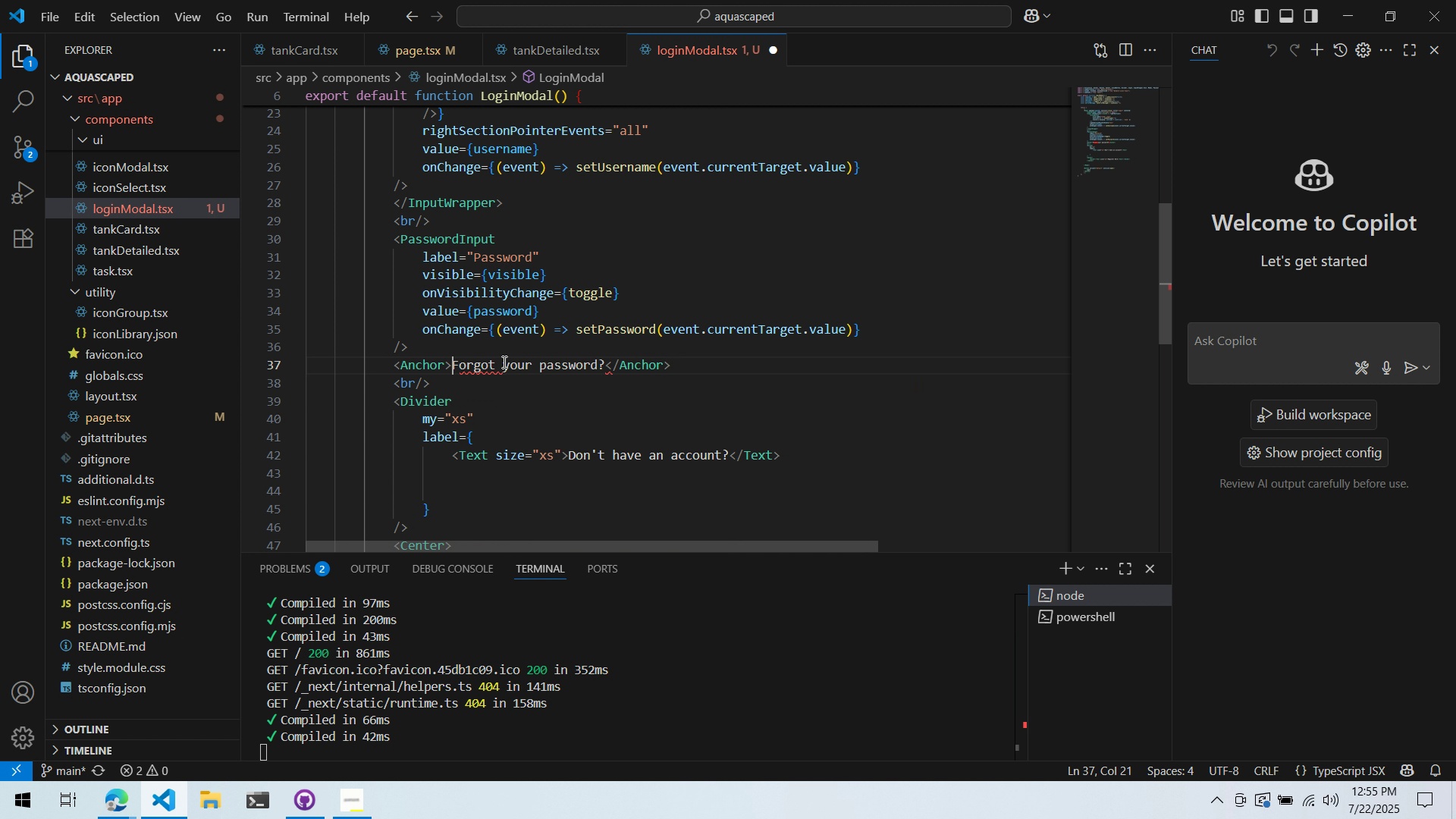 
hold_key(key=ControlLeft, duration=1.41)
left_click([458, 364])
 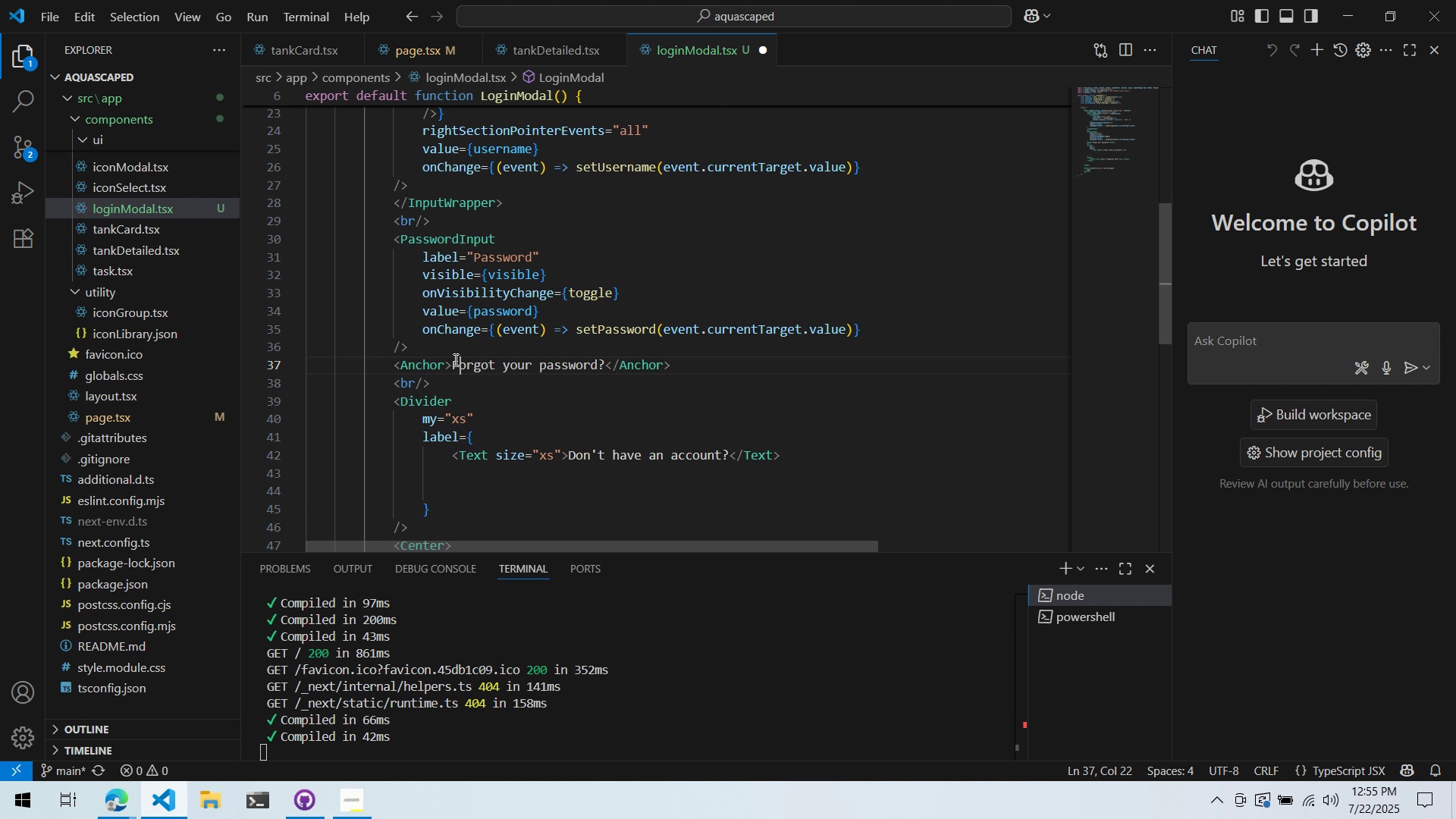 
hold_key(key=ControlLeft, duration=1.32)
left_click_drag(start_coordinate=[451, 361], to_coordinate=[603, 363])
 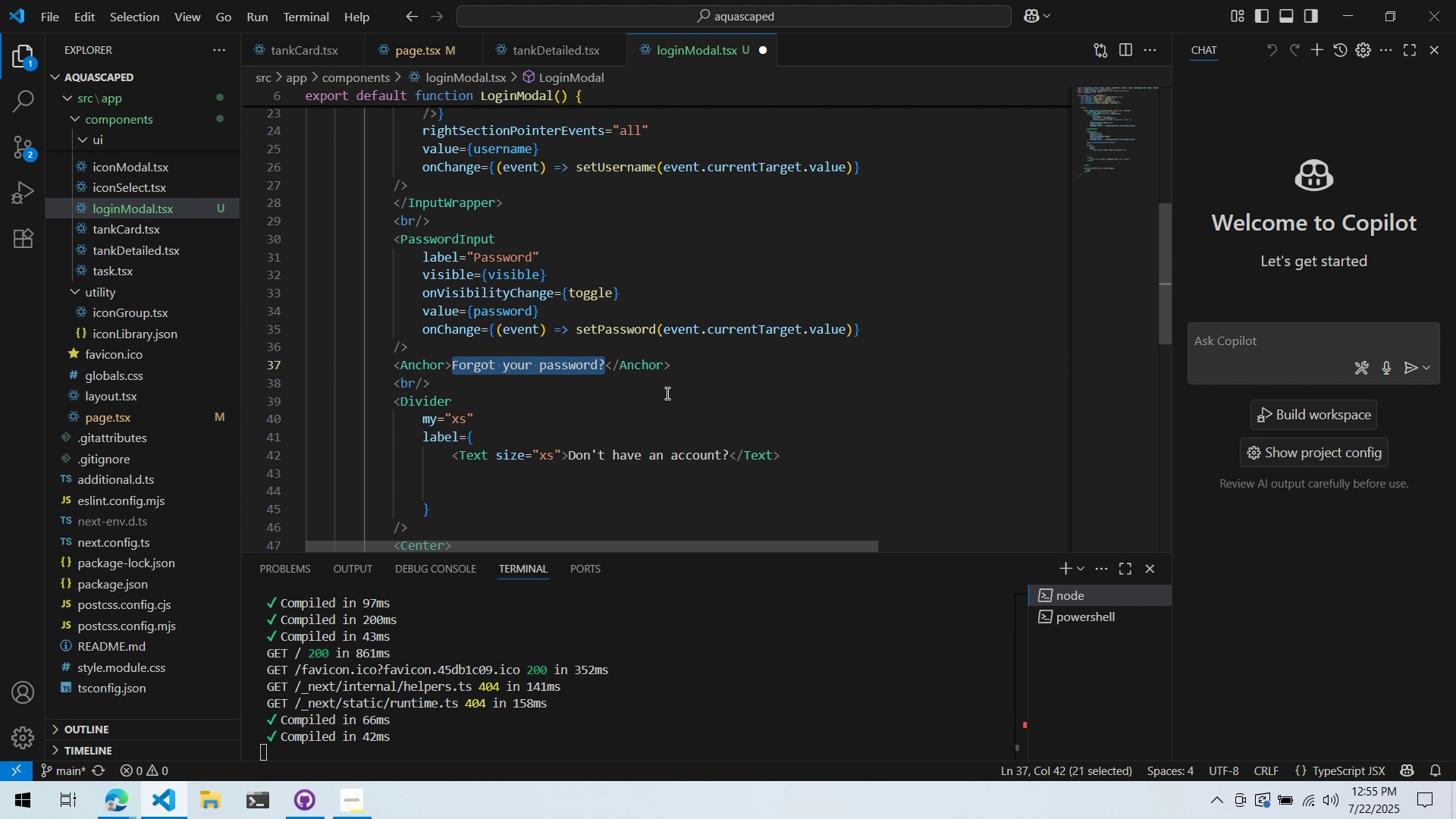 
key(Shift+Comma)
 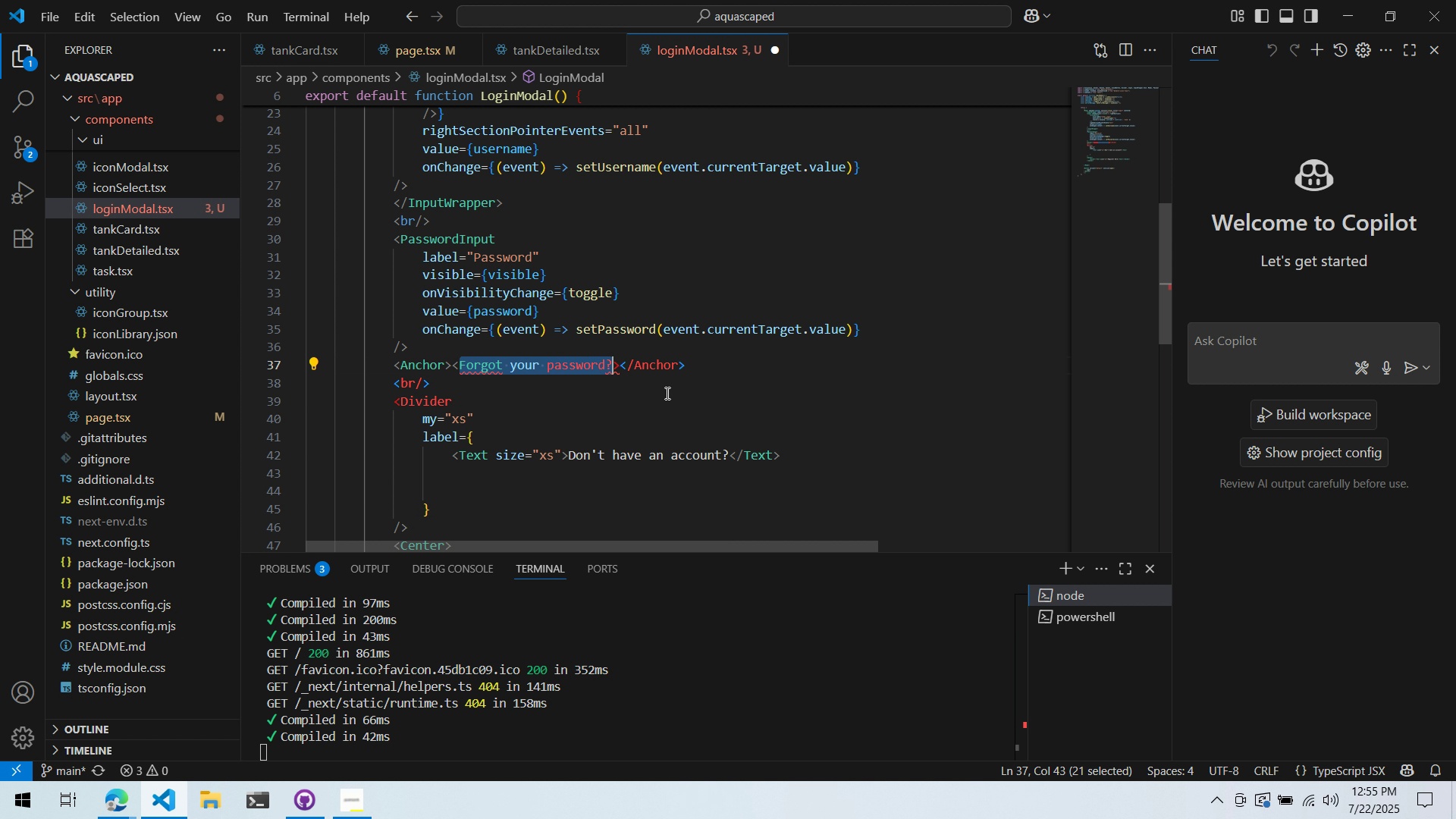 
key(T)
 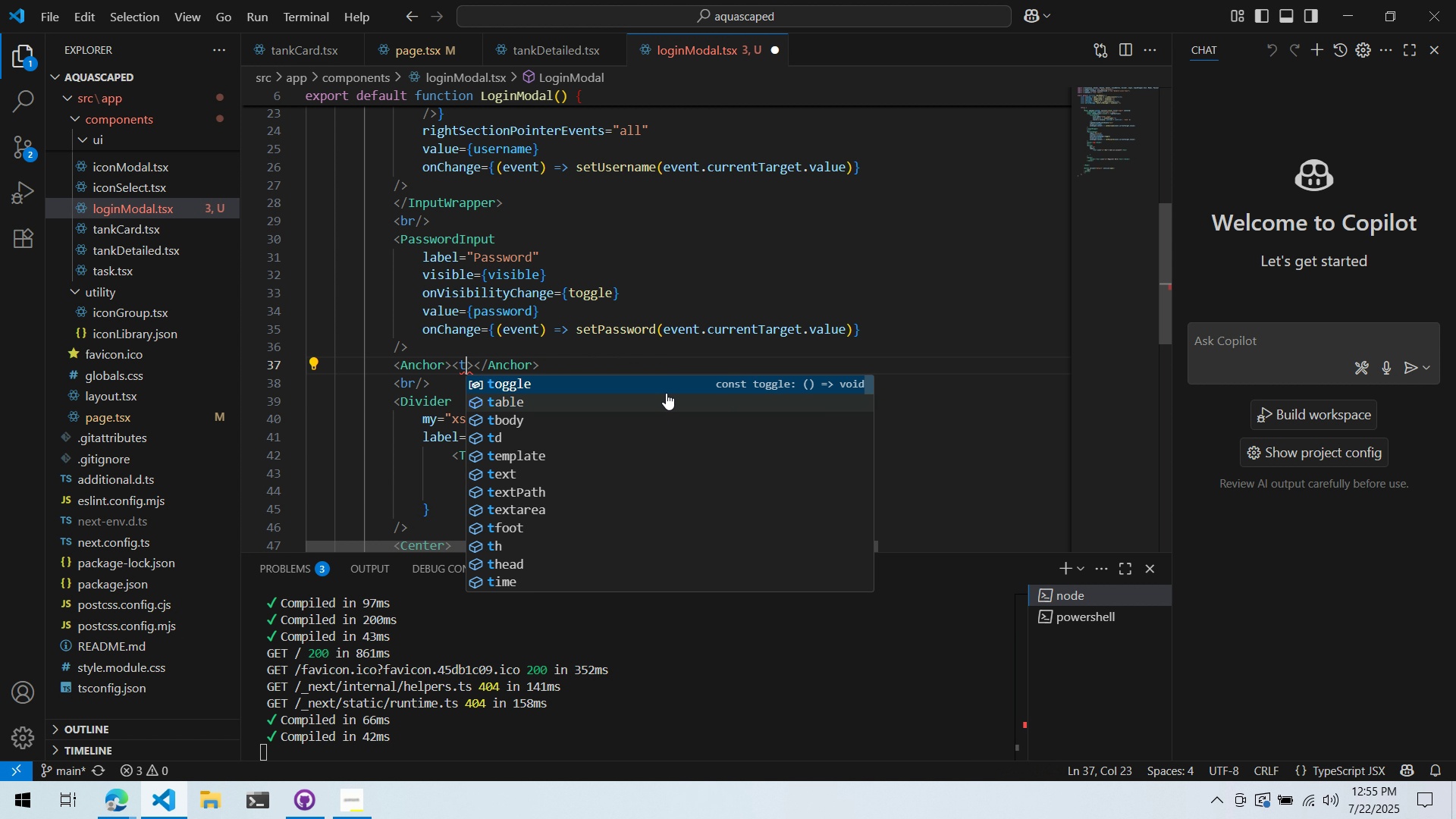 
key(Control+Z)
 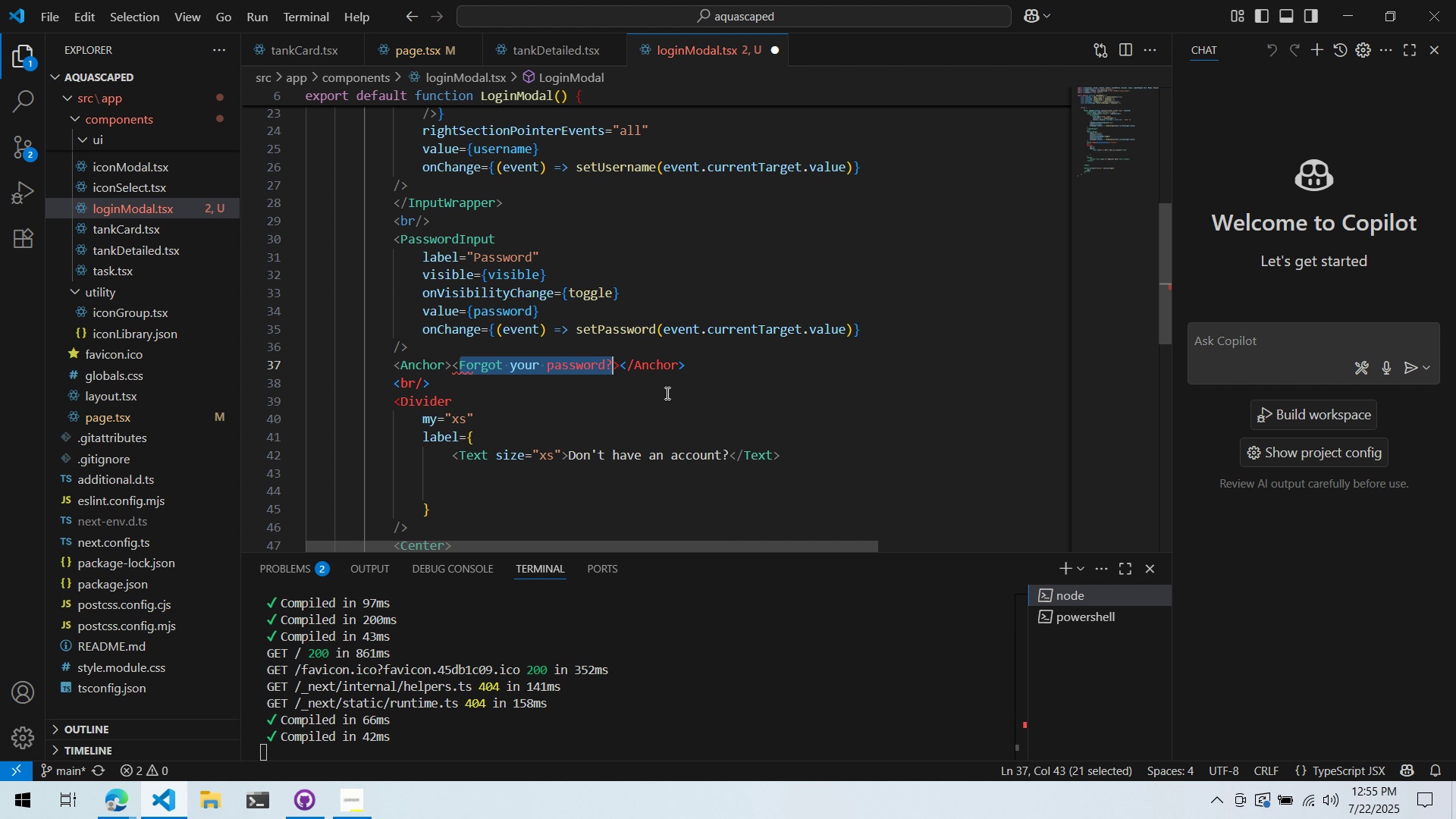 
key(Control+Z)
 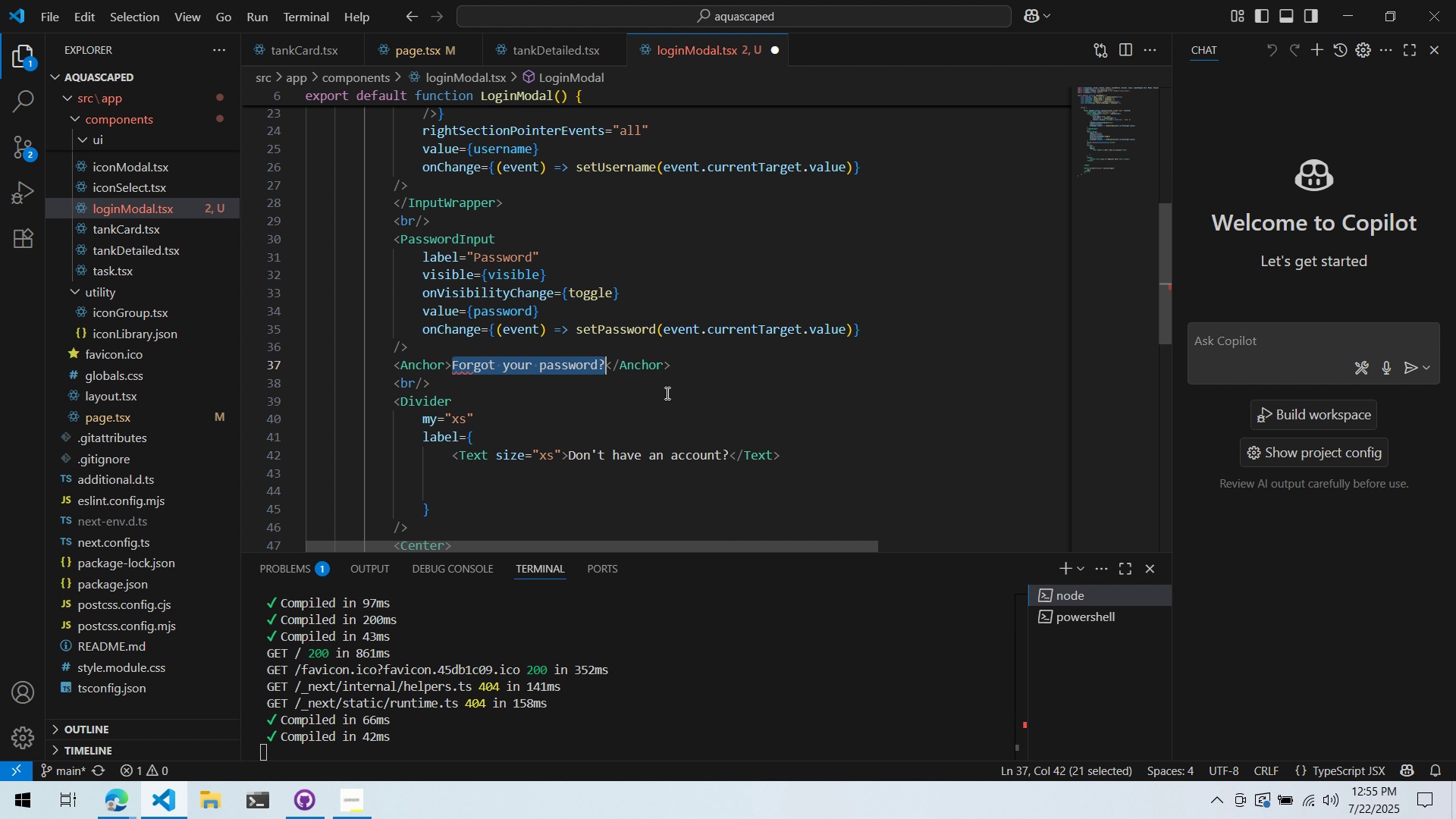 
key(ArrowLeft)
 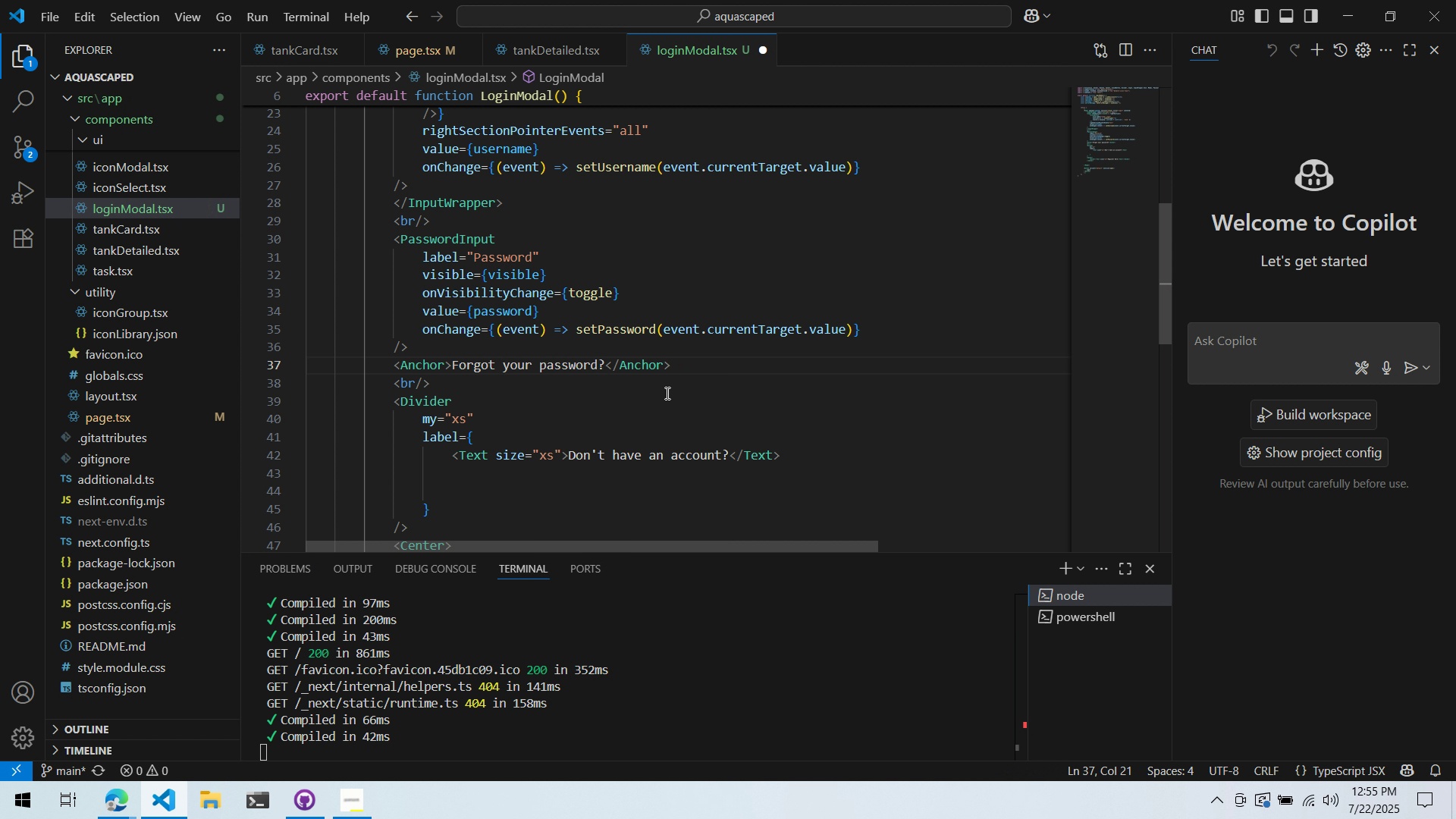 
type(<TexT)
key(Backspace)
type(t>)
 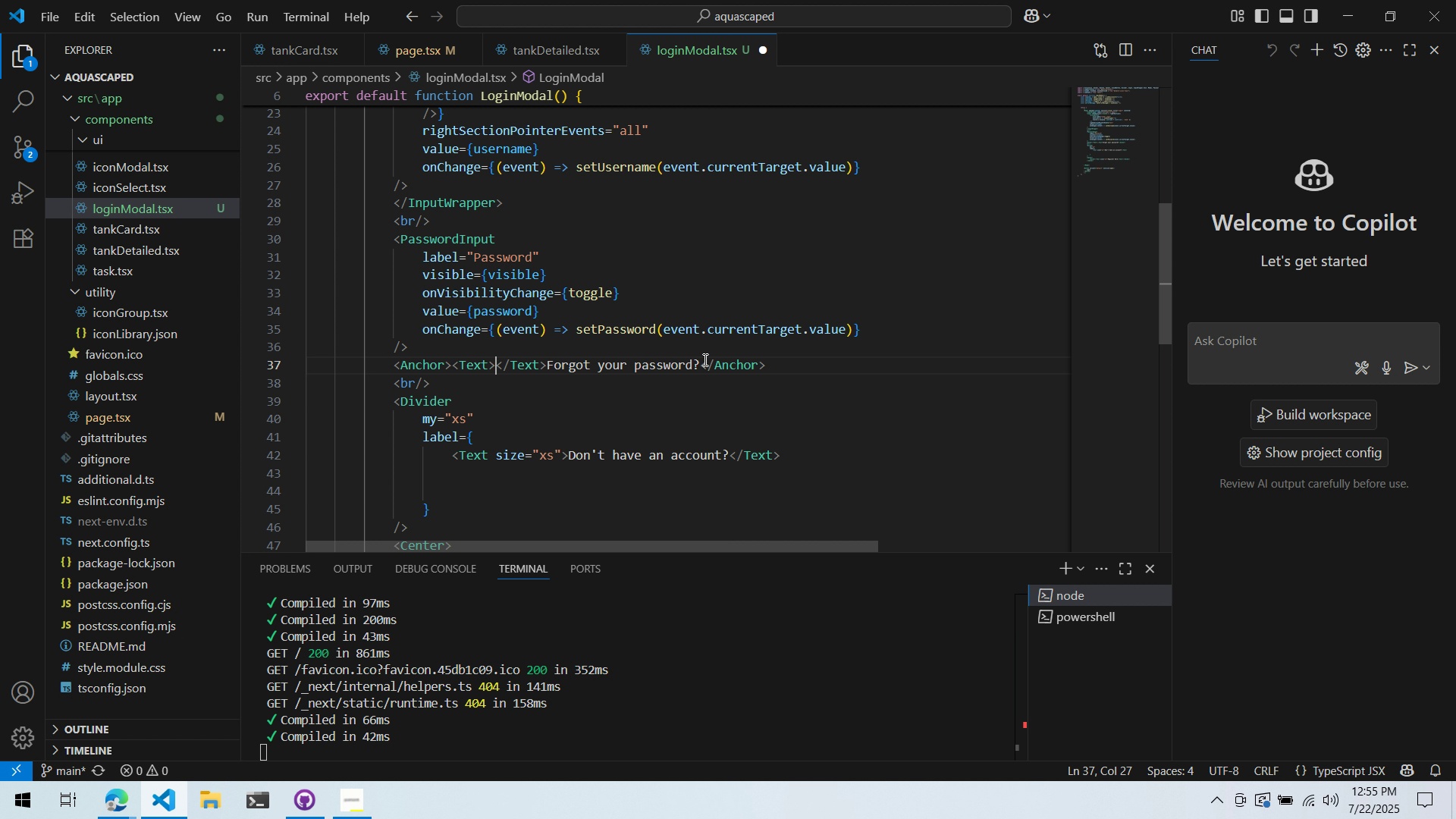 
left_click_drag(start_coordinate=[695, 357], to_coordinate=[579, 363])
 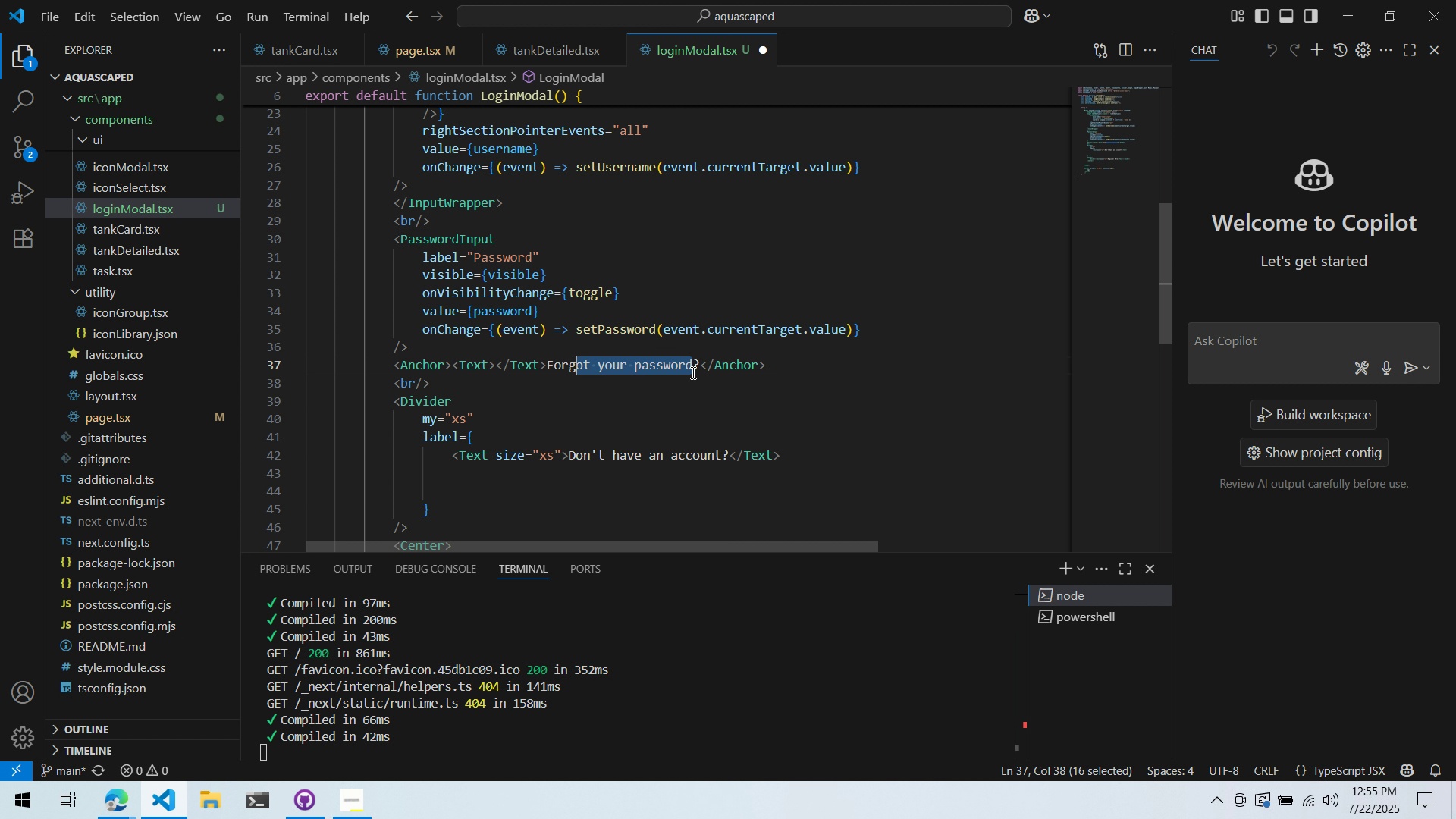 
left_click([692, 372])
 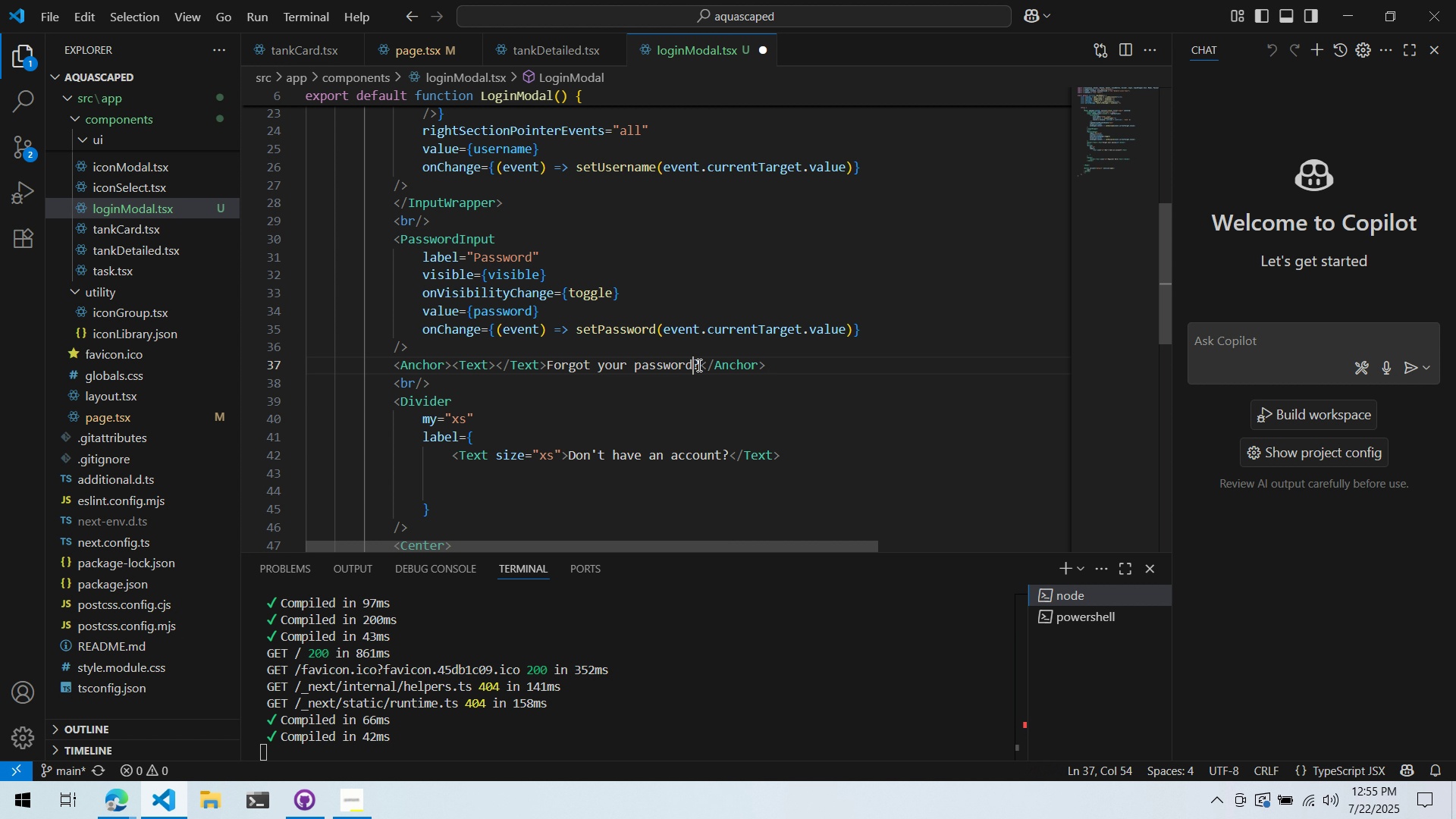 
left_click_drag(start_coordinate=[699, 365], to_coordinate=[548, 367])
 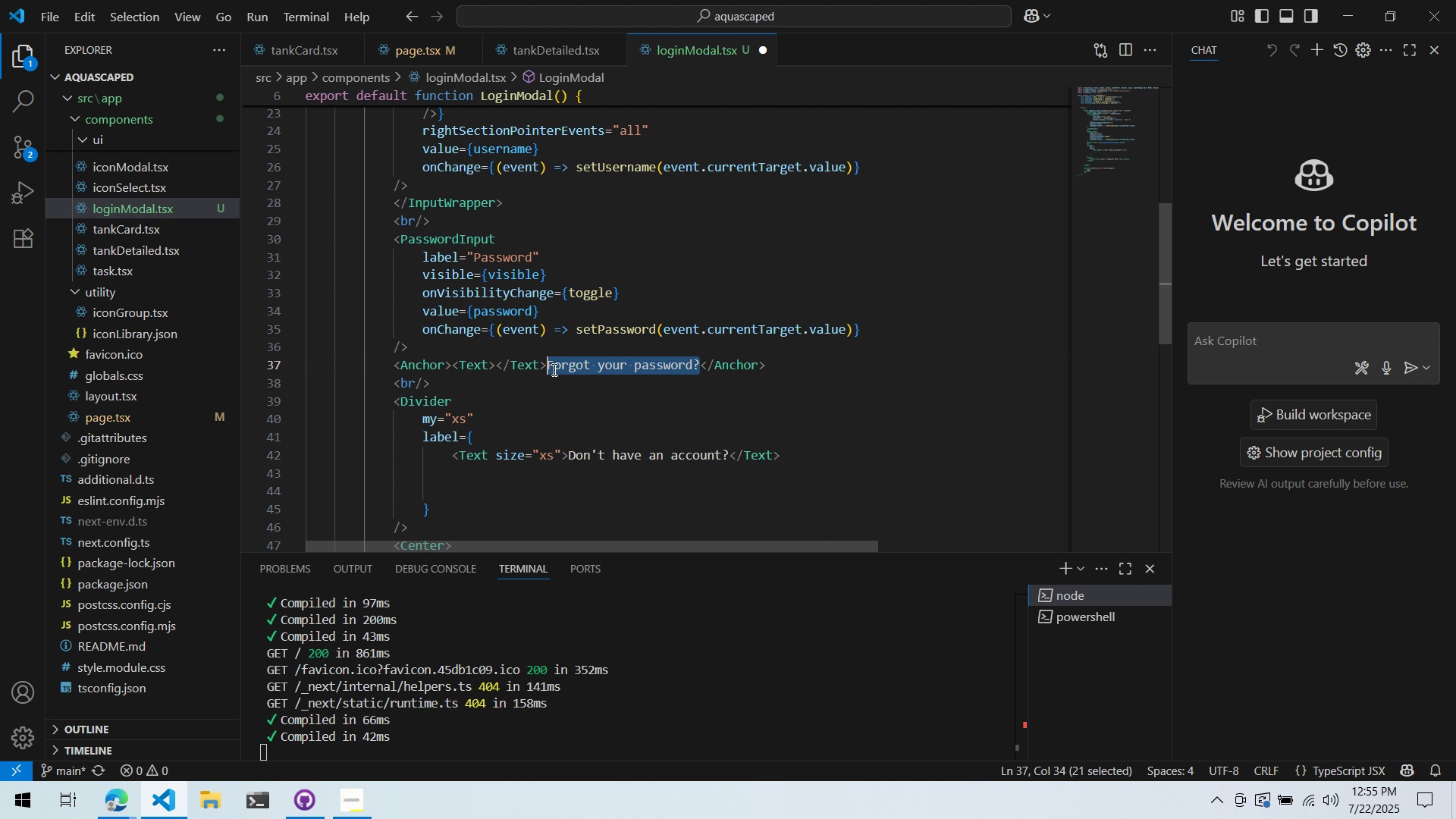 
left_click_drag(start_coordinate=[560, 370], to_coordinate=[496, 362])
 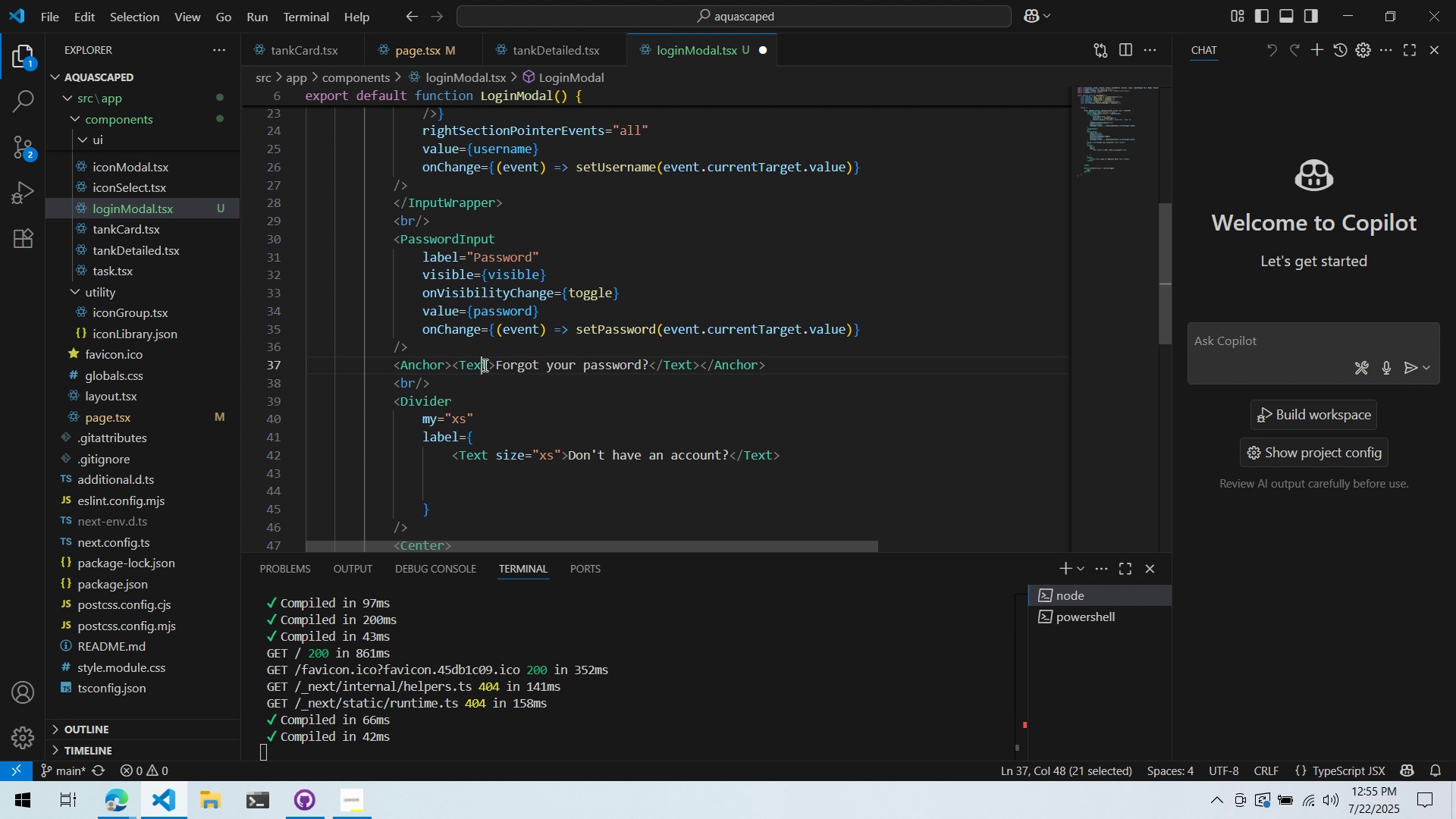 
left_click([484, 365])
 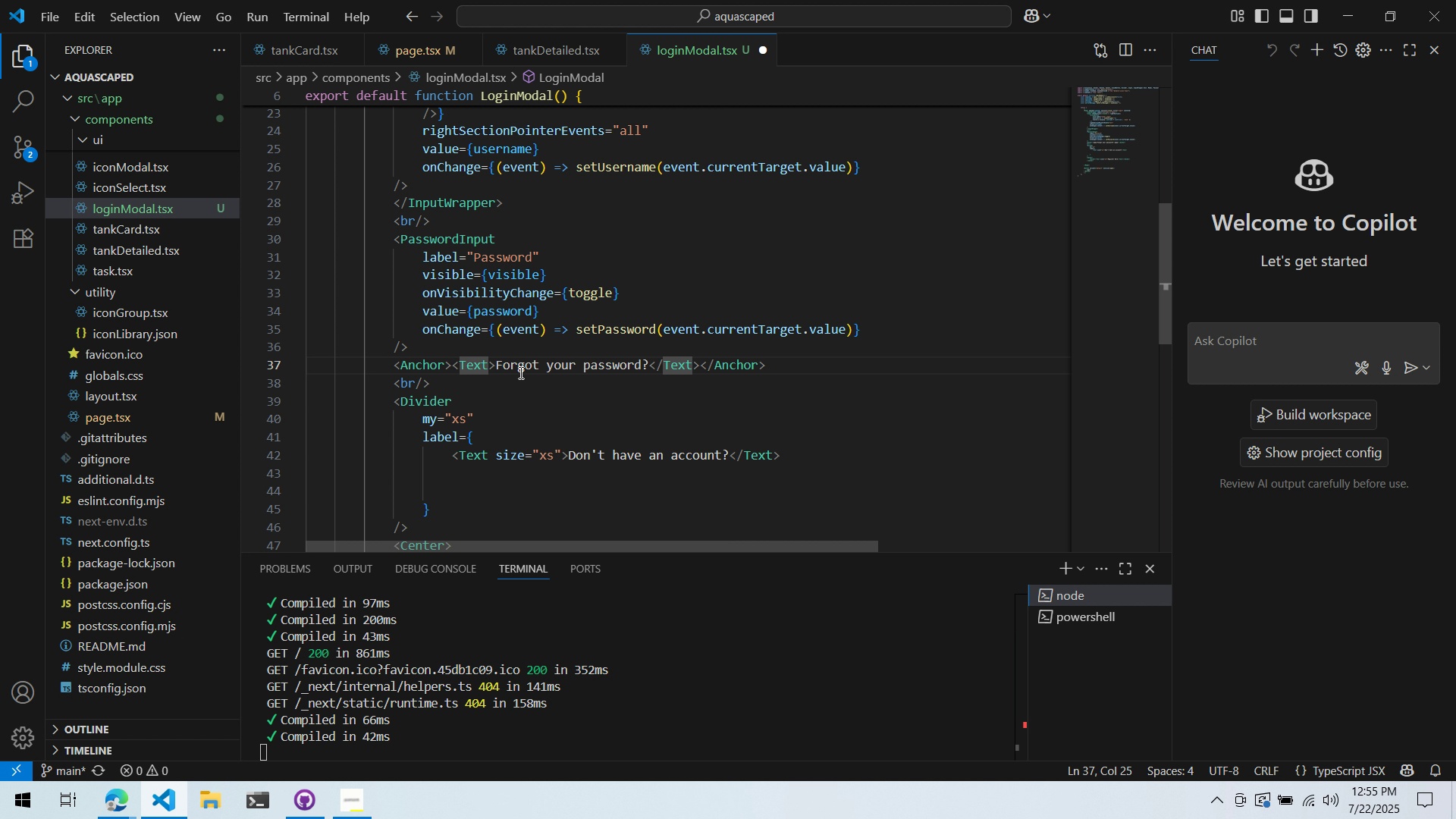 
key(ArrowRight)
 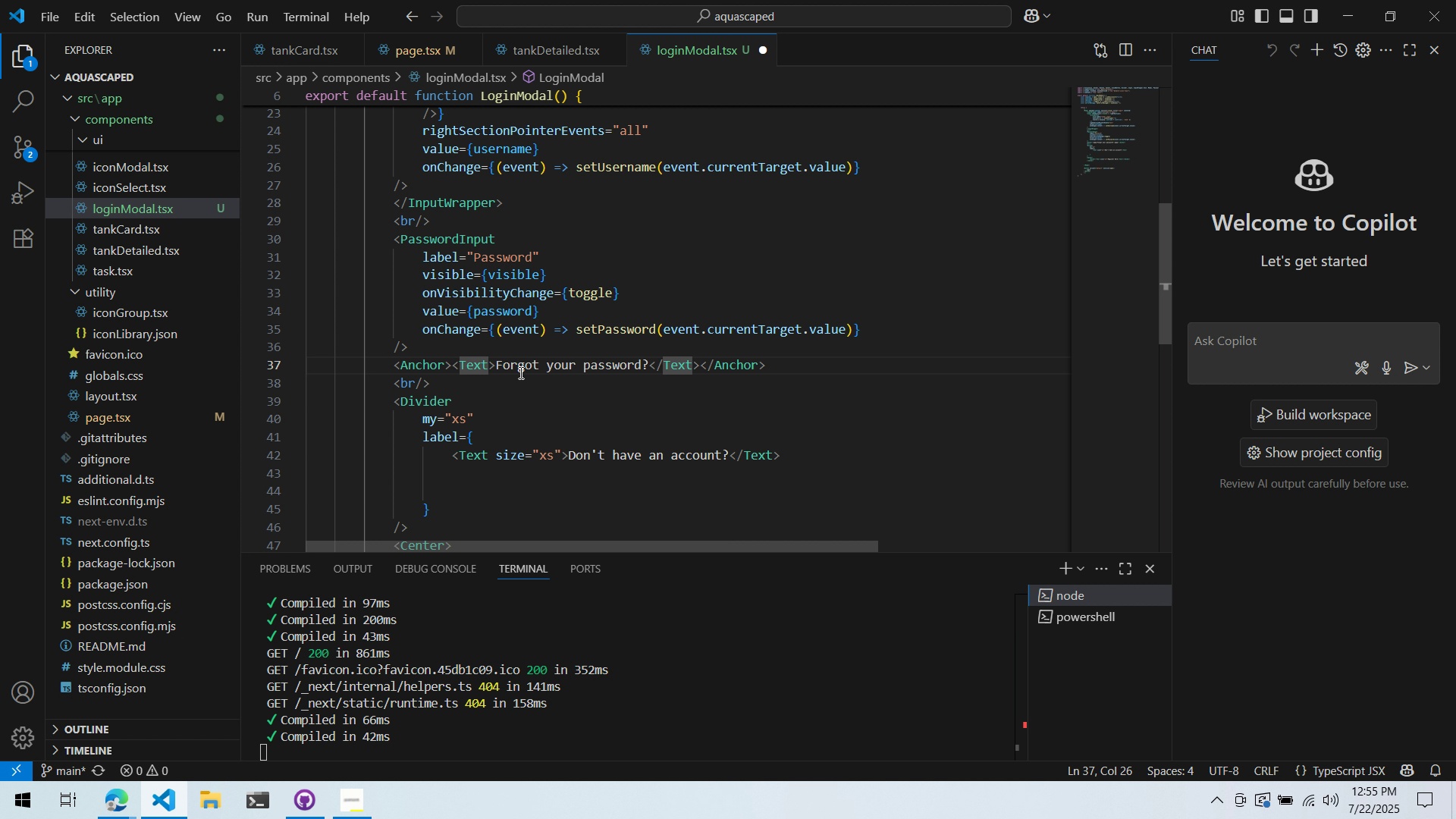 
type( size="xs)
 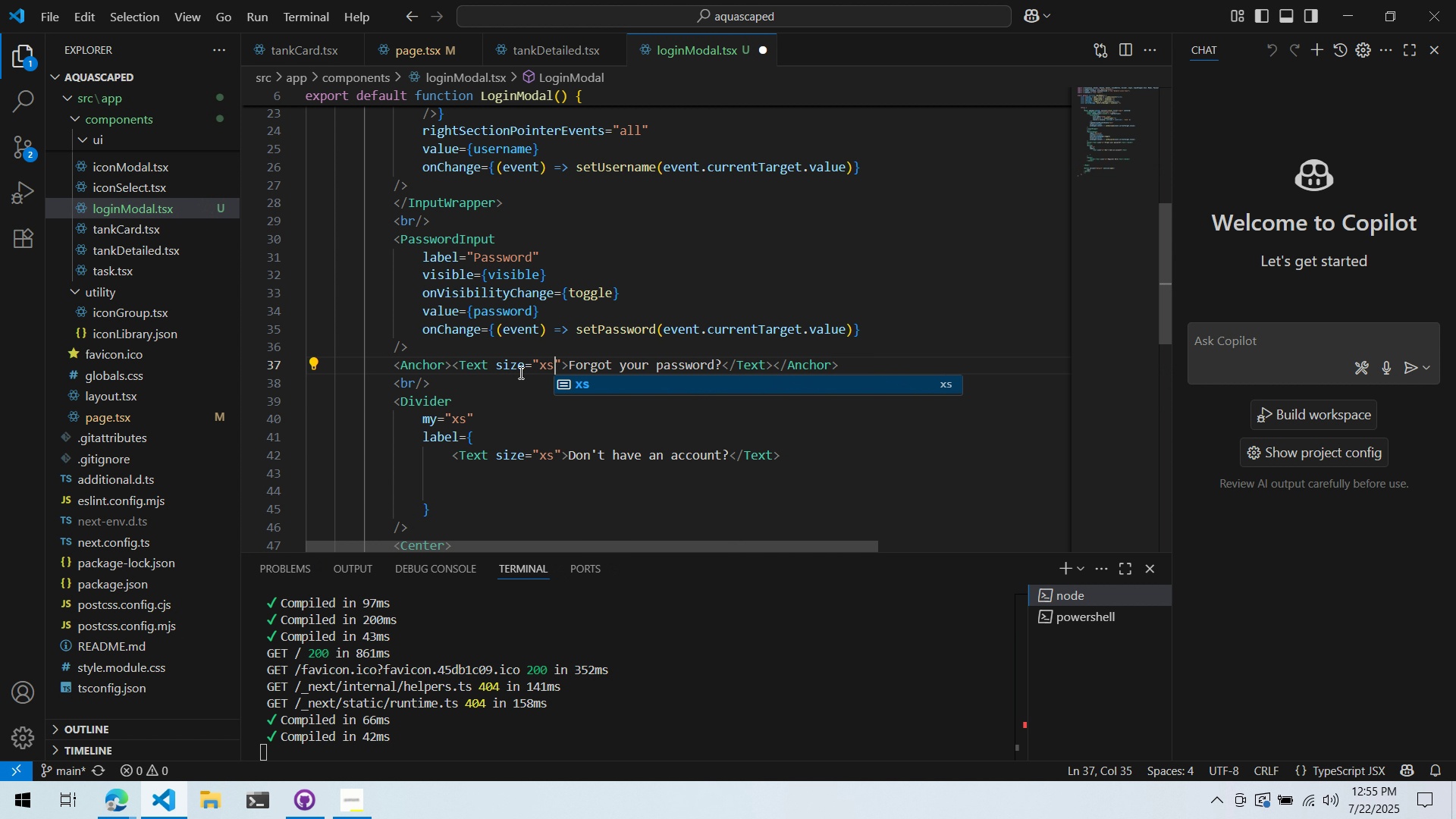 
key(Control+ControlLeft)
 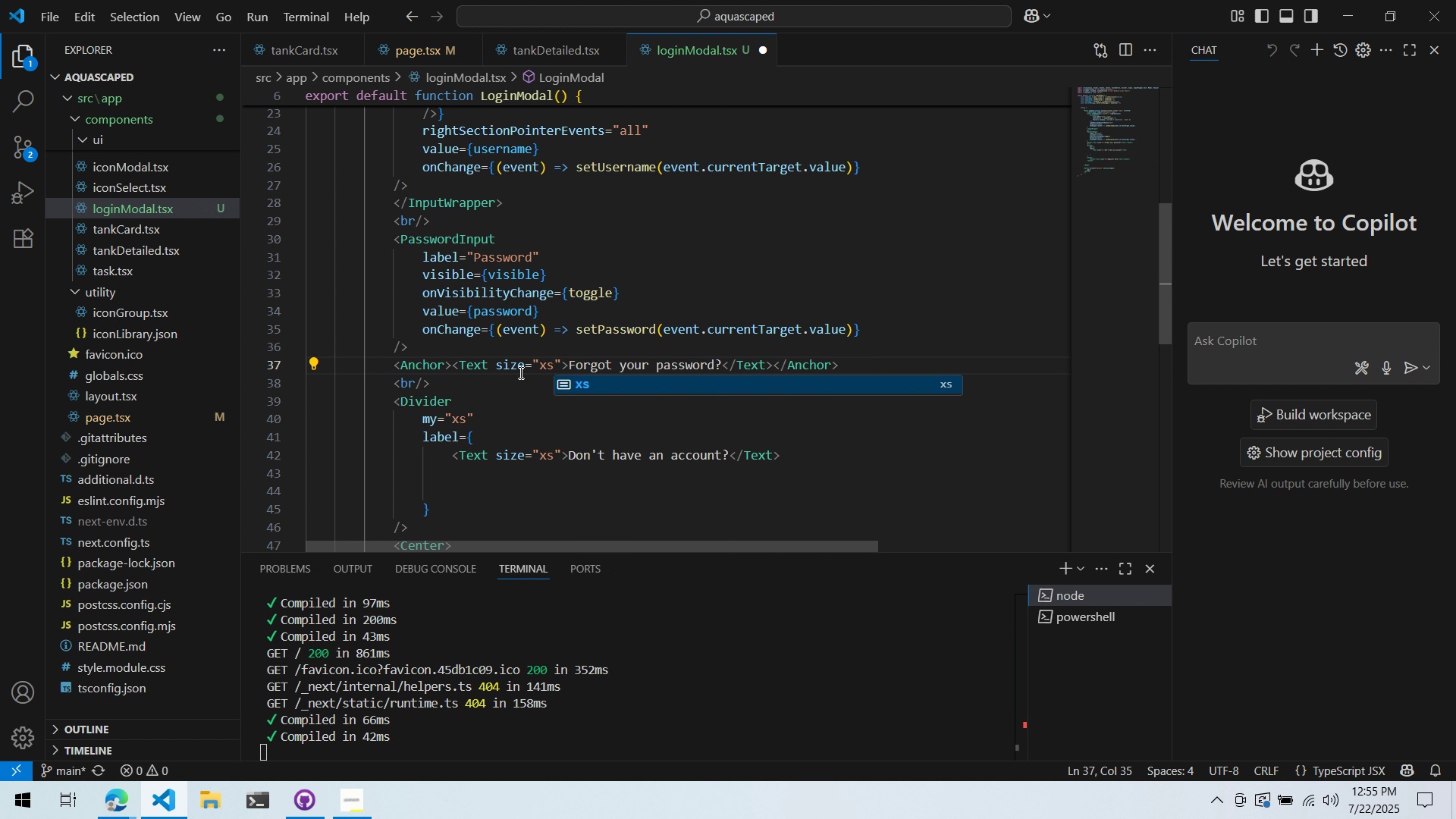 
key(Control+S)
 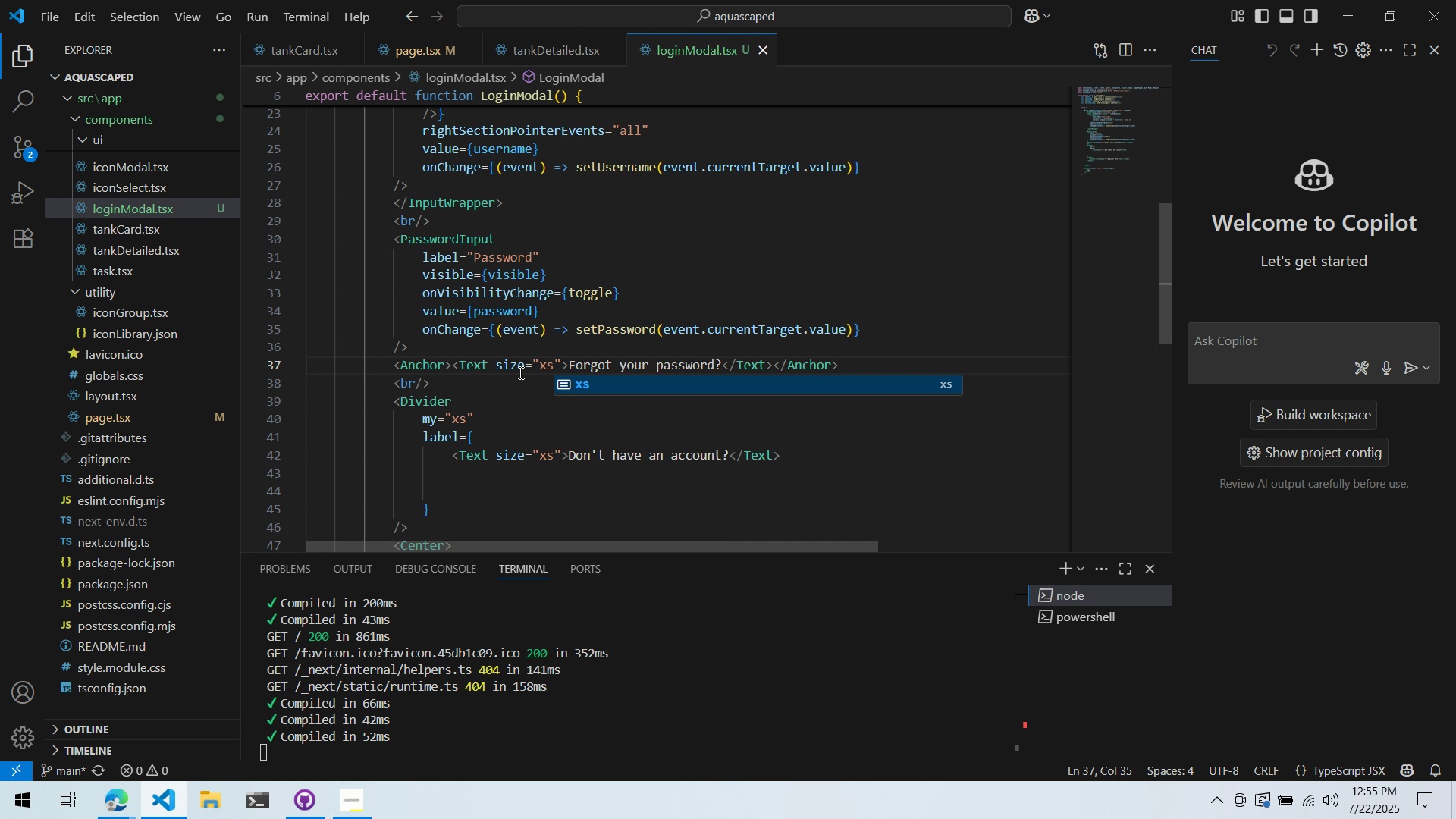 
key(Control+ControlLeft)
 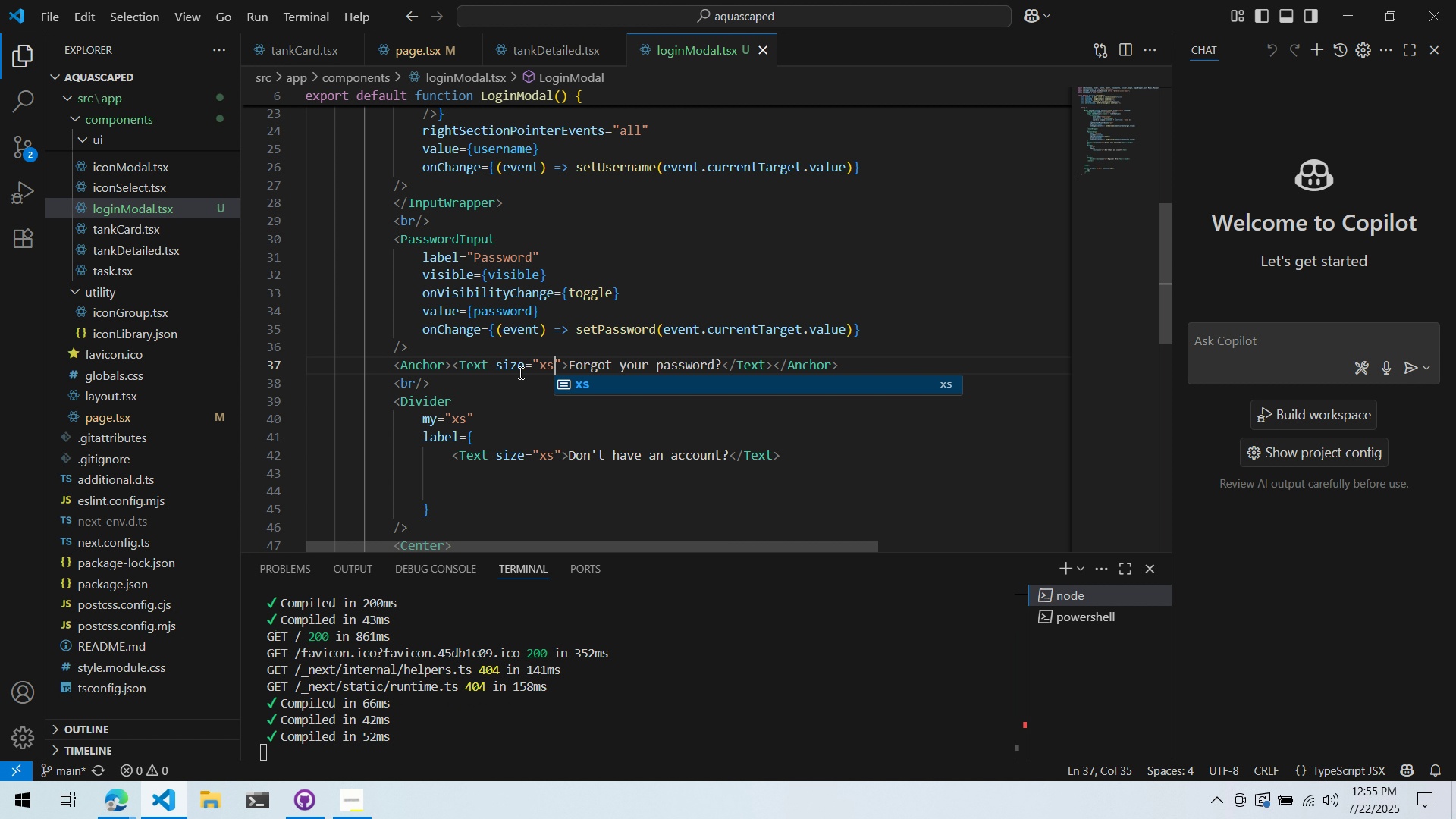 
key(Control+S)
 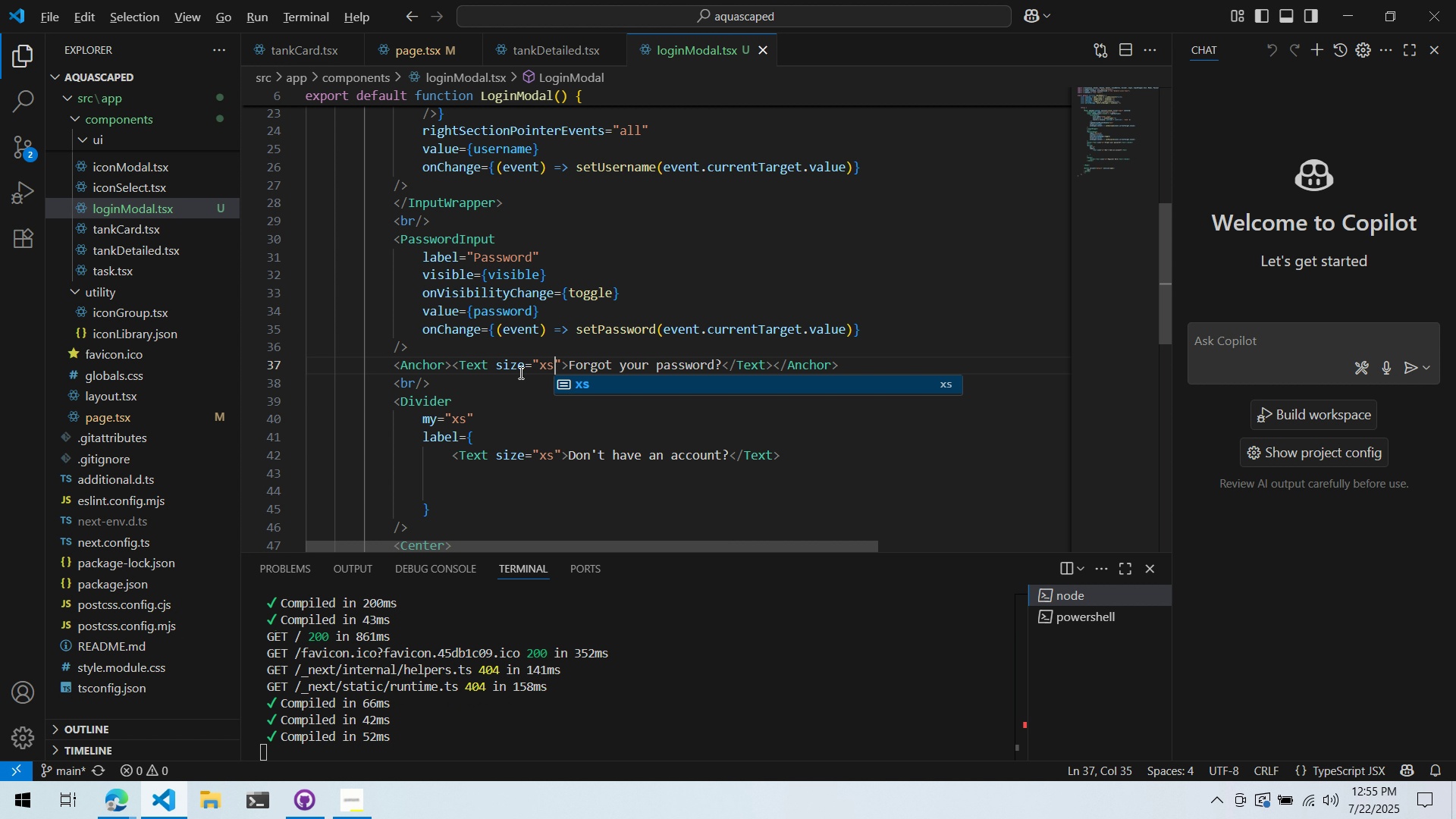 
key(Alt+AltLeft)
 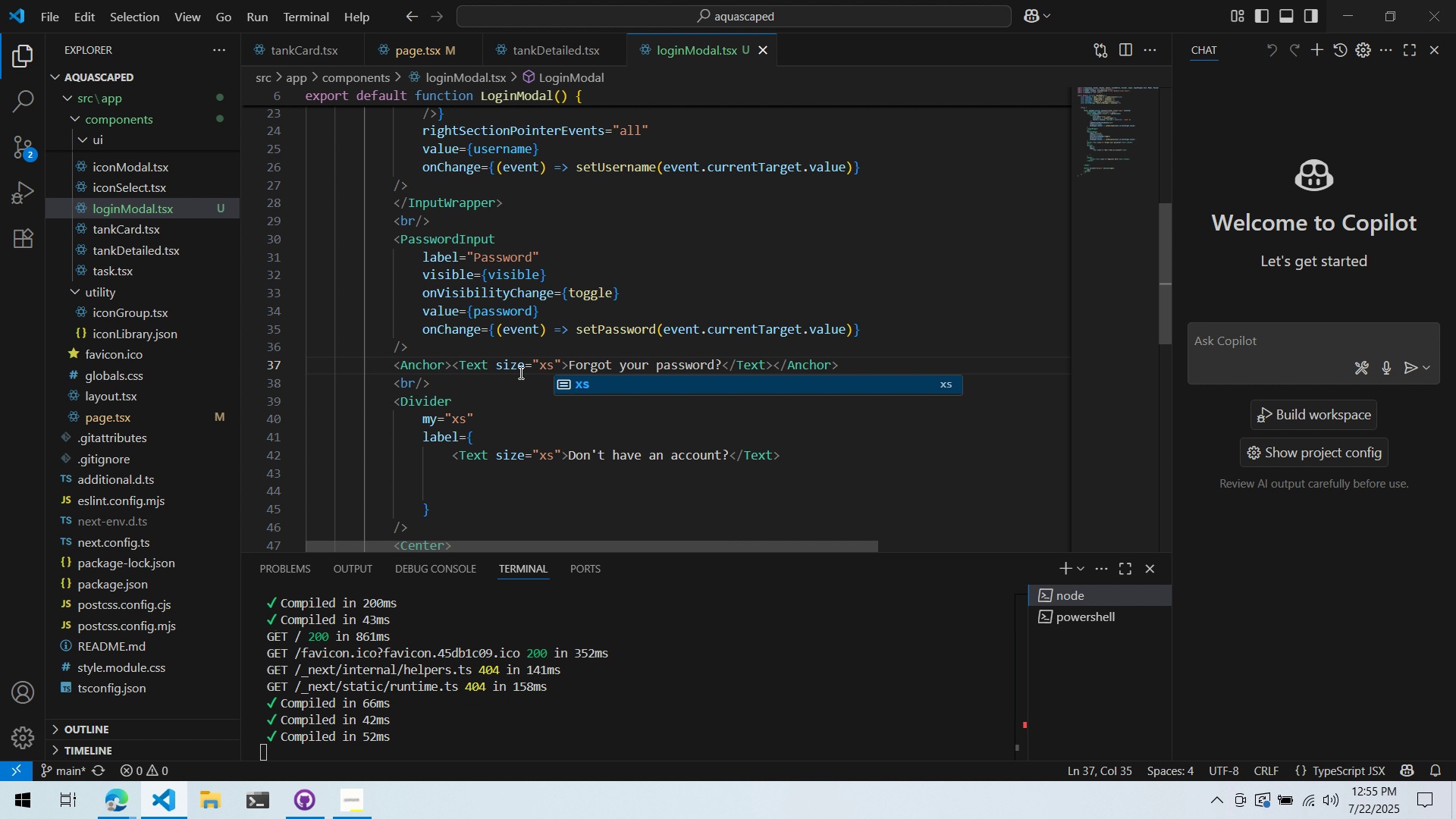 
key(Alt+Tab)
 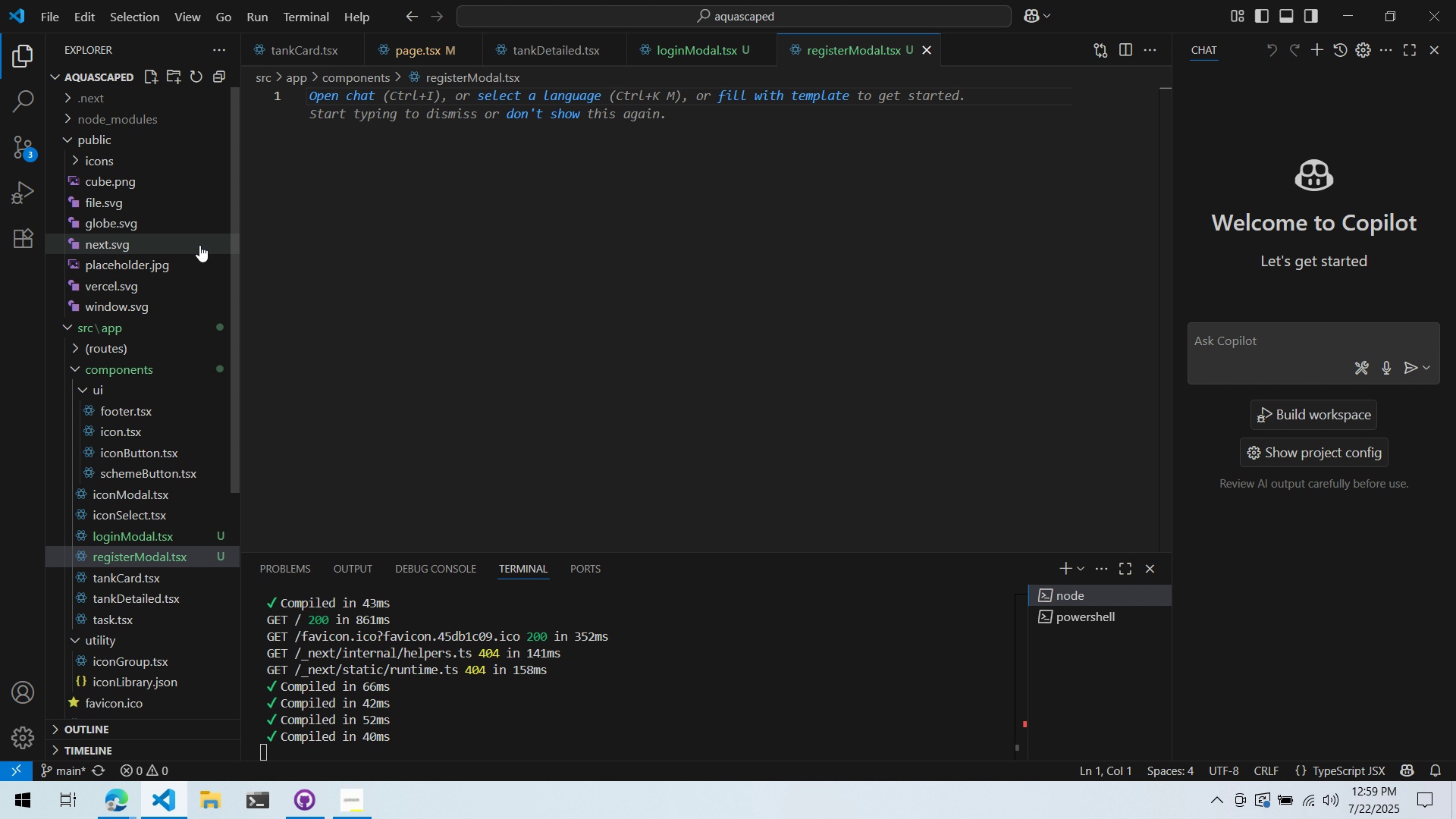 
wait(116.53)
 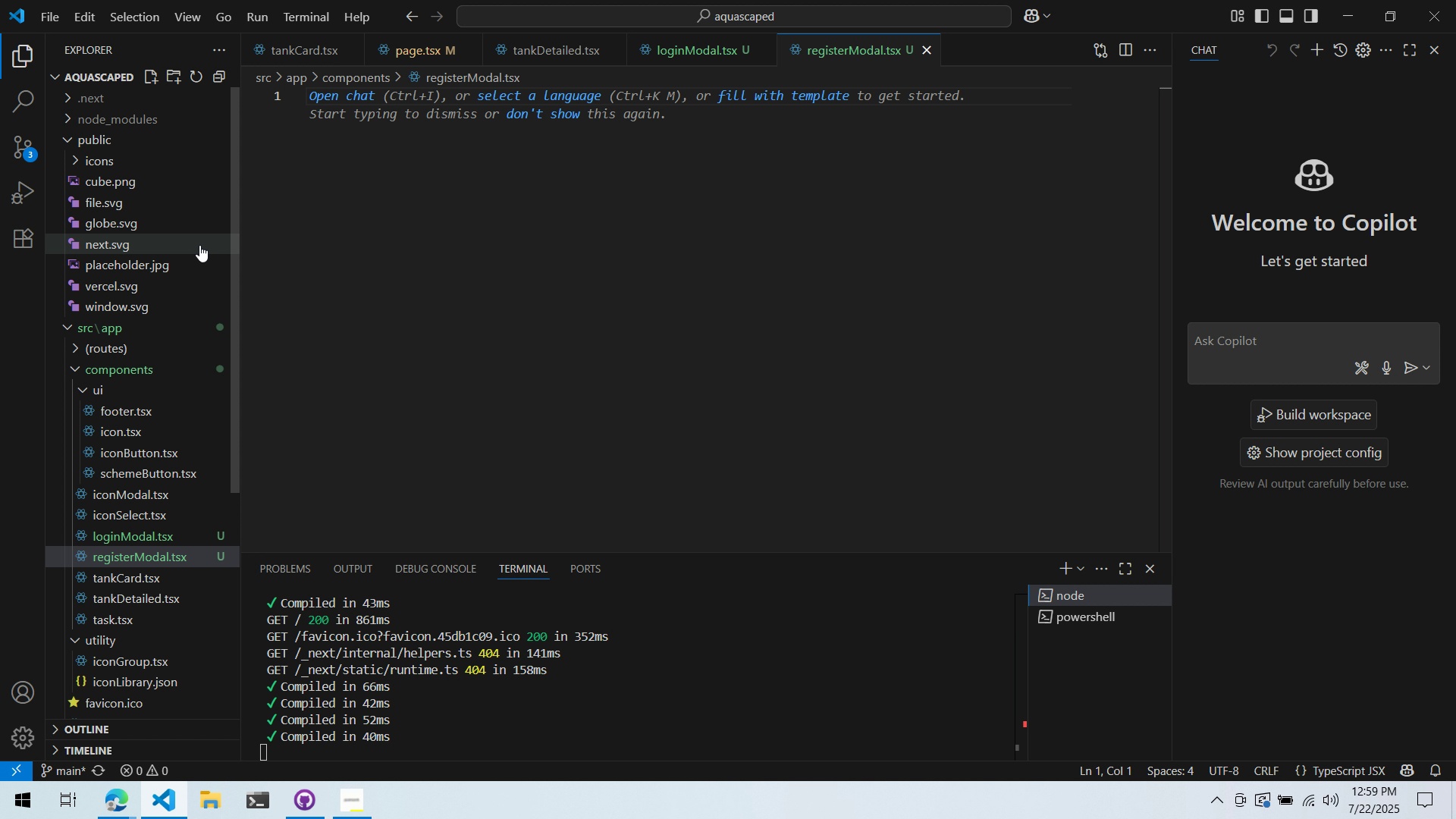 
scroll: coordinate [467, 297], scroll_direction: down, amount: 4.0
 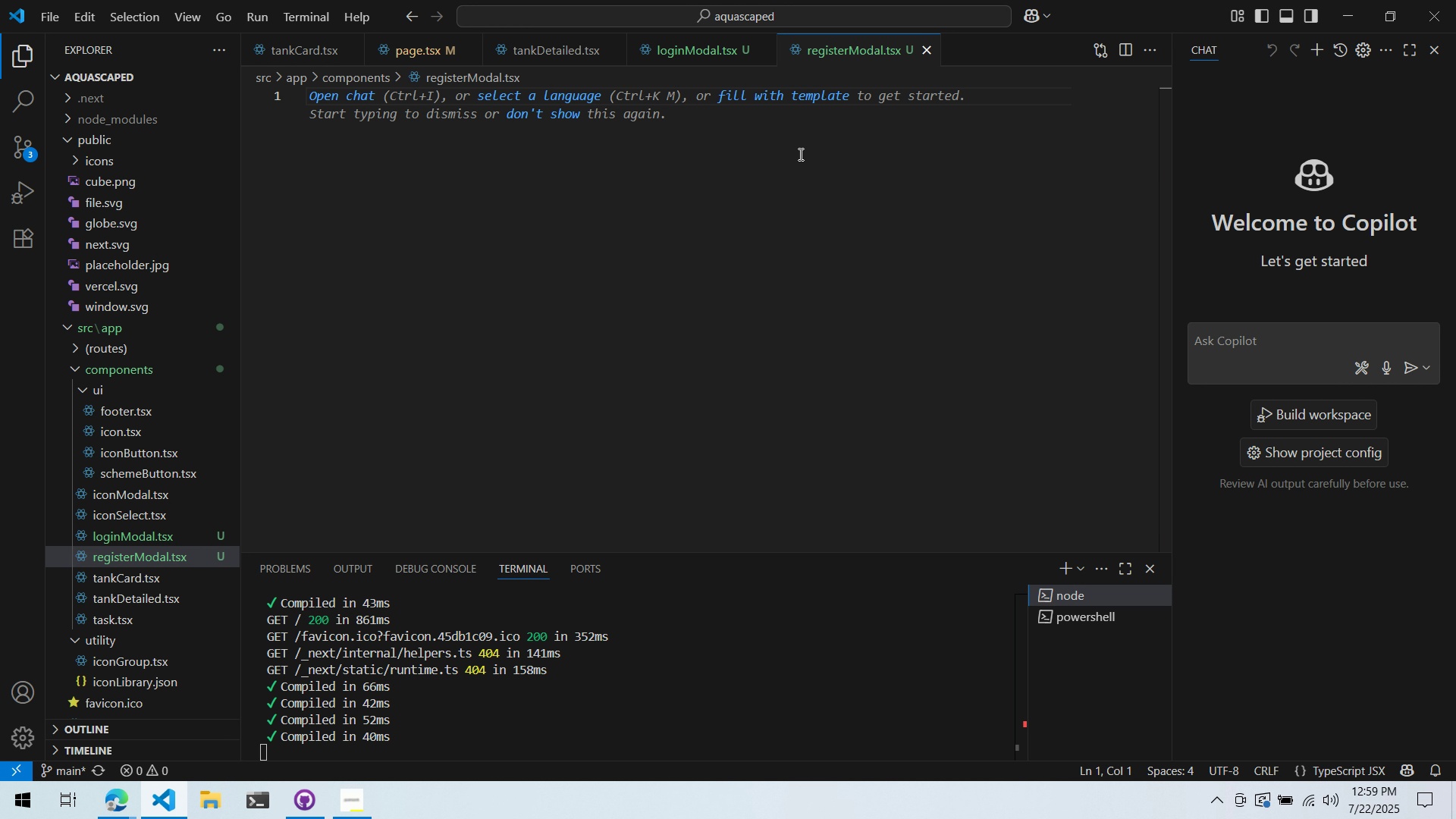 
wait(66.7)
 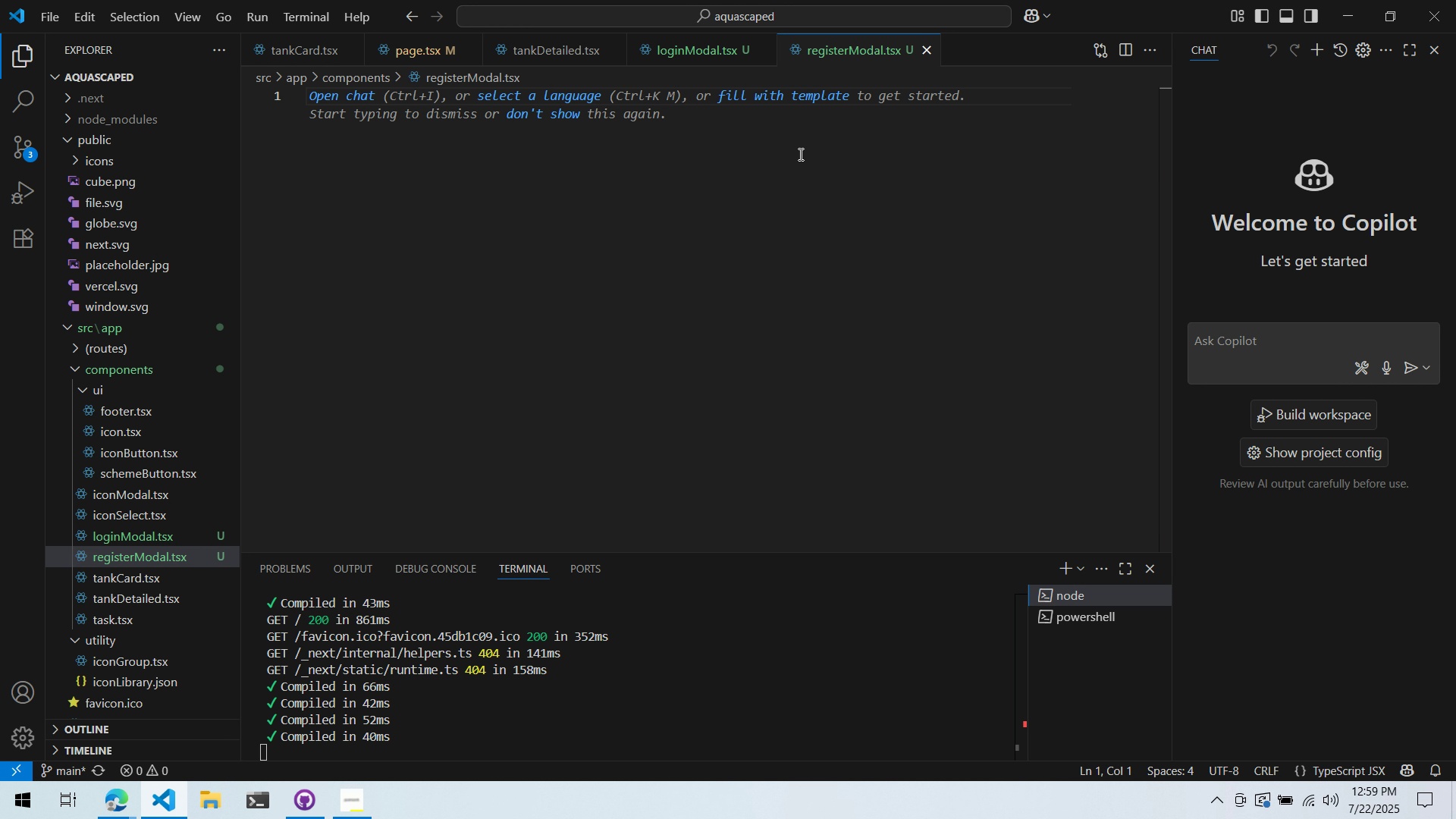 
scroll: coordinate [581, 272], scroll_direction: down, amount: 2.0
 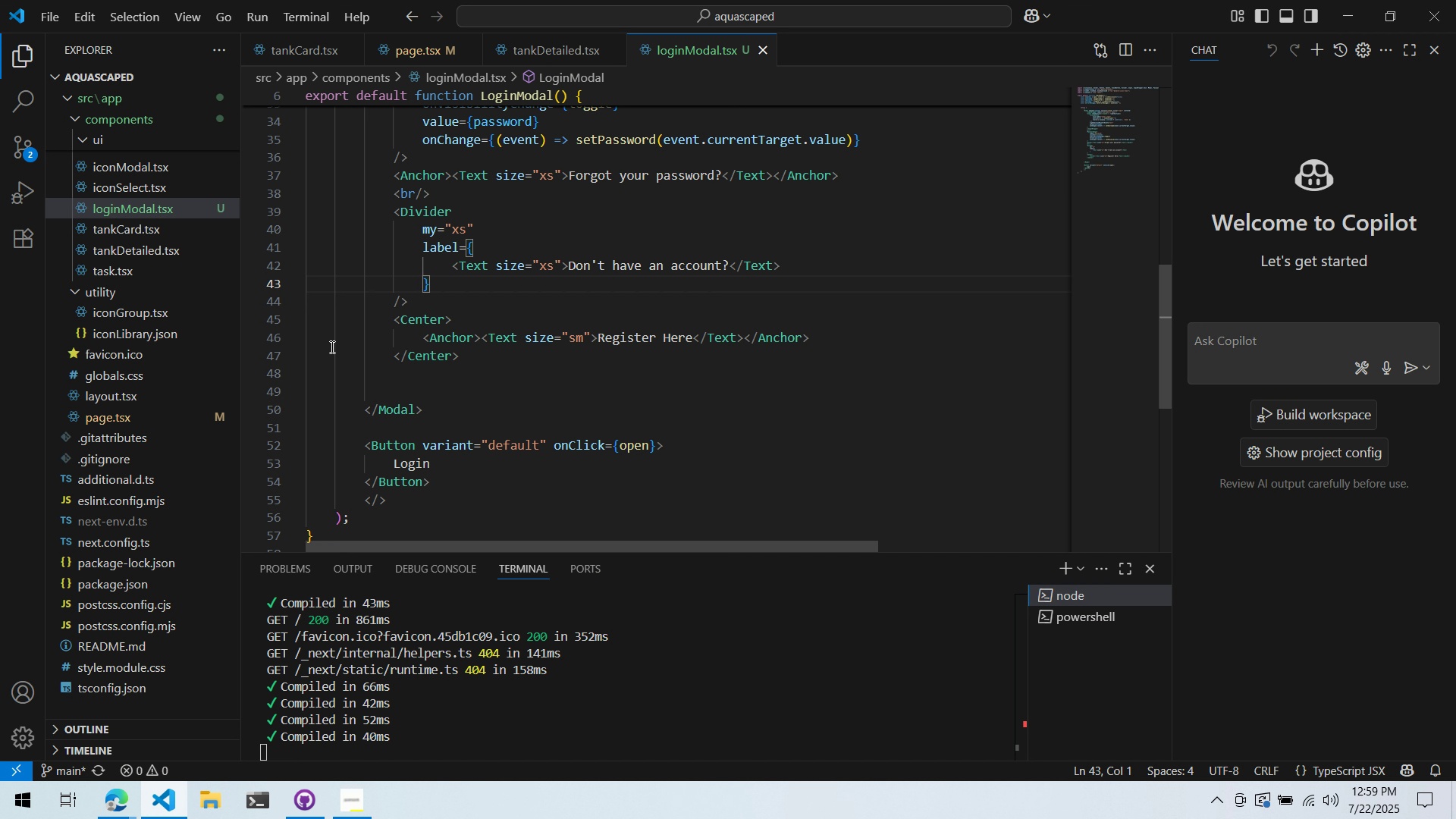 
wait(21.34)
 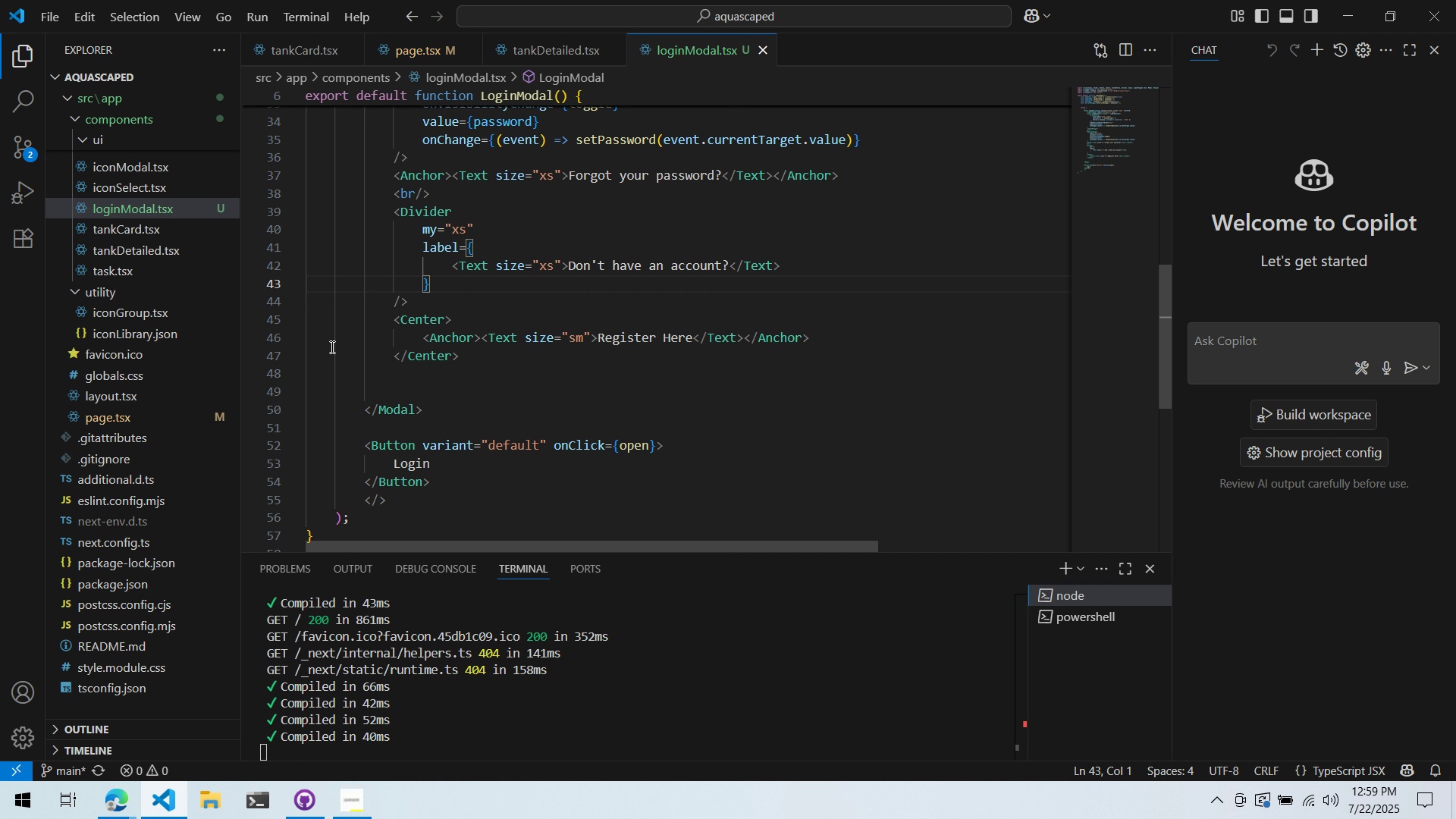 
double_click([585, 297])
 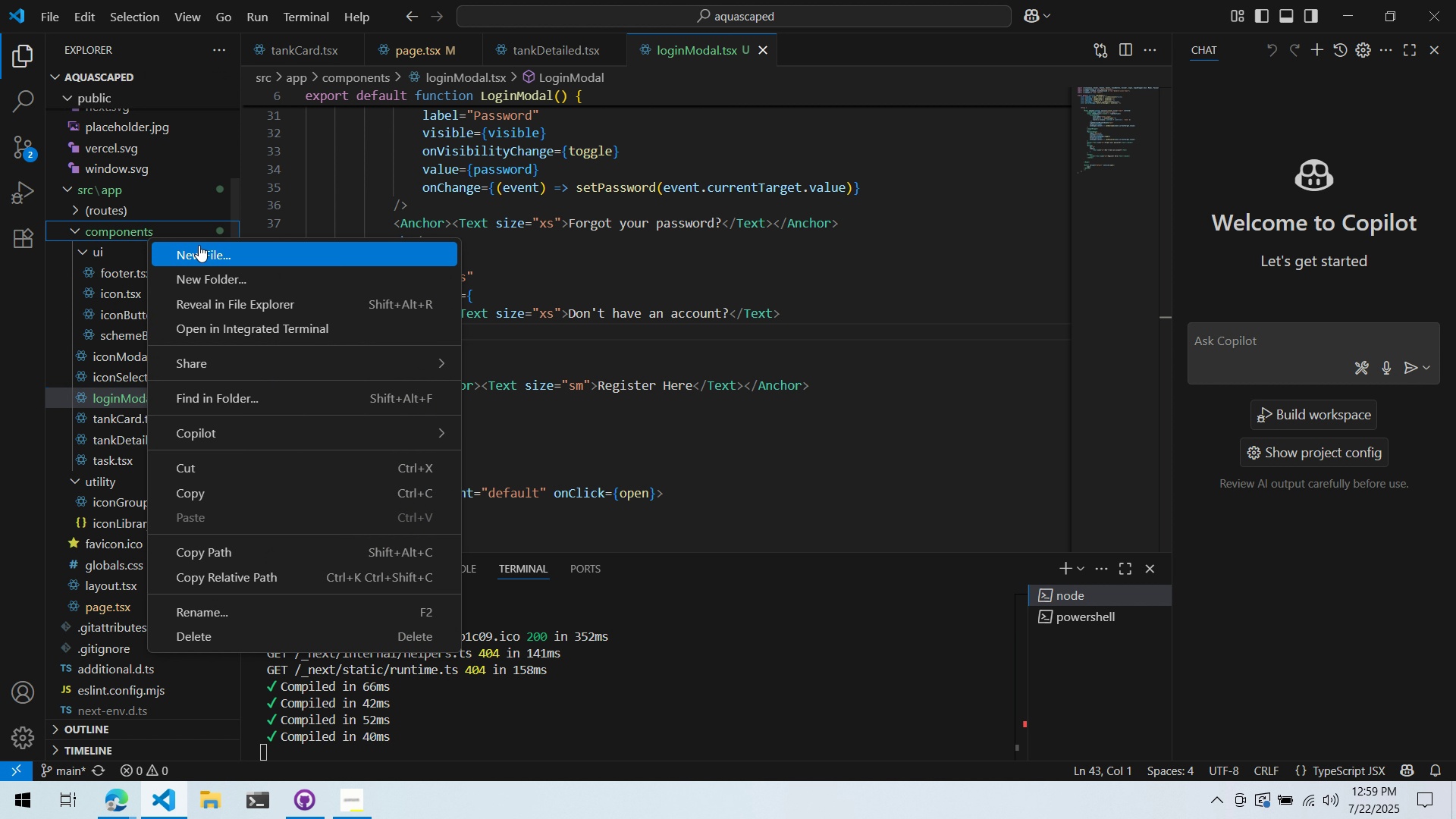 
scroll: coordinate [588, 303], scroll_direction: down, amount: 4.0
 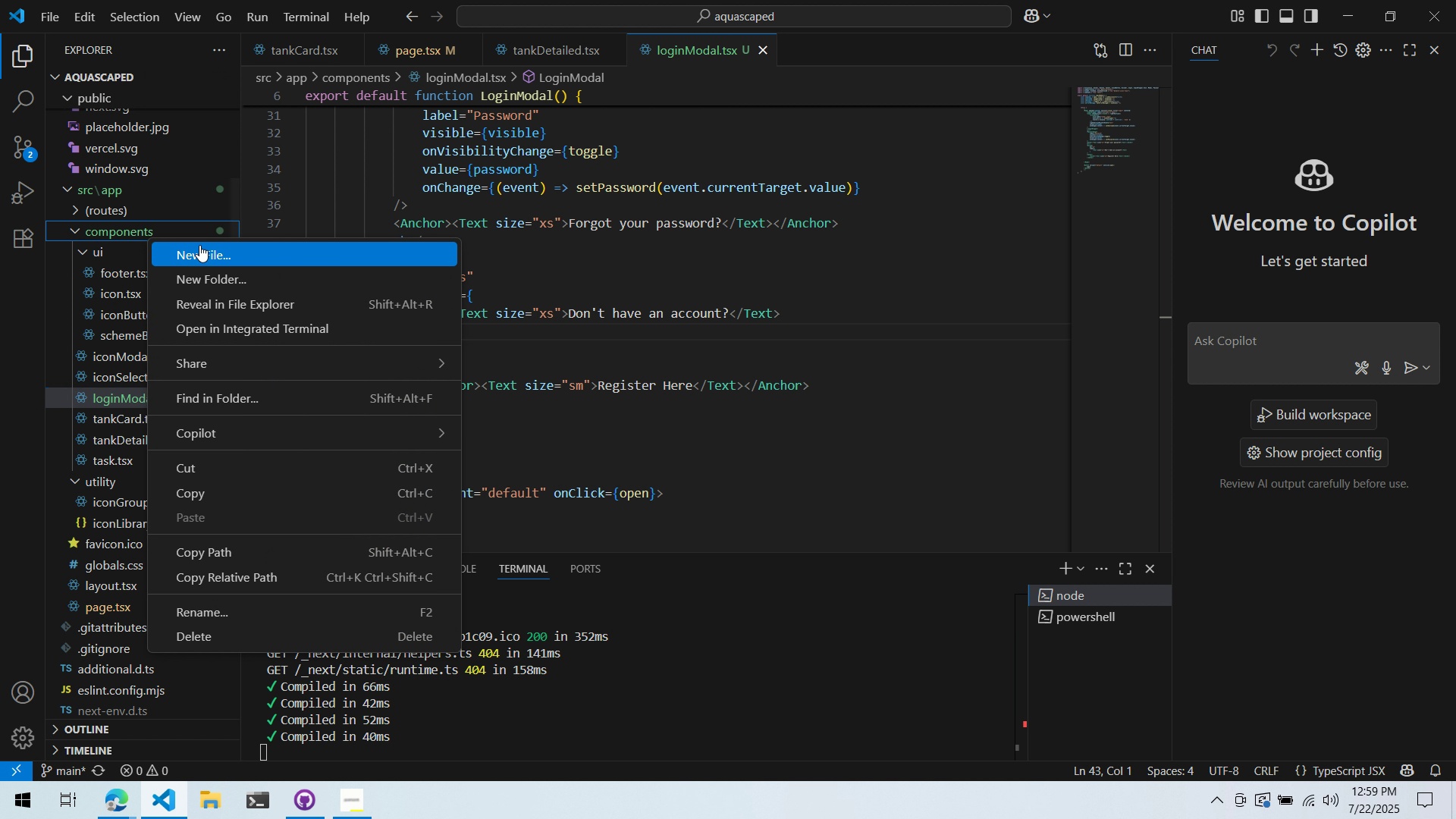 
key(Alt+AltLeft)
 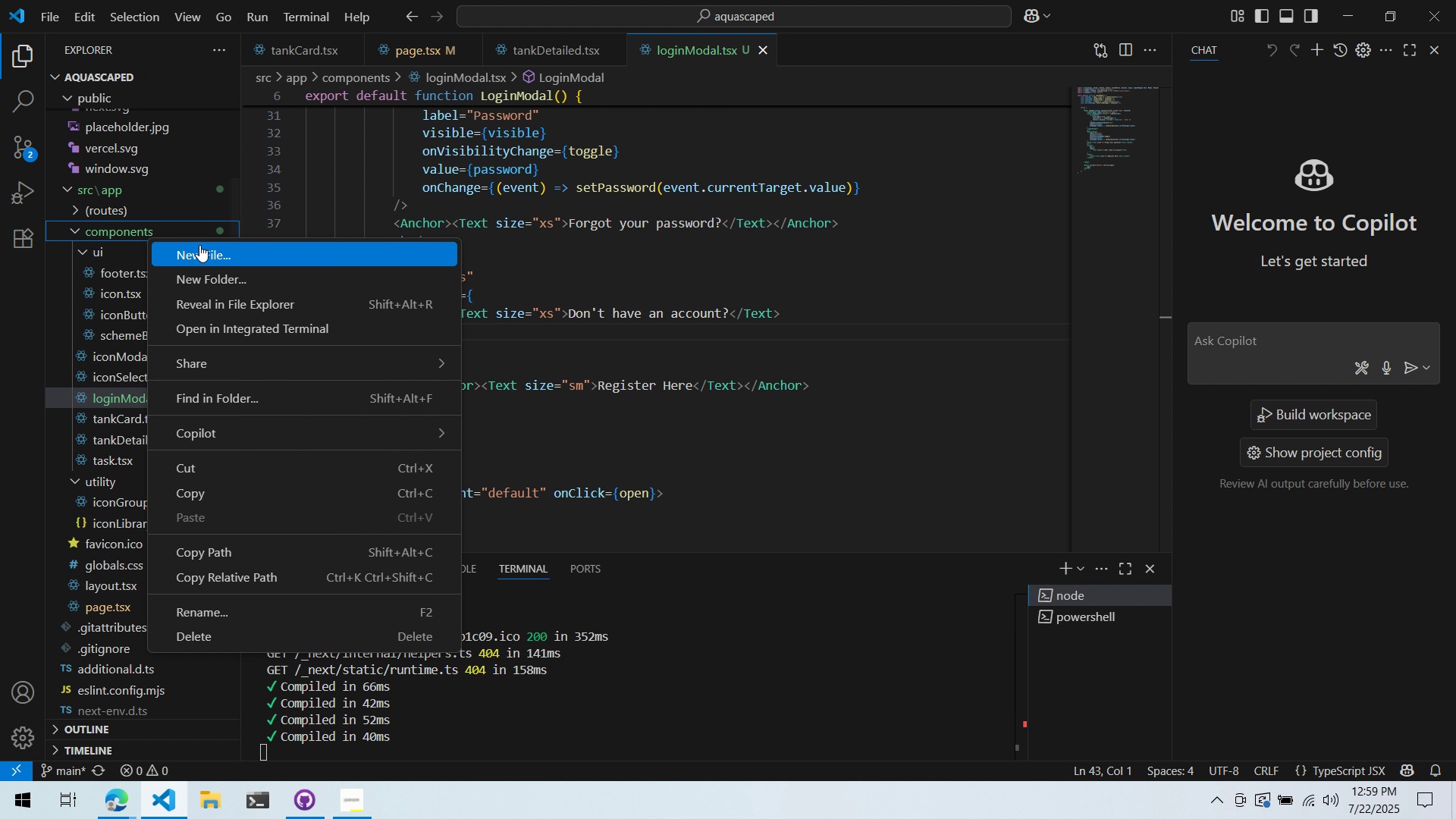 
key(Alt+Tab)
 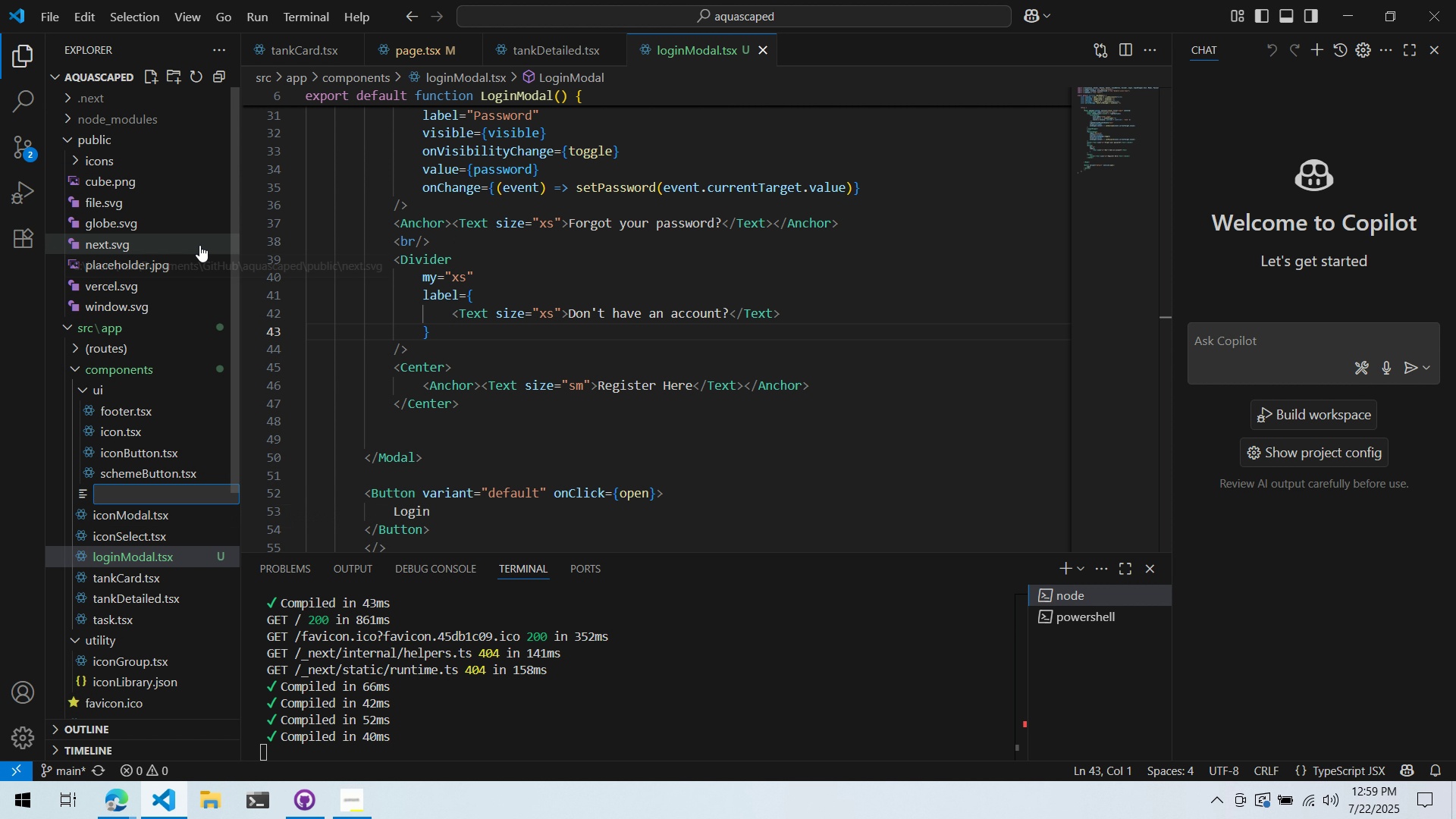 
scroll: coordinate [582, 306], scroll_direction: down, amount: 4.0
 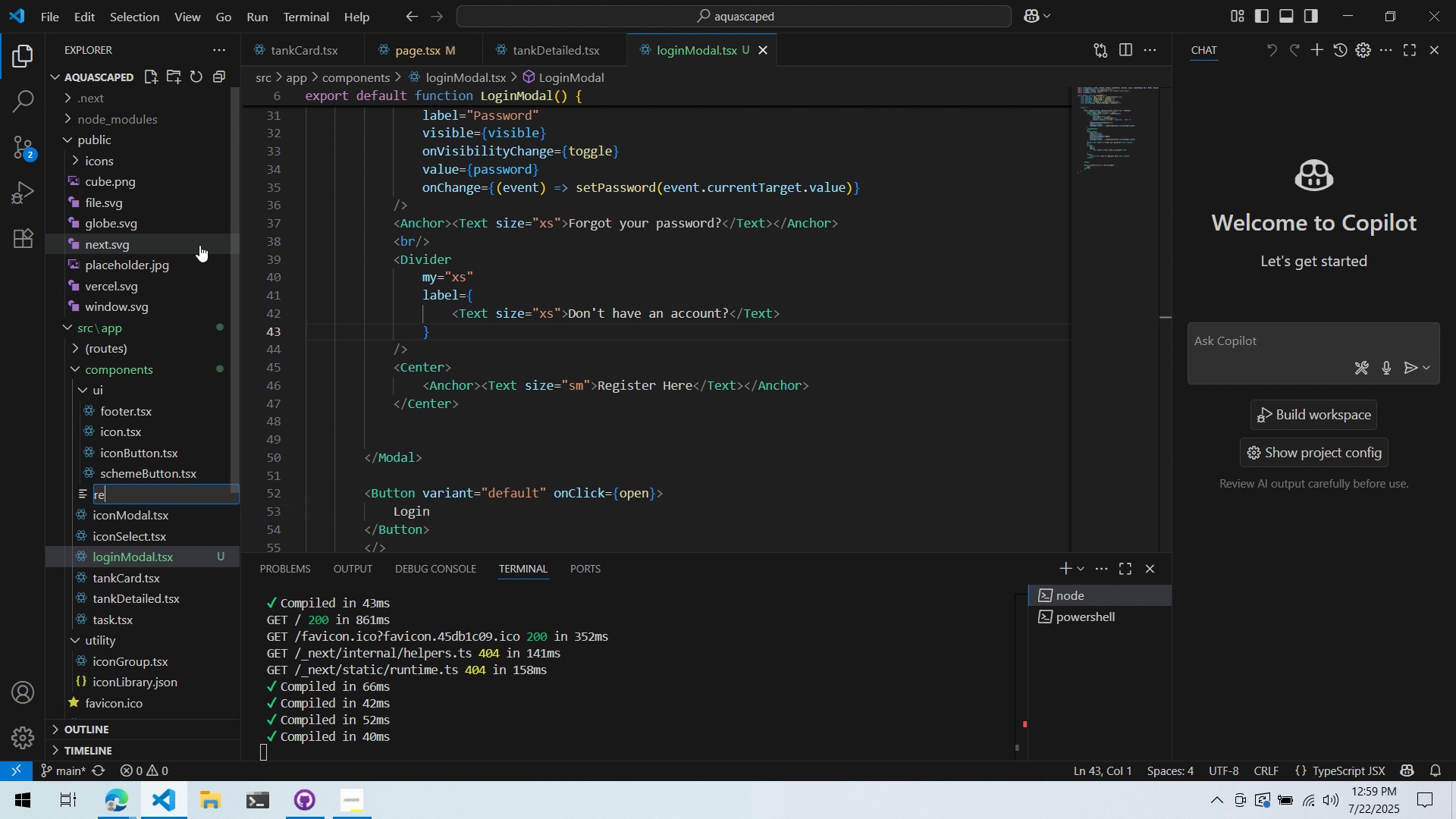 
left_click([576, 291])
 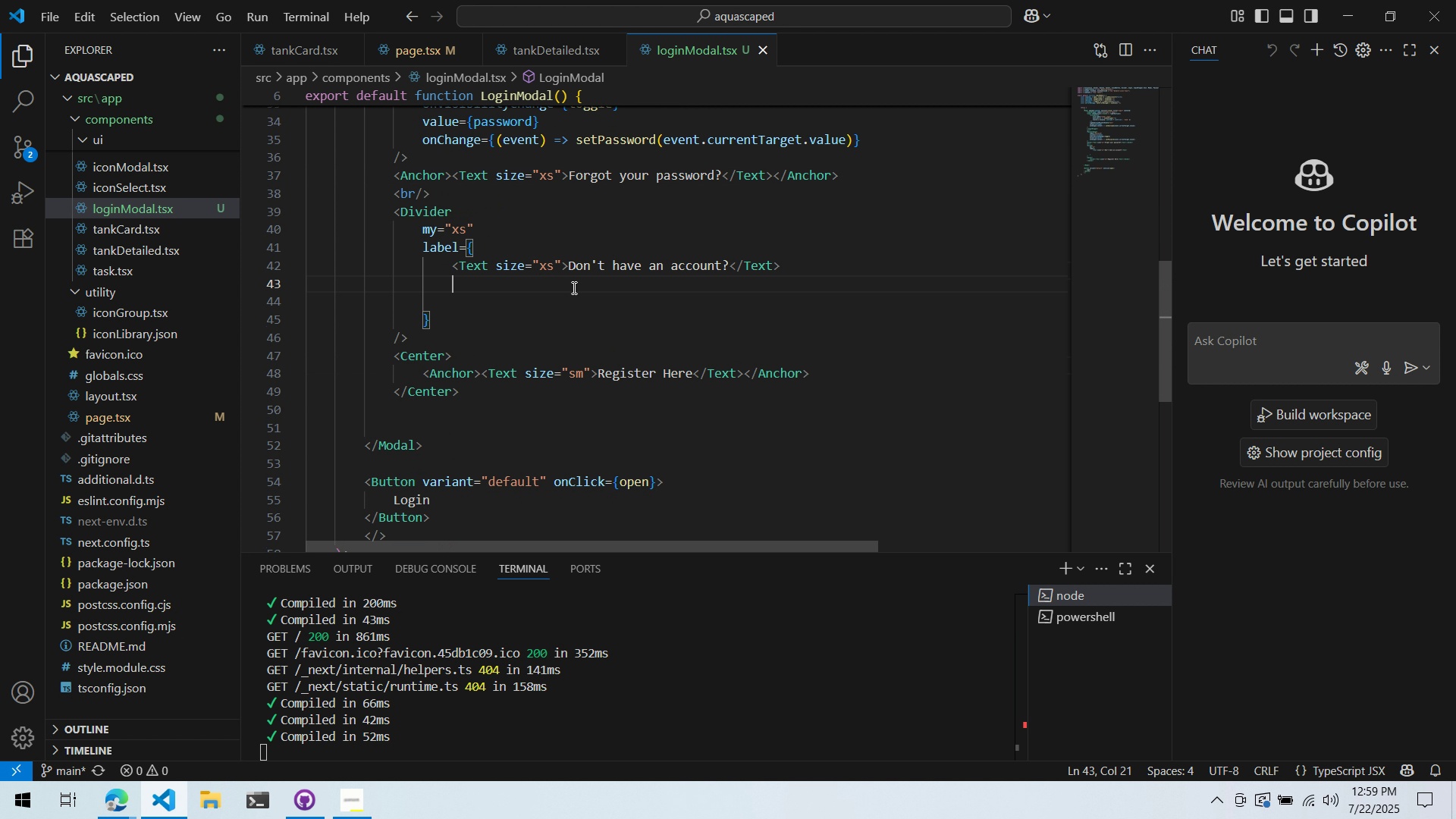 
hold_key(key=ControlLeft, duration=0.49)
 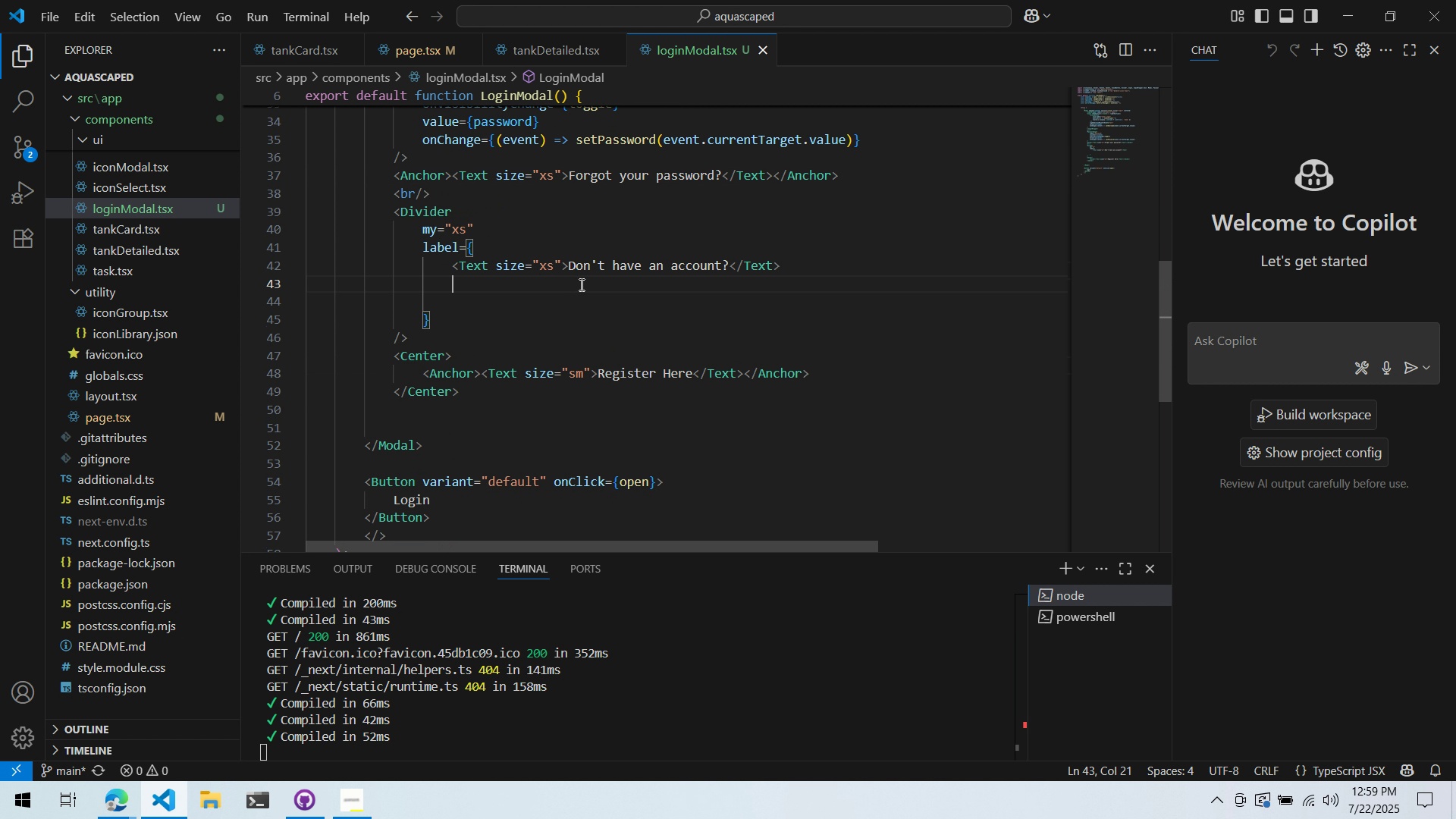 
key(Control+X)
 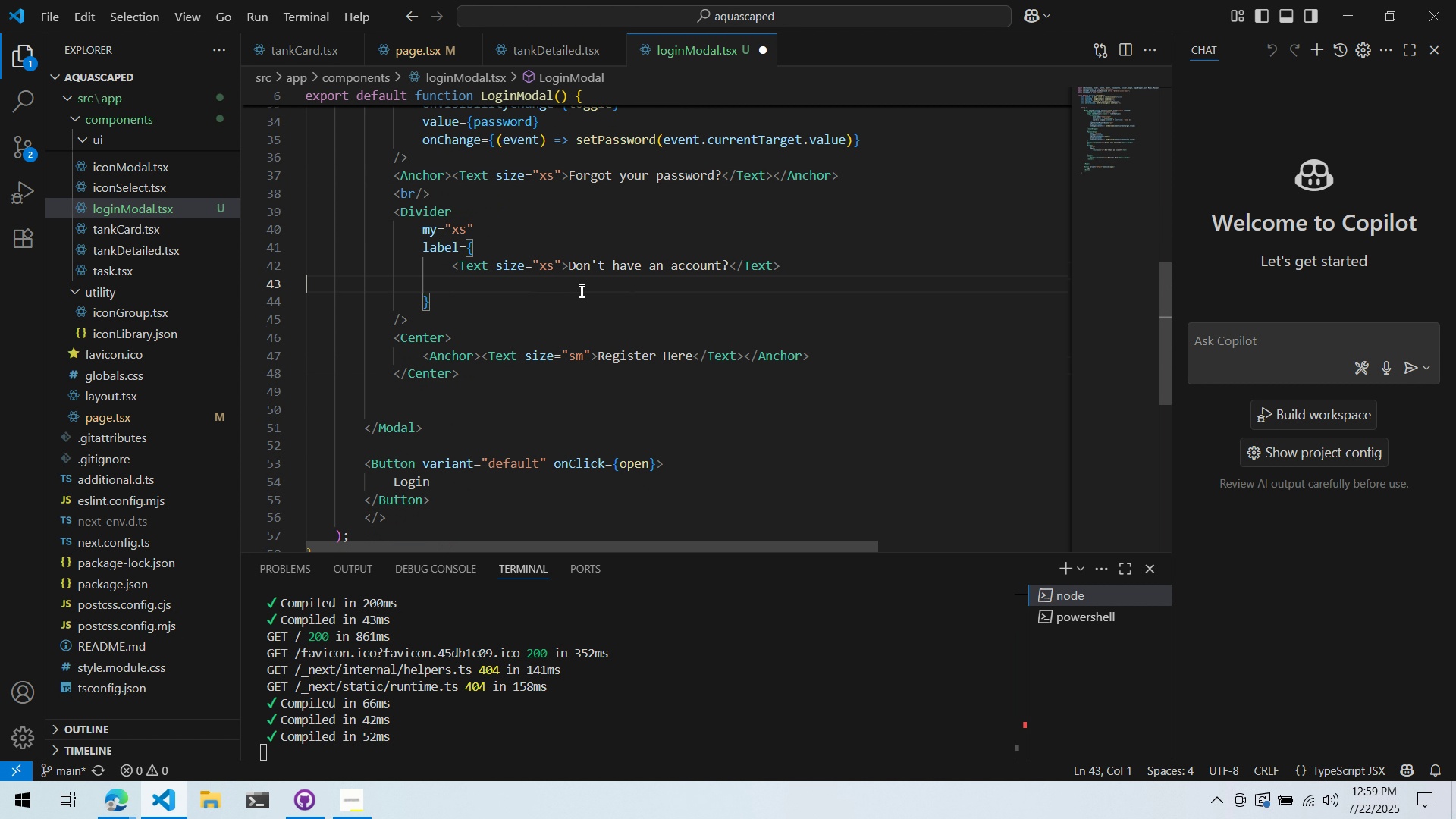 
key(Control+X)
 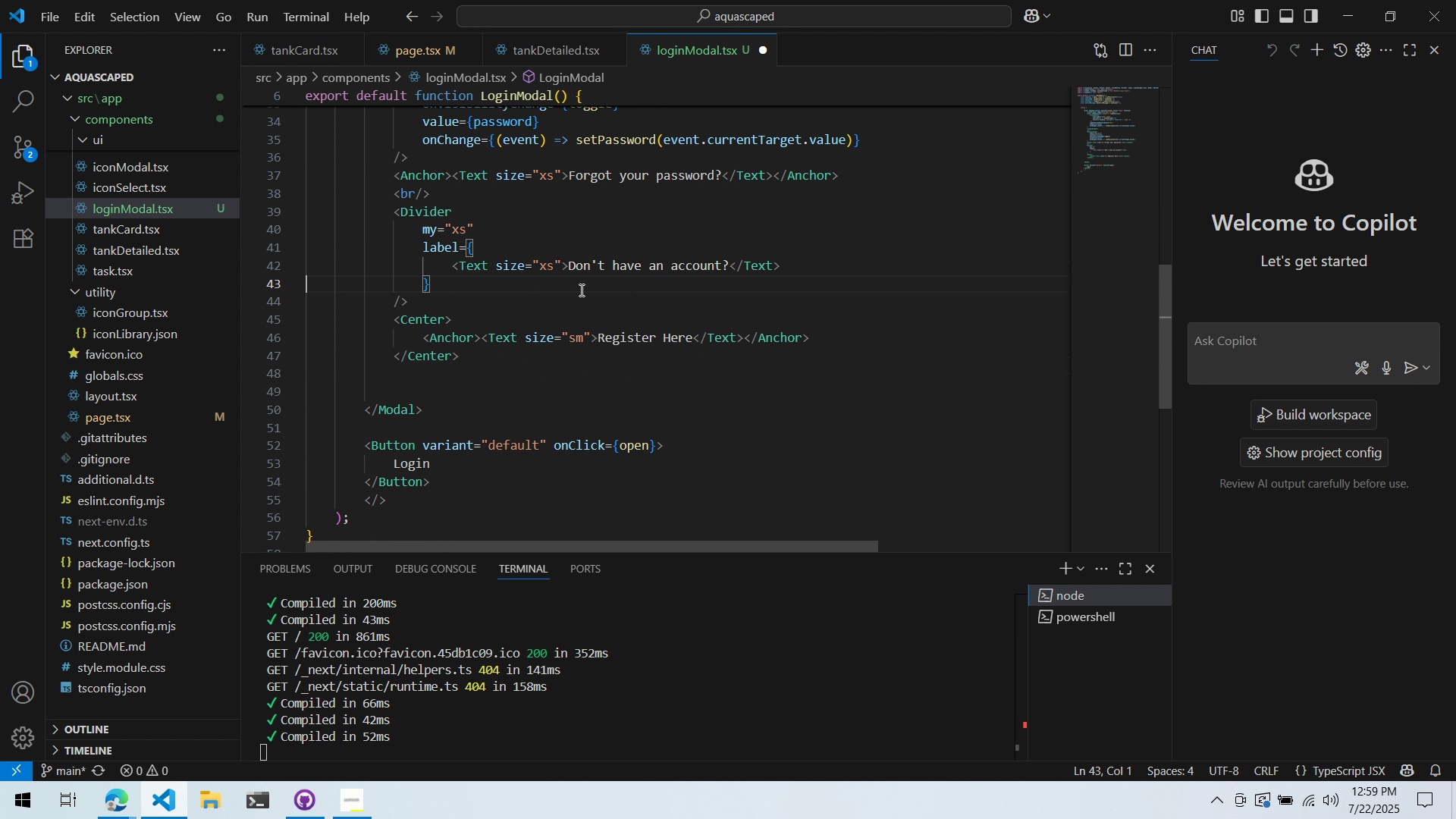 
key(Control+S)
 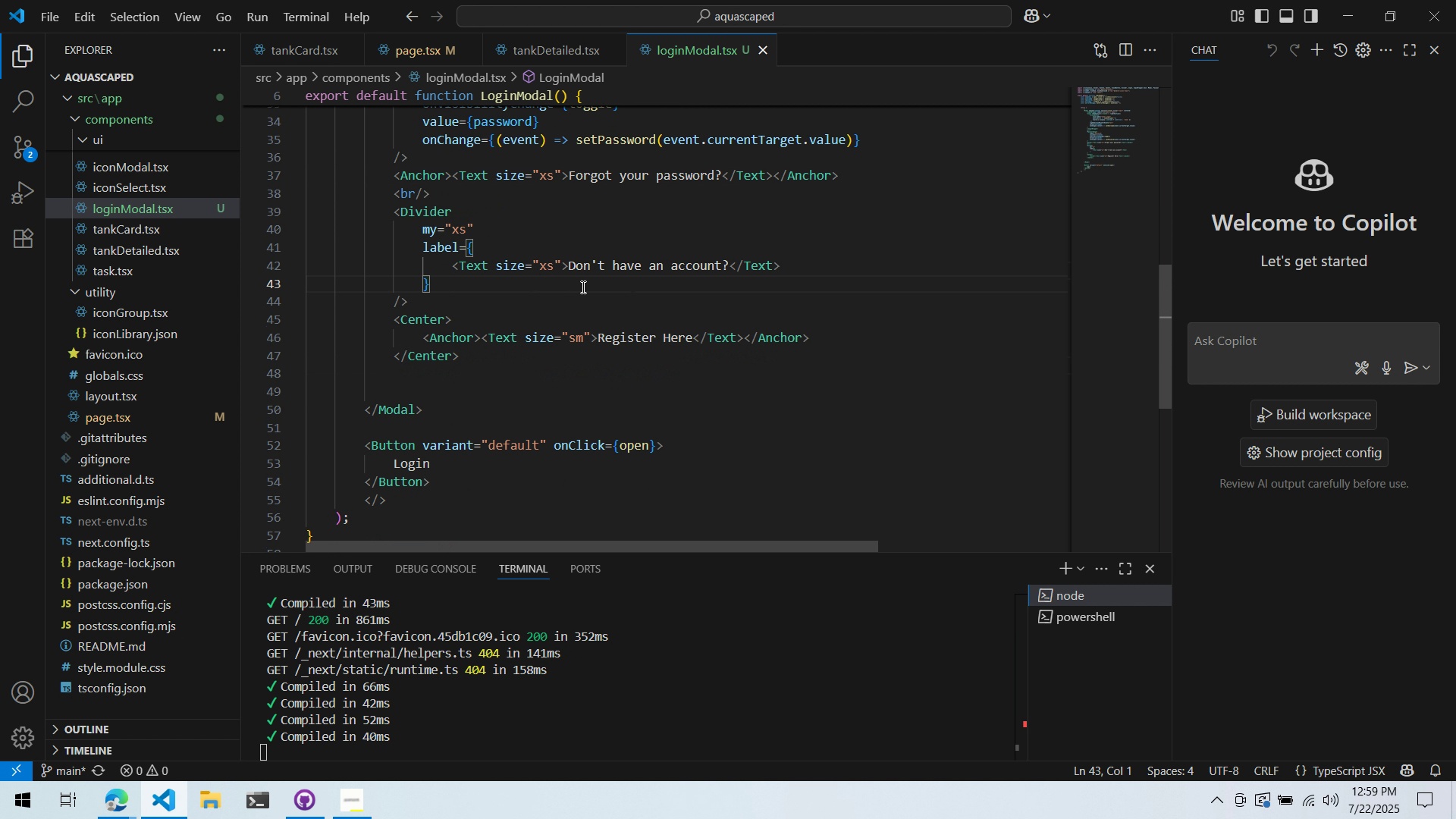 
key(Alt+AltLeft)
 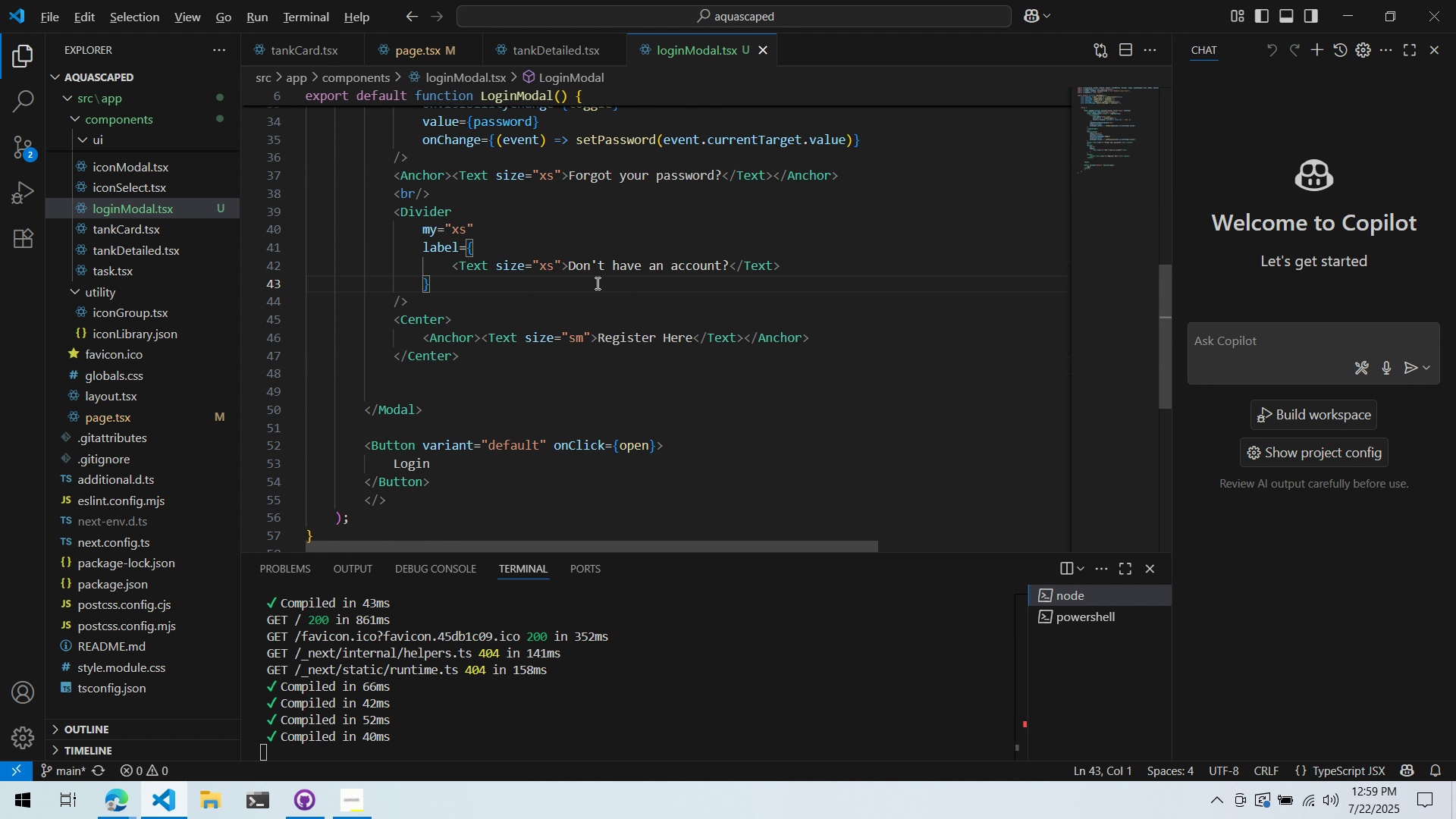 
key(Alt+Tab)
 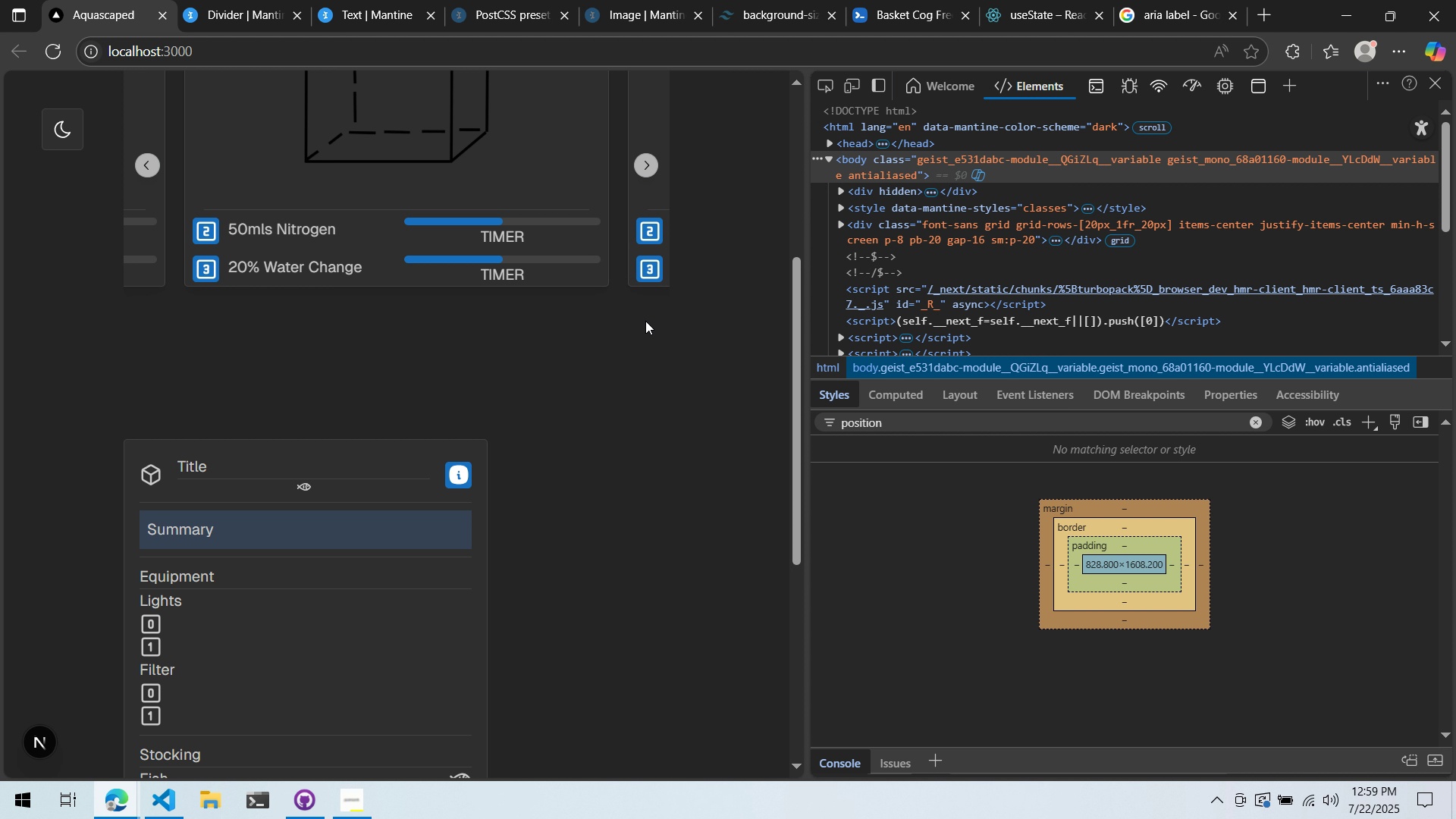 
key(Alt+AltLeft)
 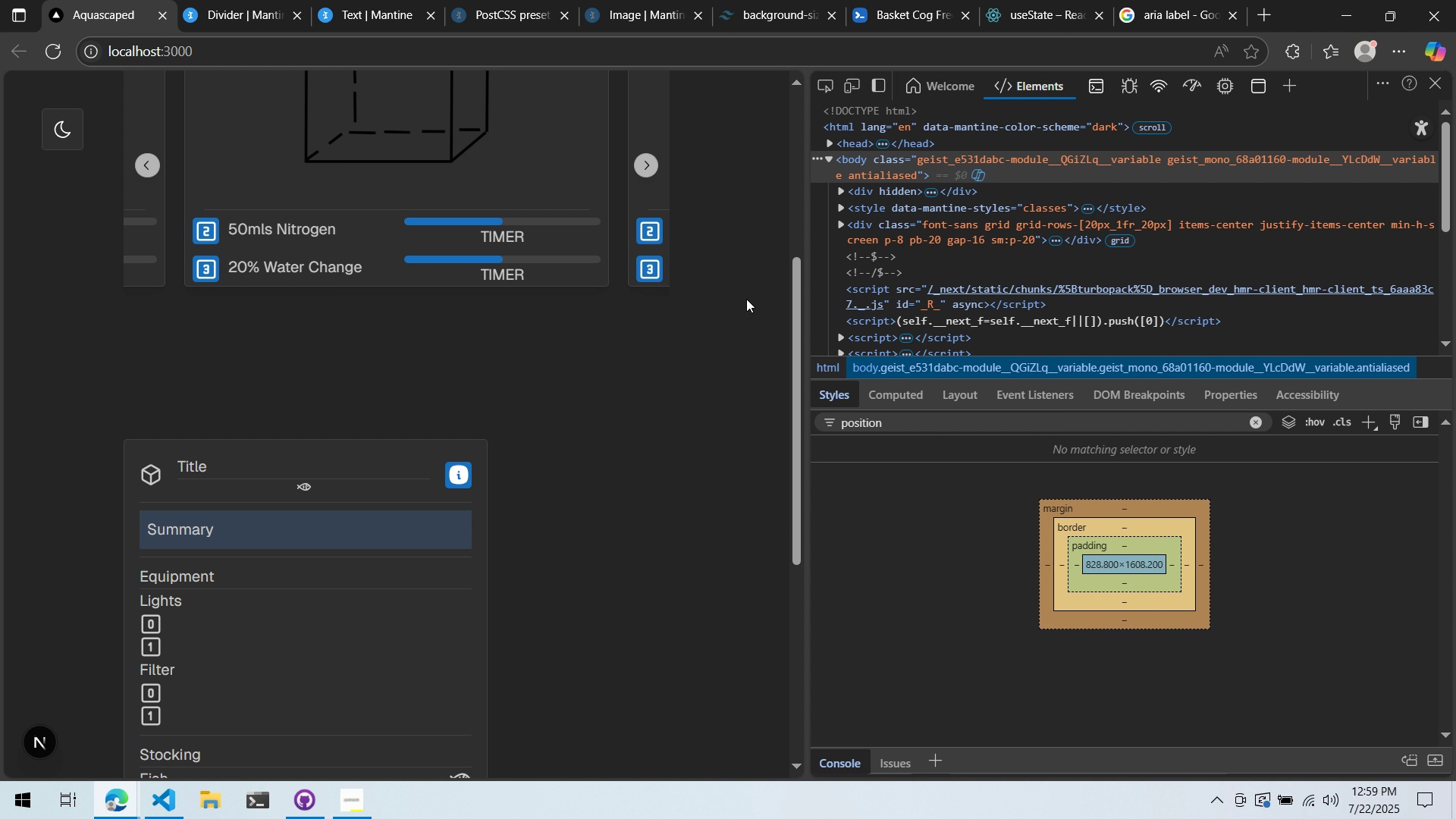 
key(Alt+Tab)
 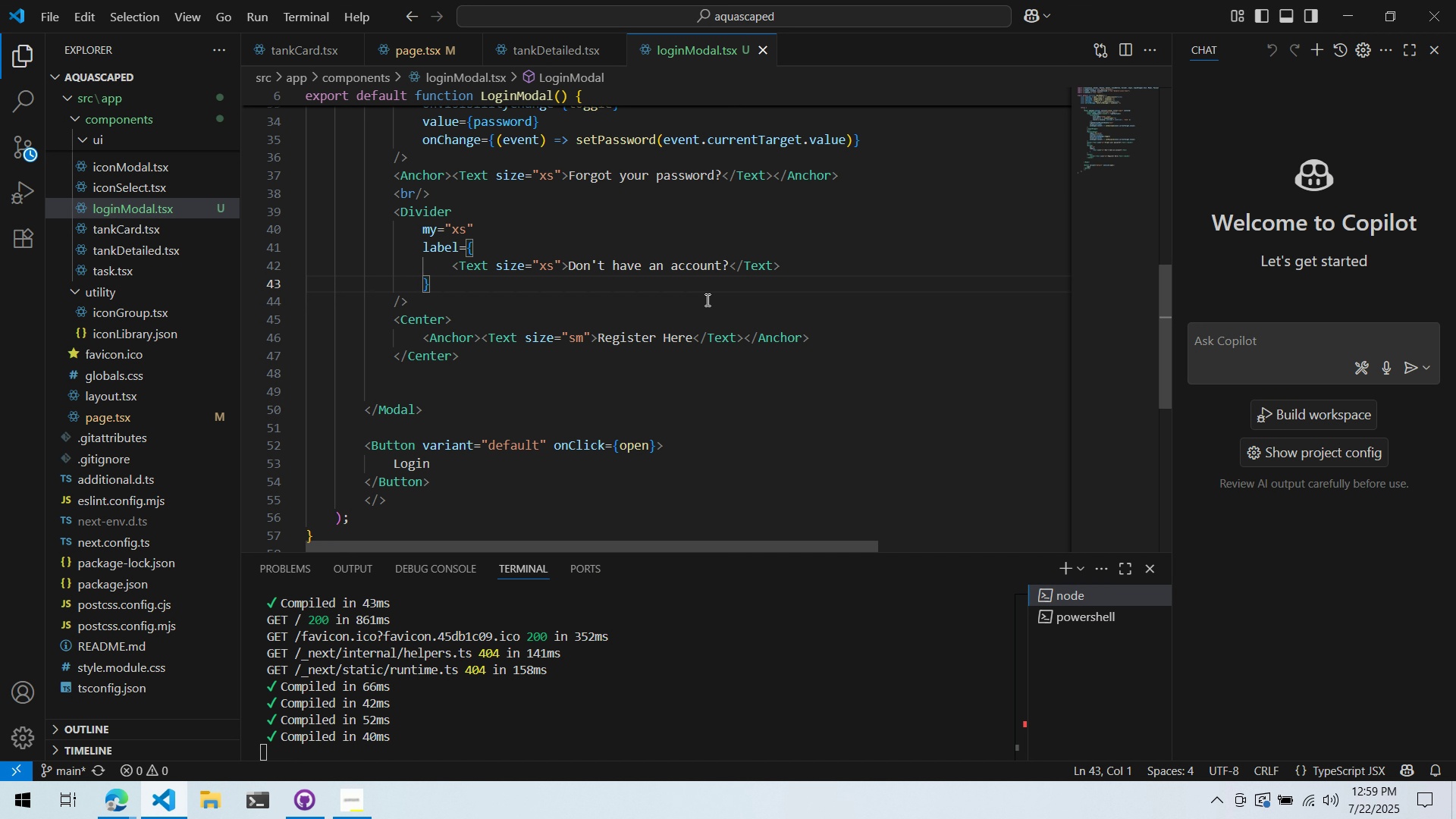 
scroll: coordinate [200, 306], scroll_direction: up, amount: 5.0
 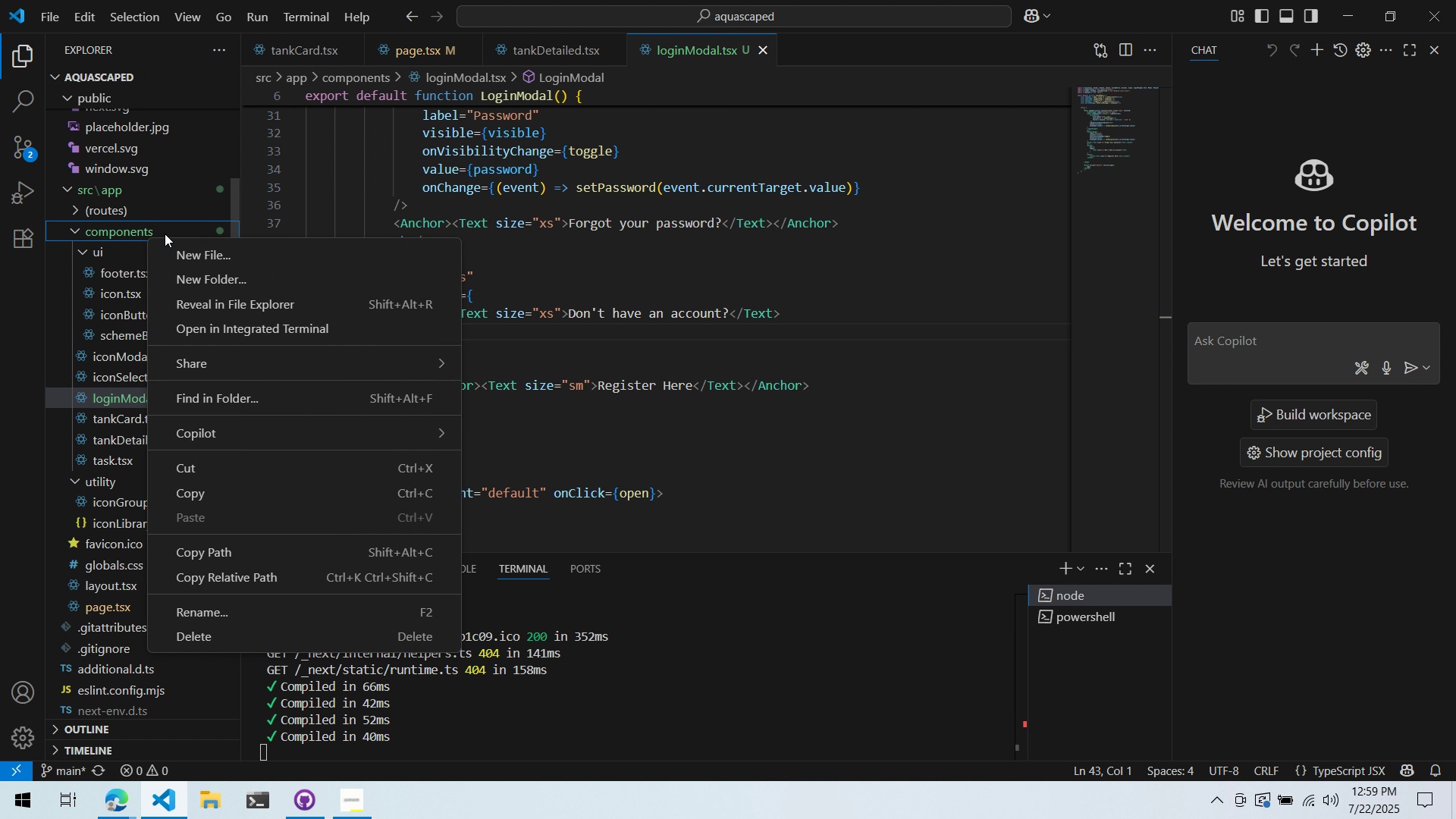 
left_click([199, 245])
 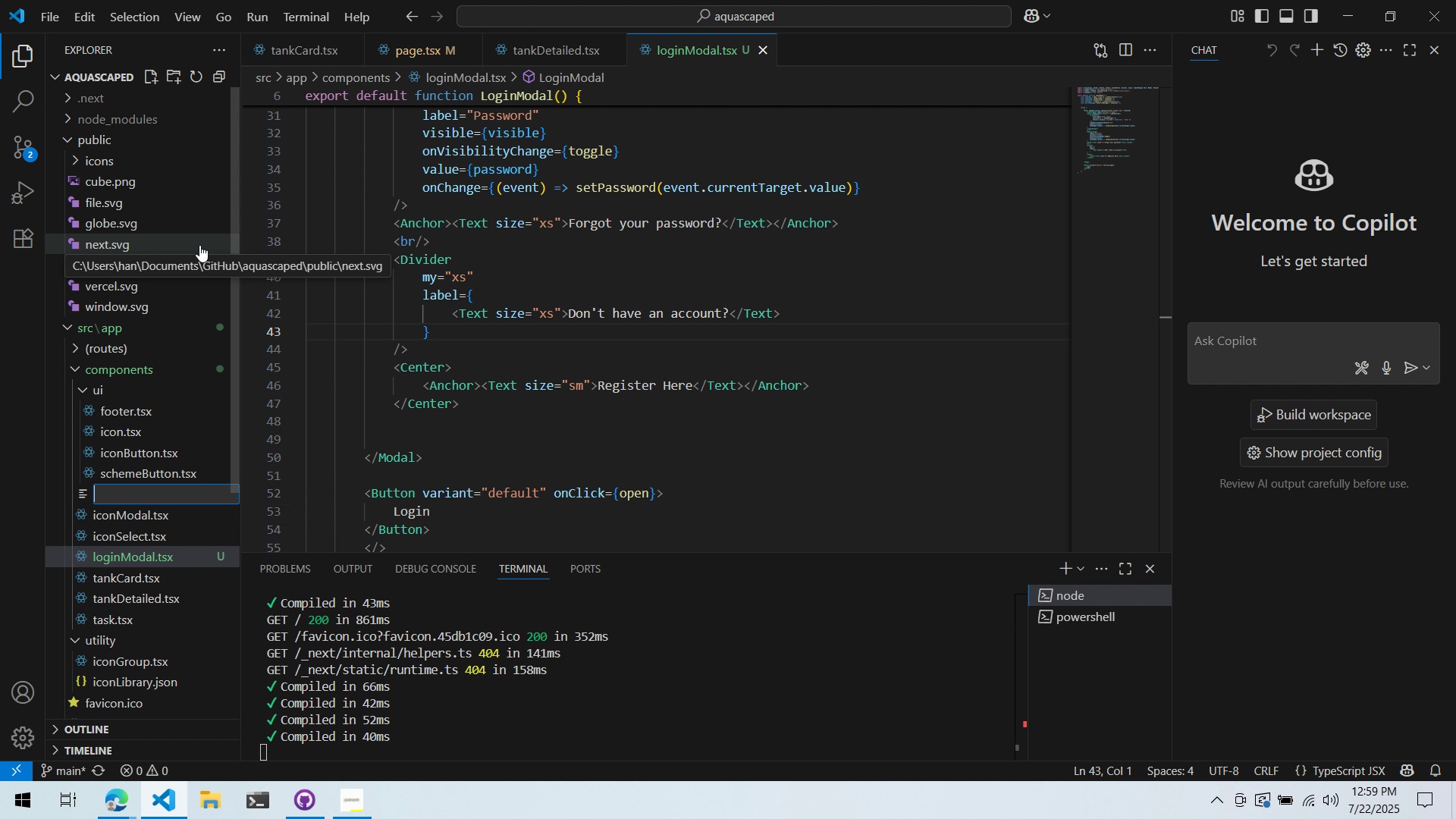 
type(registerModal.tsx)
 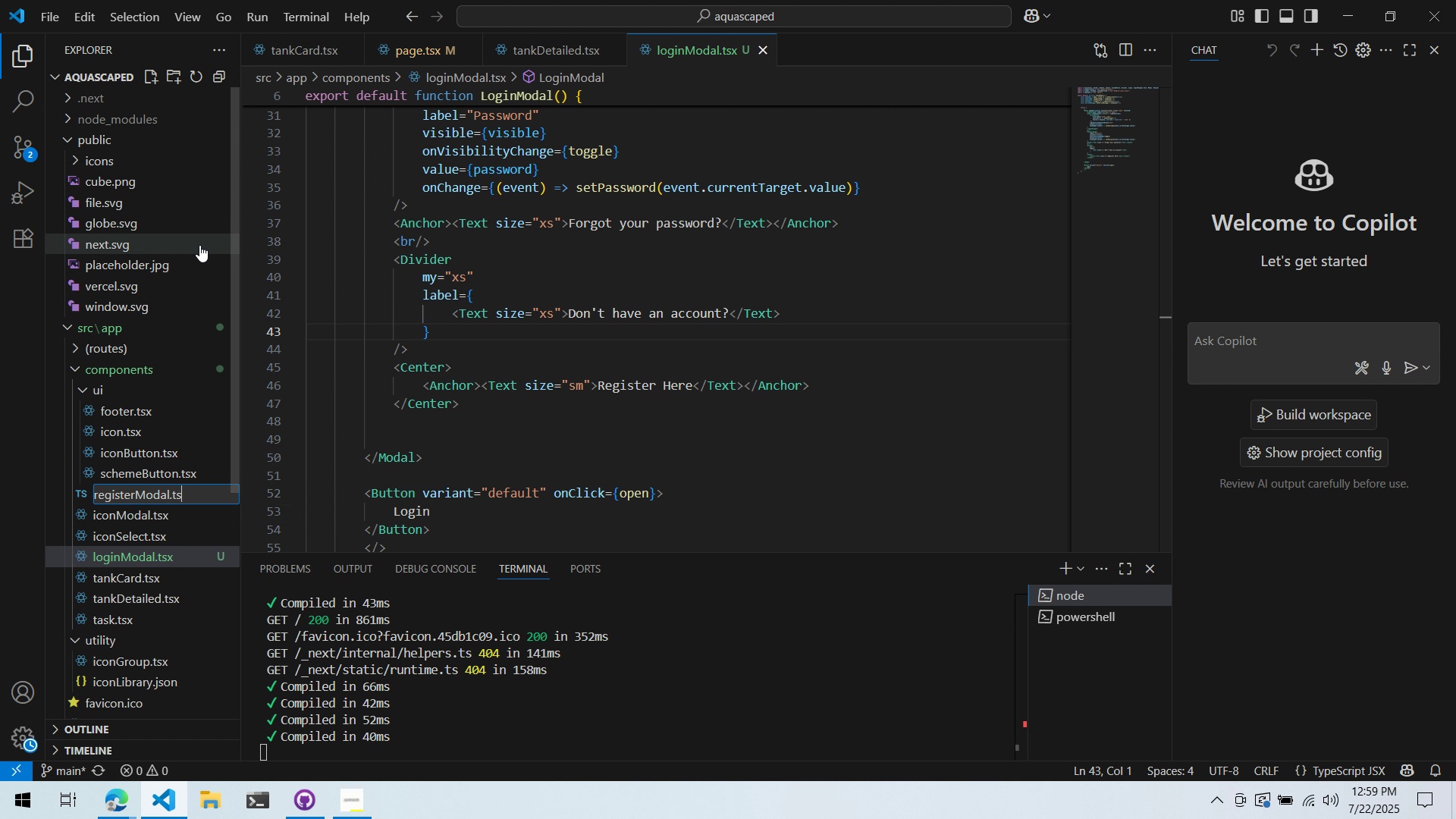 
key(Enter)
 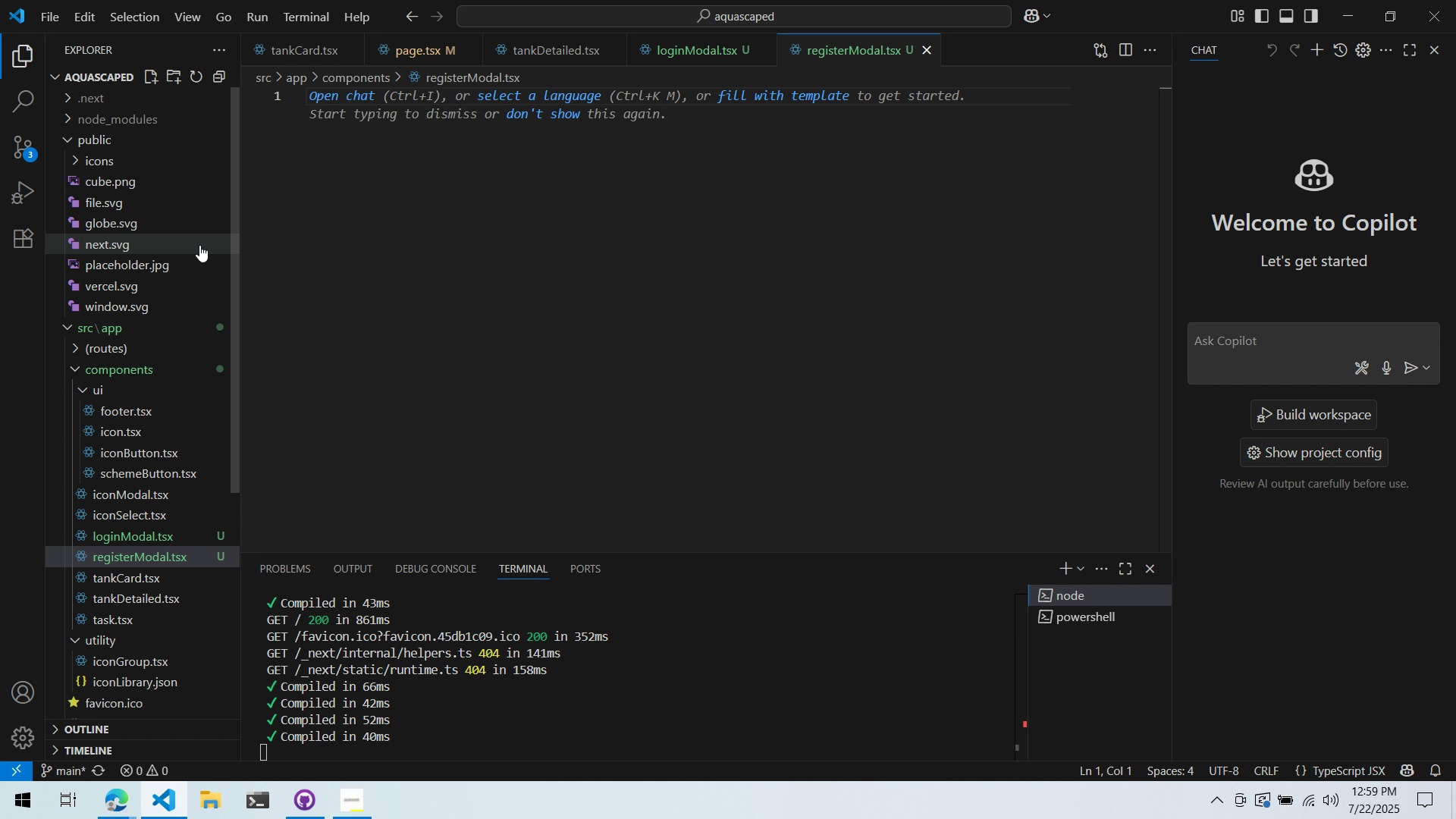 
wait(19.63)
 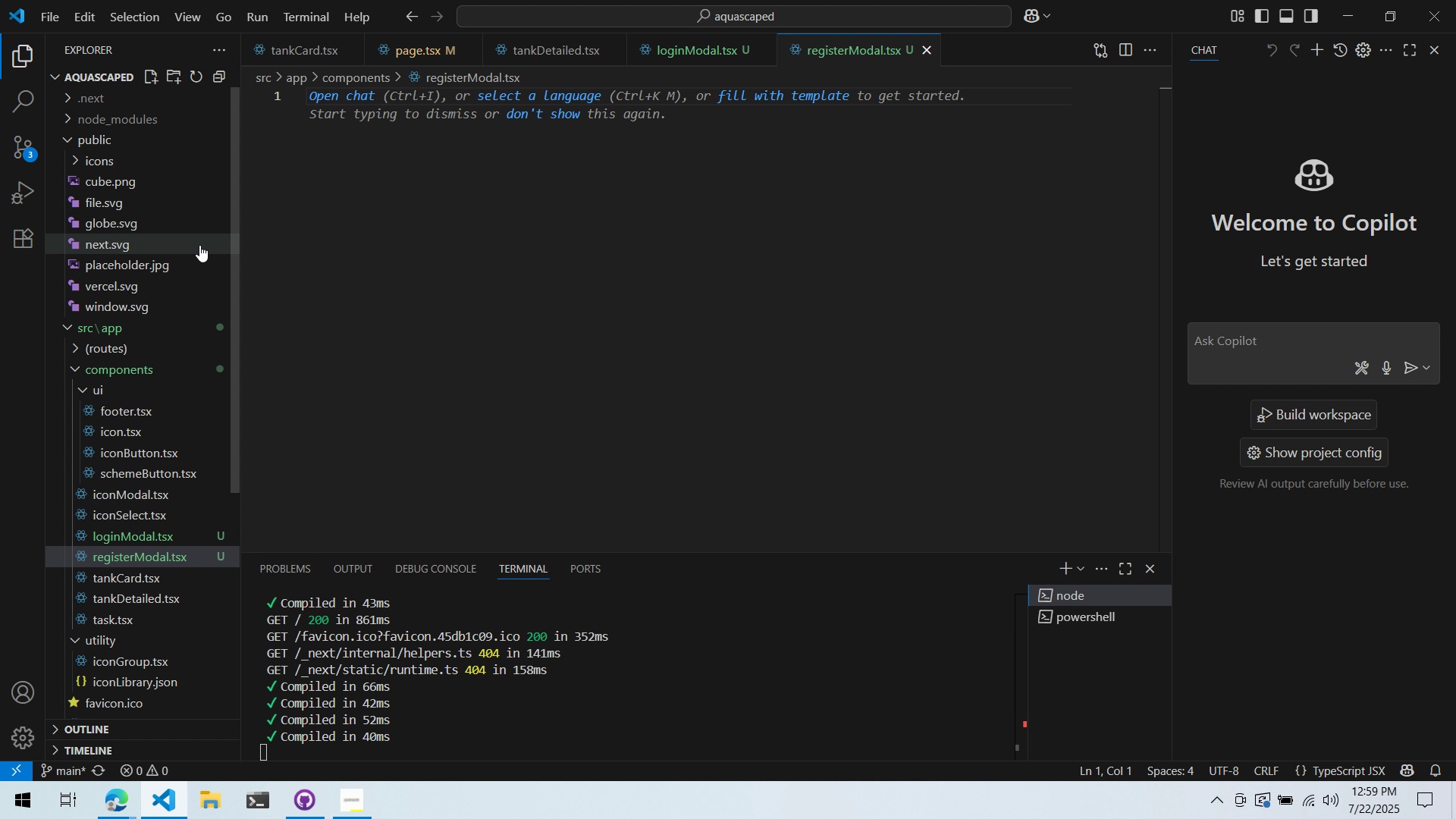 
left_click([696, 57])
 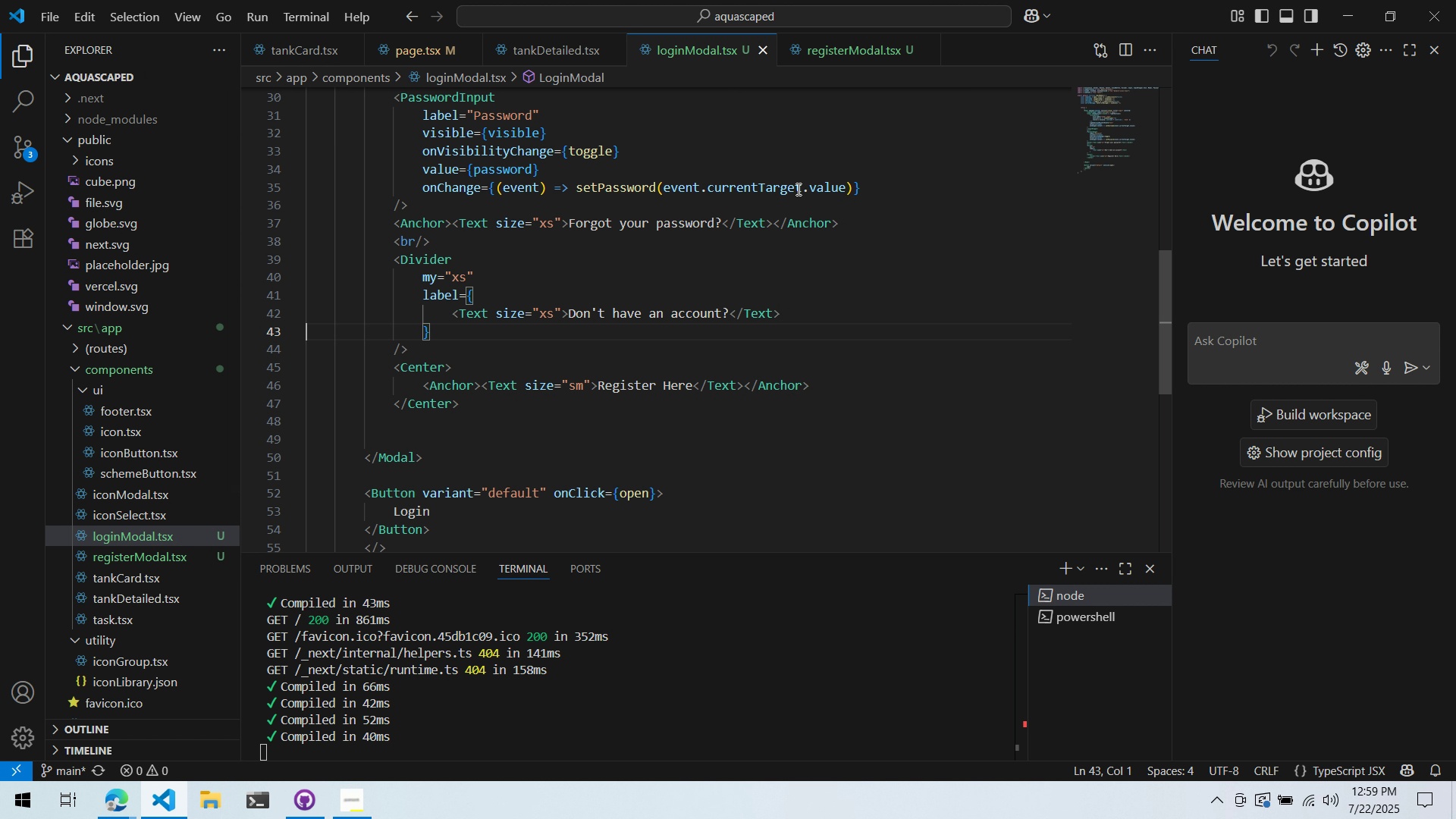 
left_click_drag(start_coordinate=[797, 190], to_coordinate=[794, 195])
 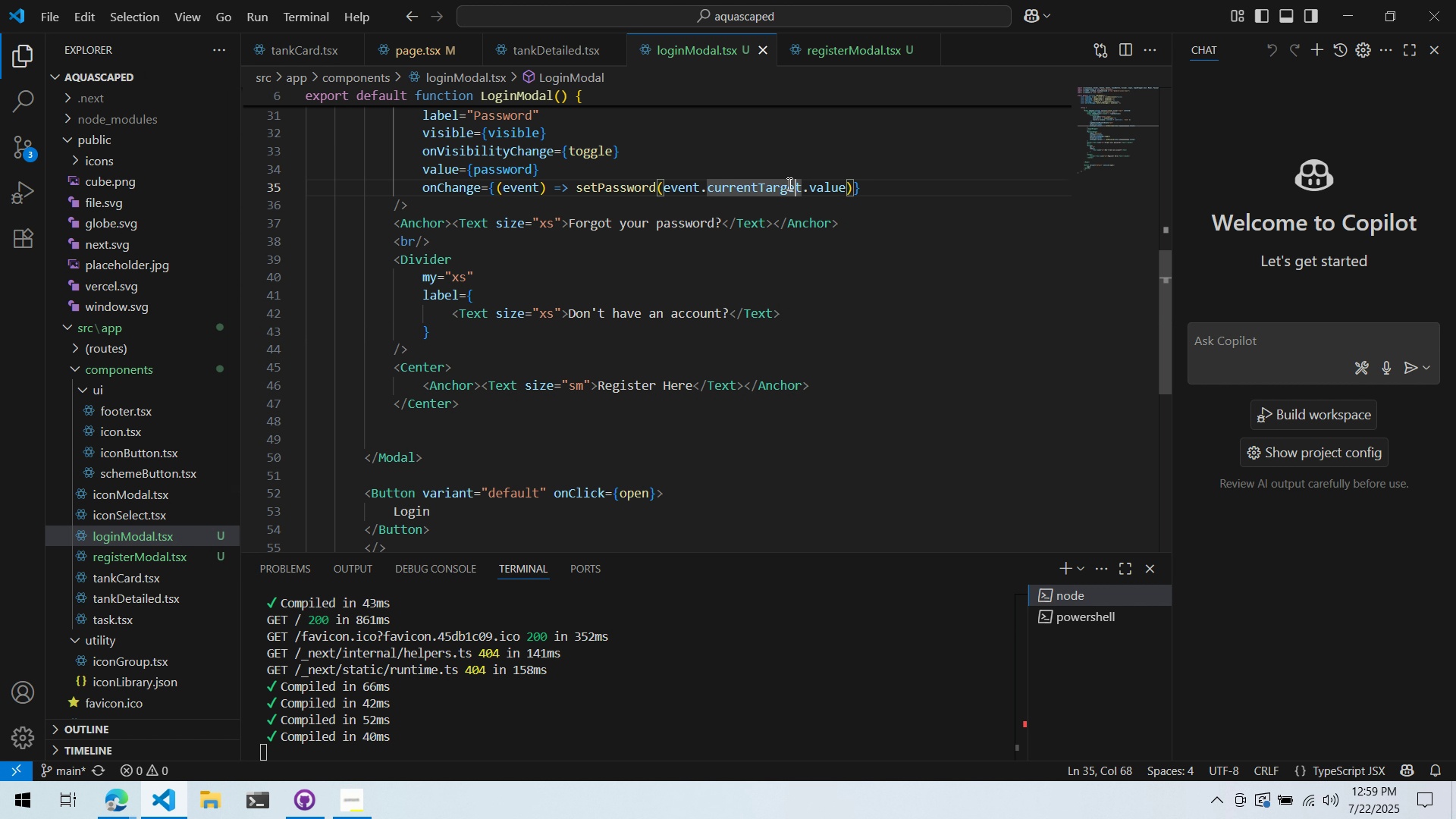 
key(Control+A)
 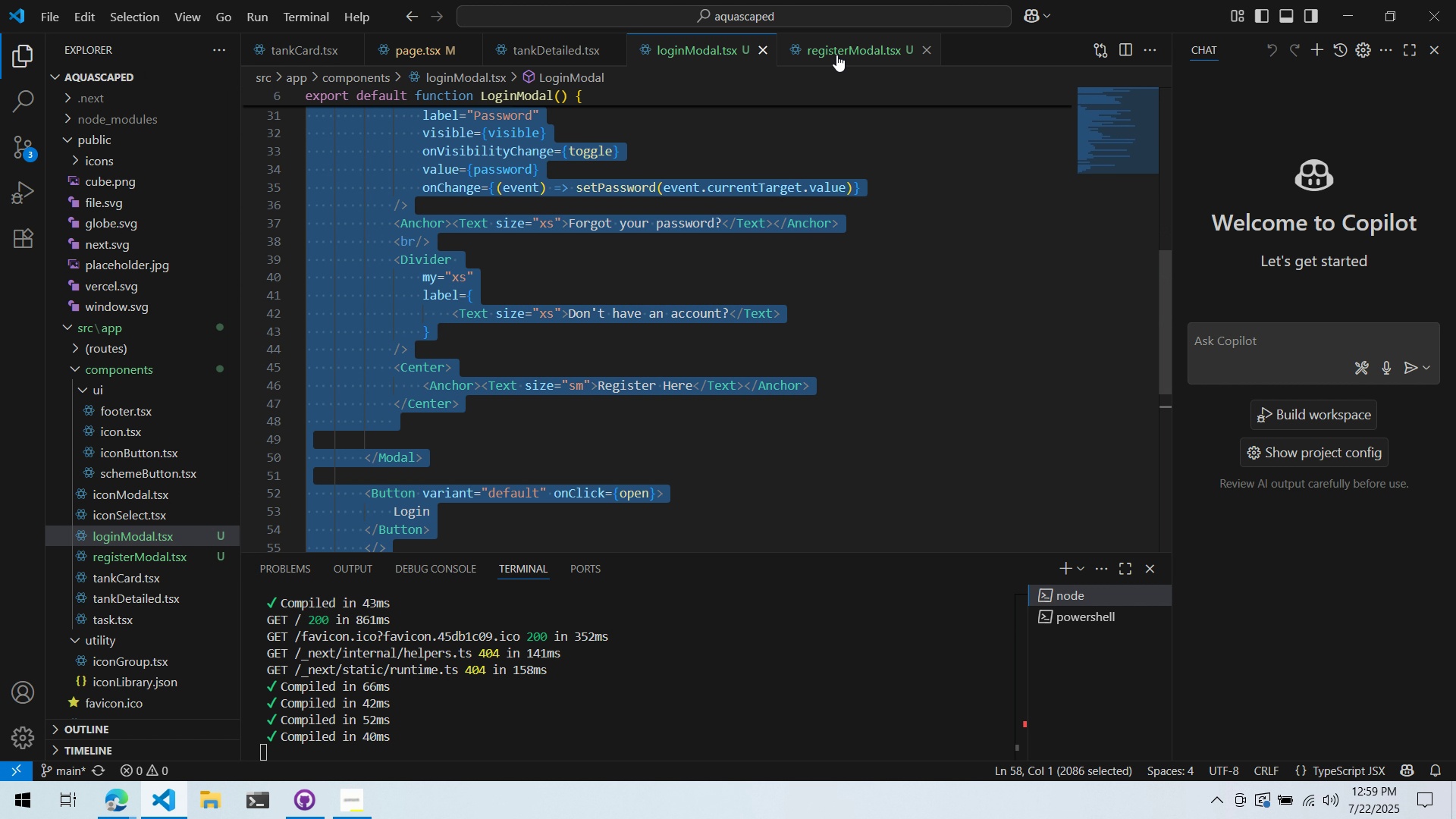 
key(Control+C)
 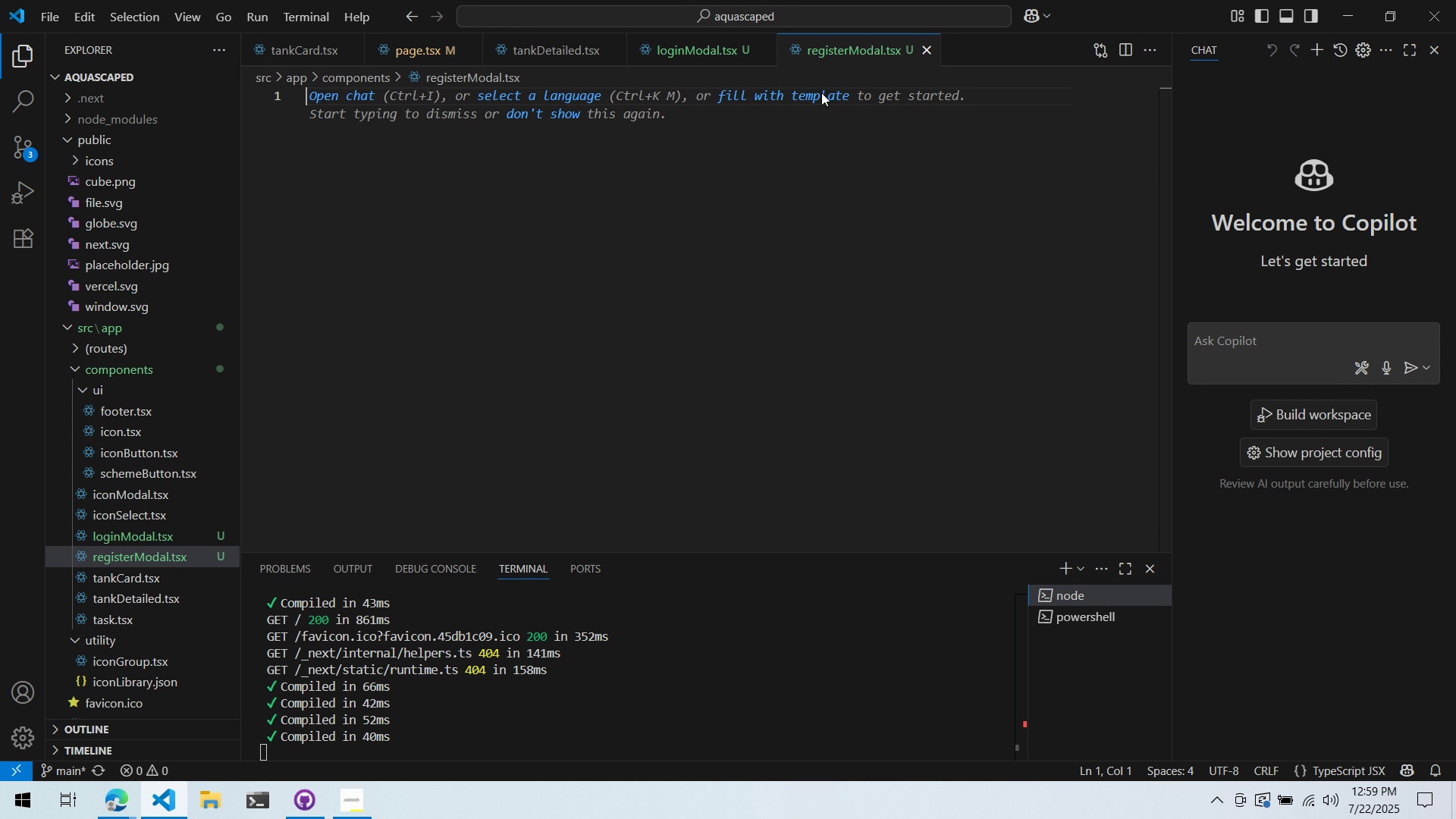 
double_click([808, 152])
 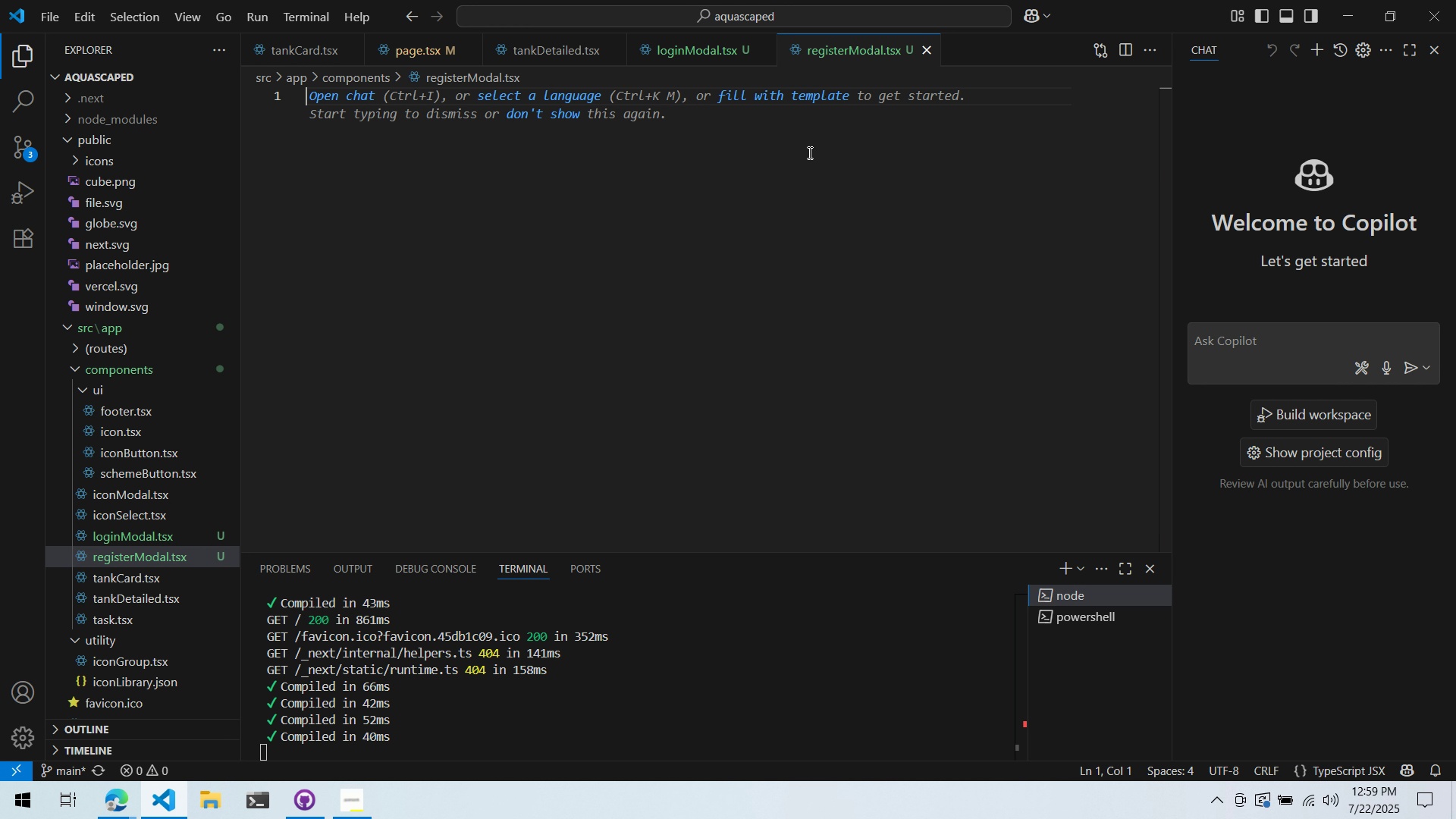 
key(Control+ControlLeft)
 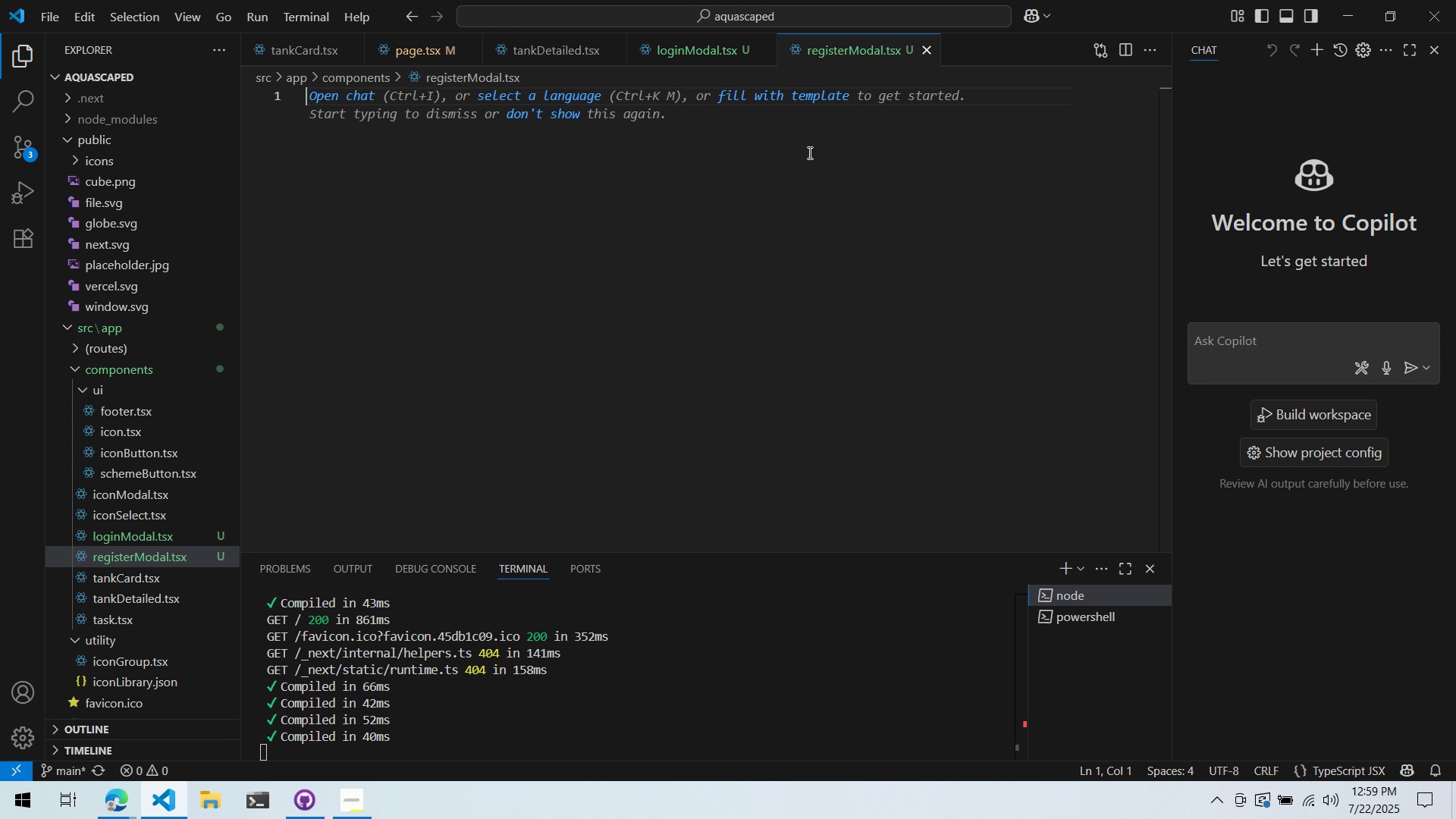 
key(Control+V)
 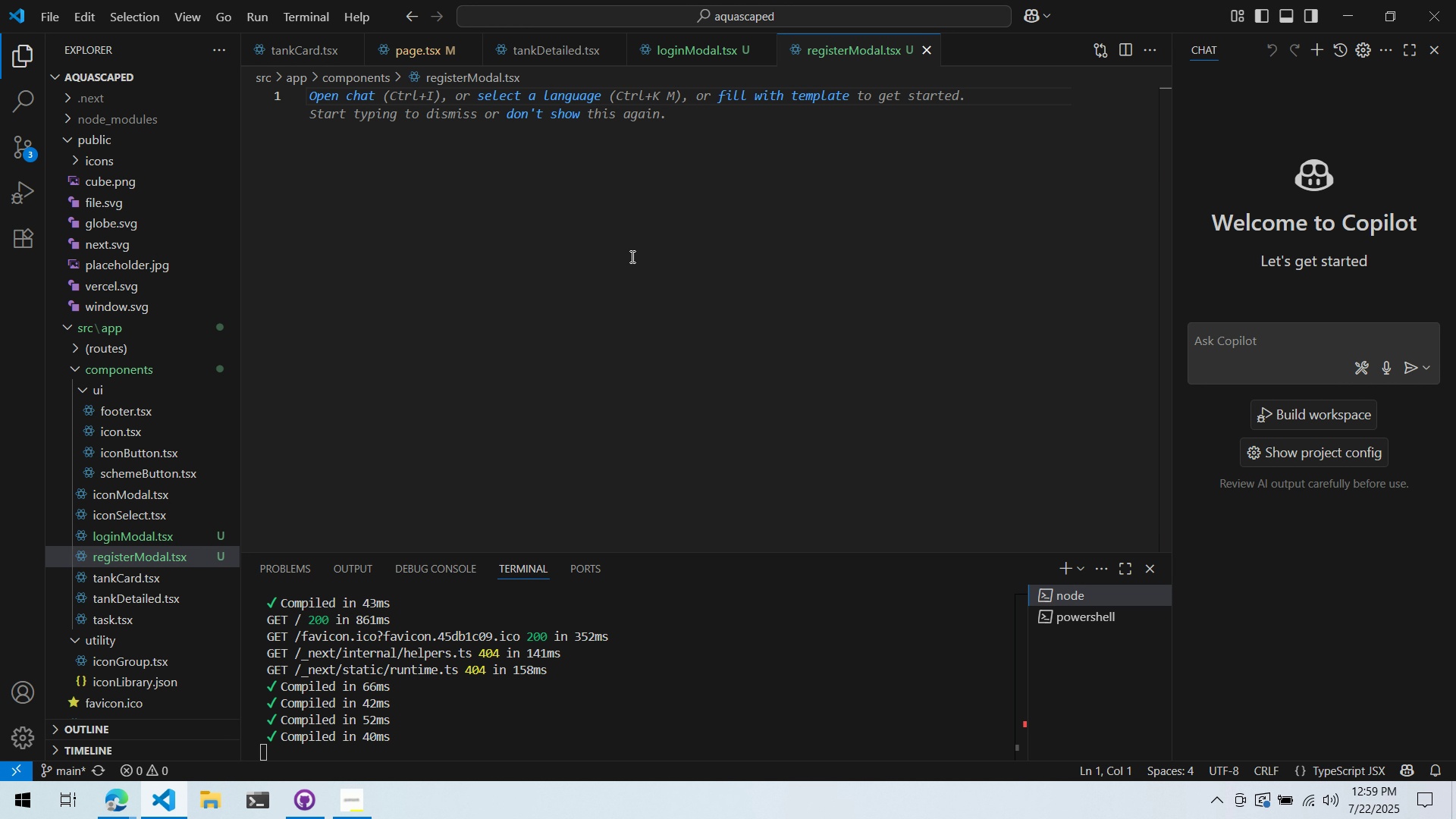 
scroll: coordinate [570, 233], scroll_direction: up, amount: 20.0
 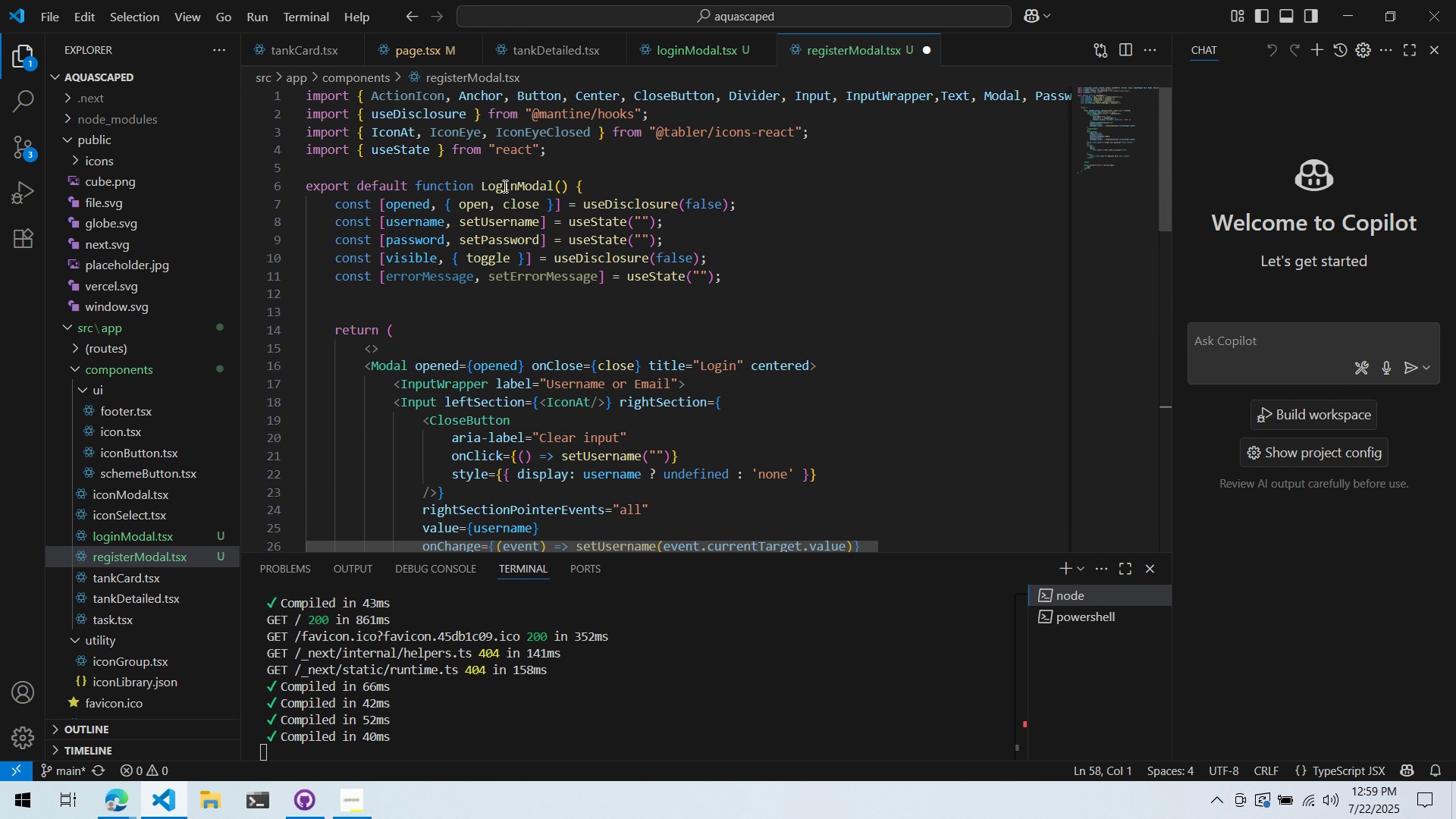 
double_click([504, 185])
 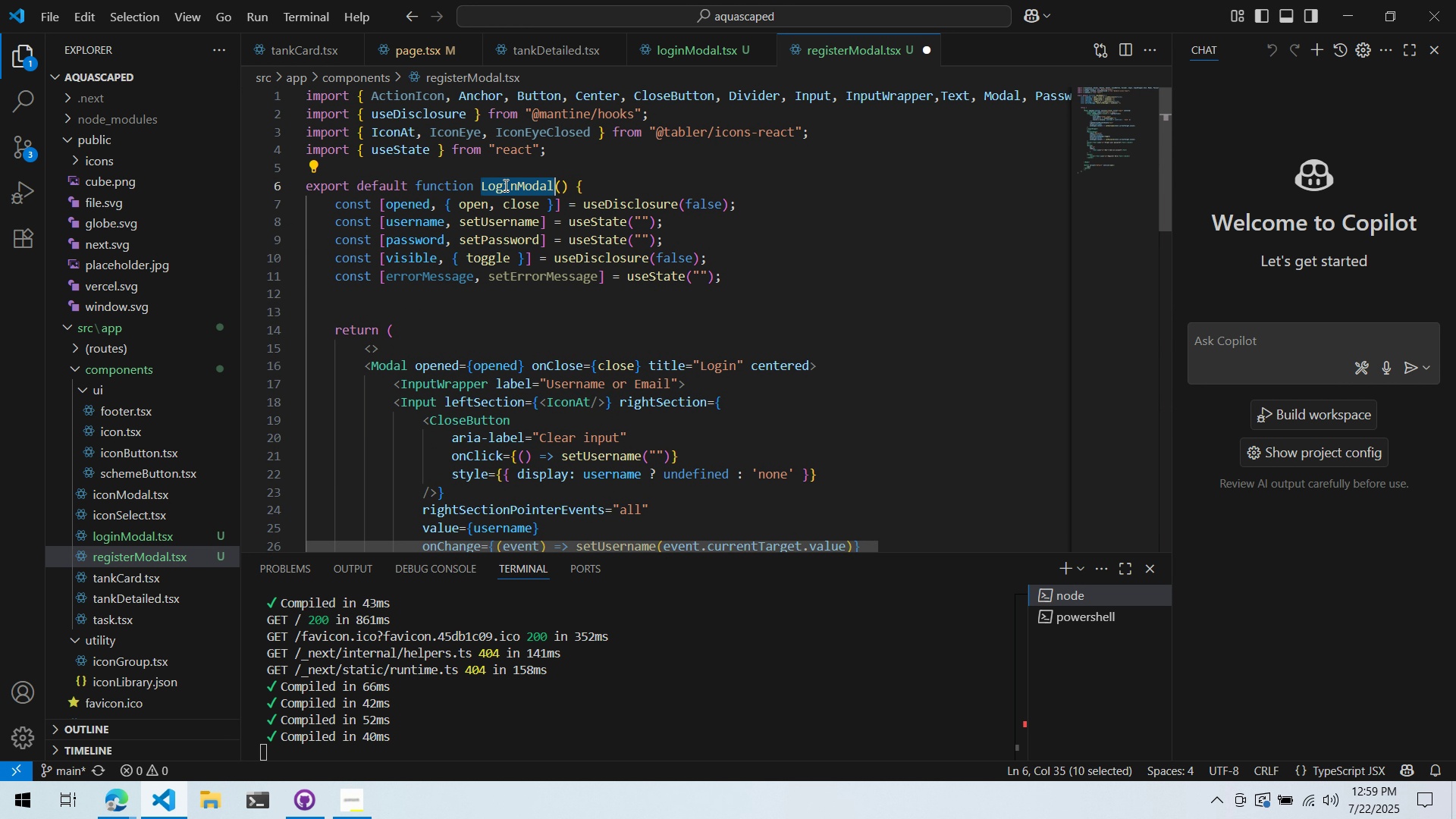 
key(Control+Shift+ShiftLeft)
 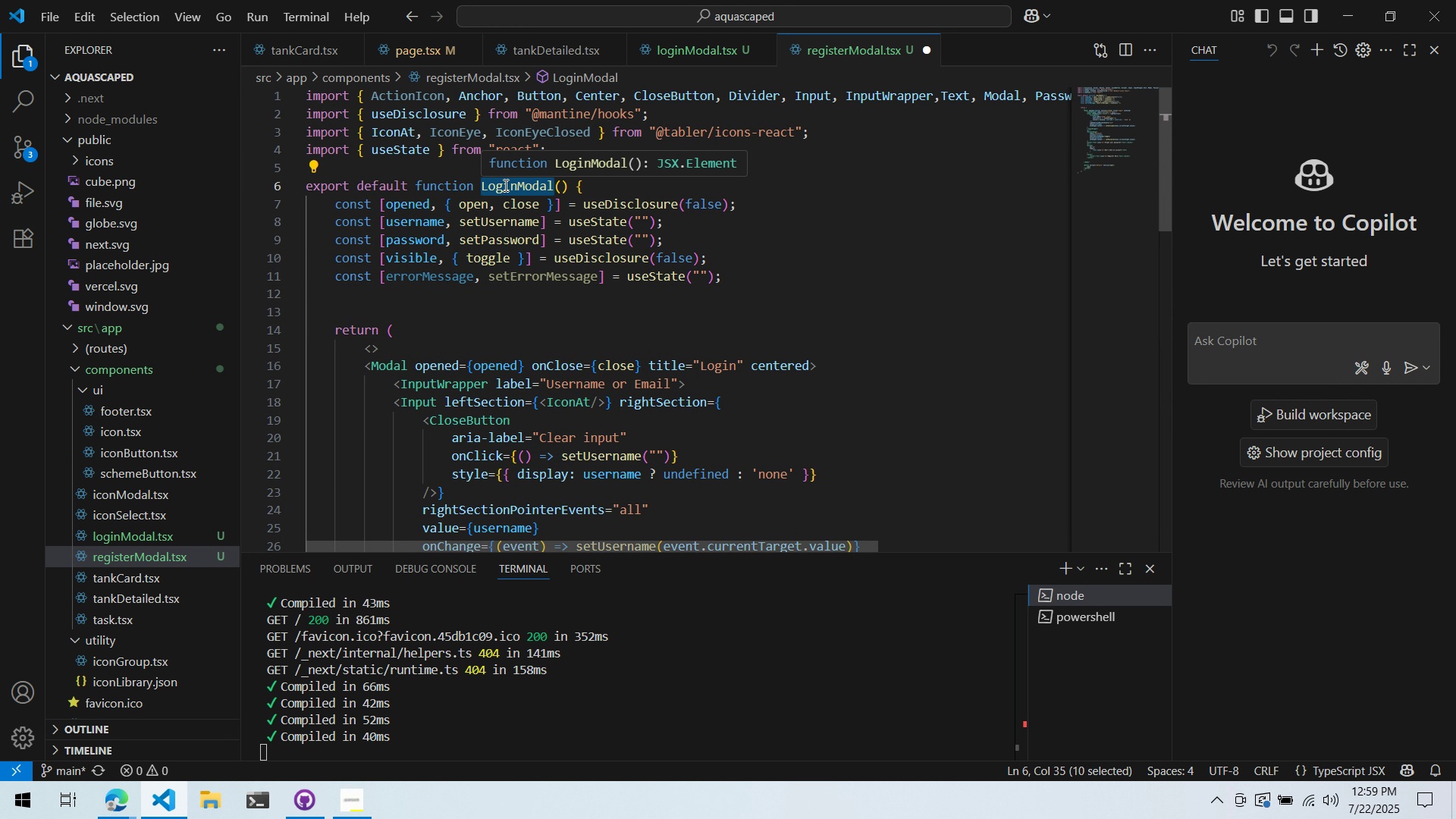 
key(Control+Shift+R)
 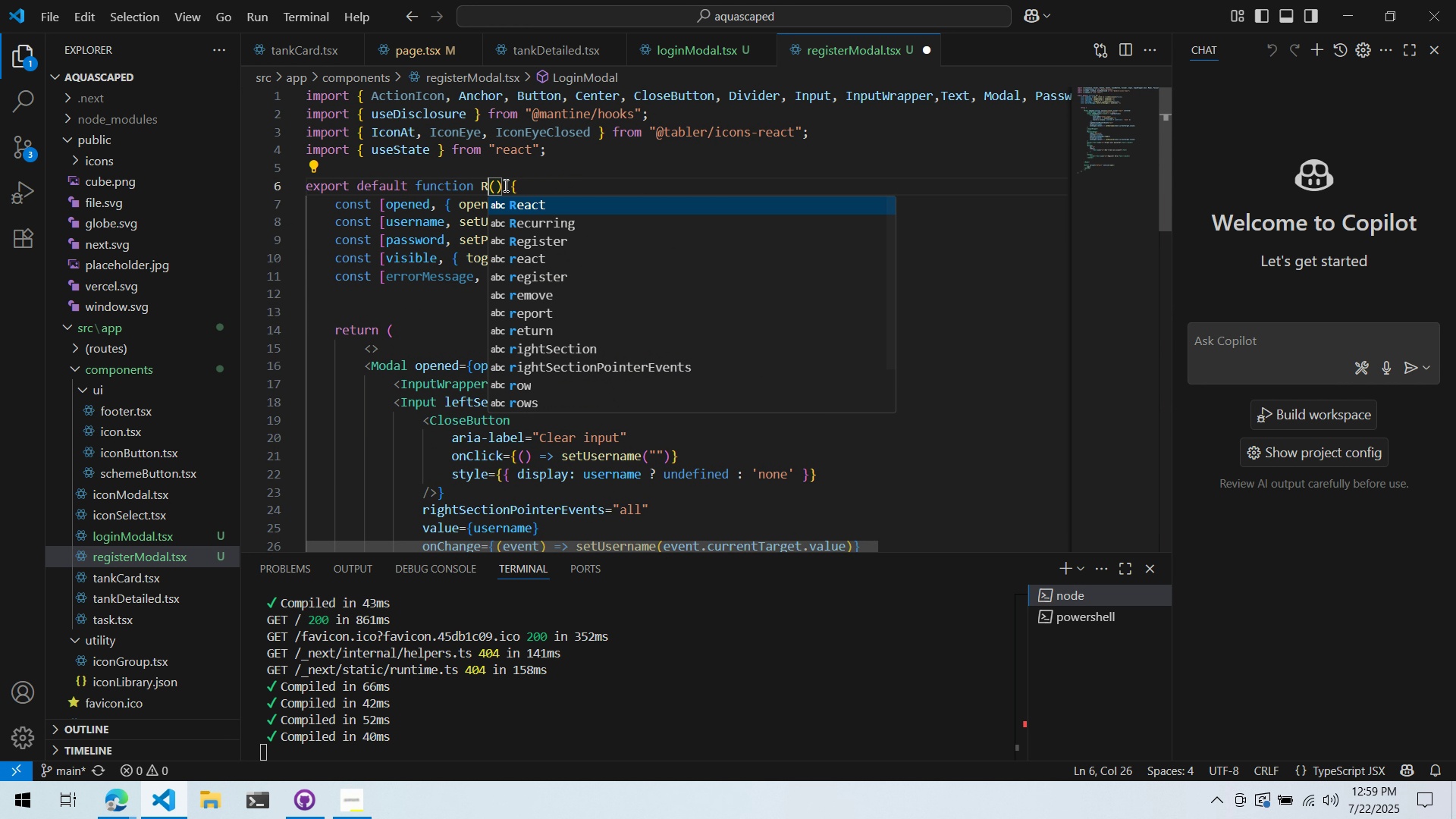 
key(Control+E)
 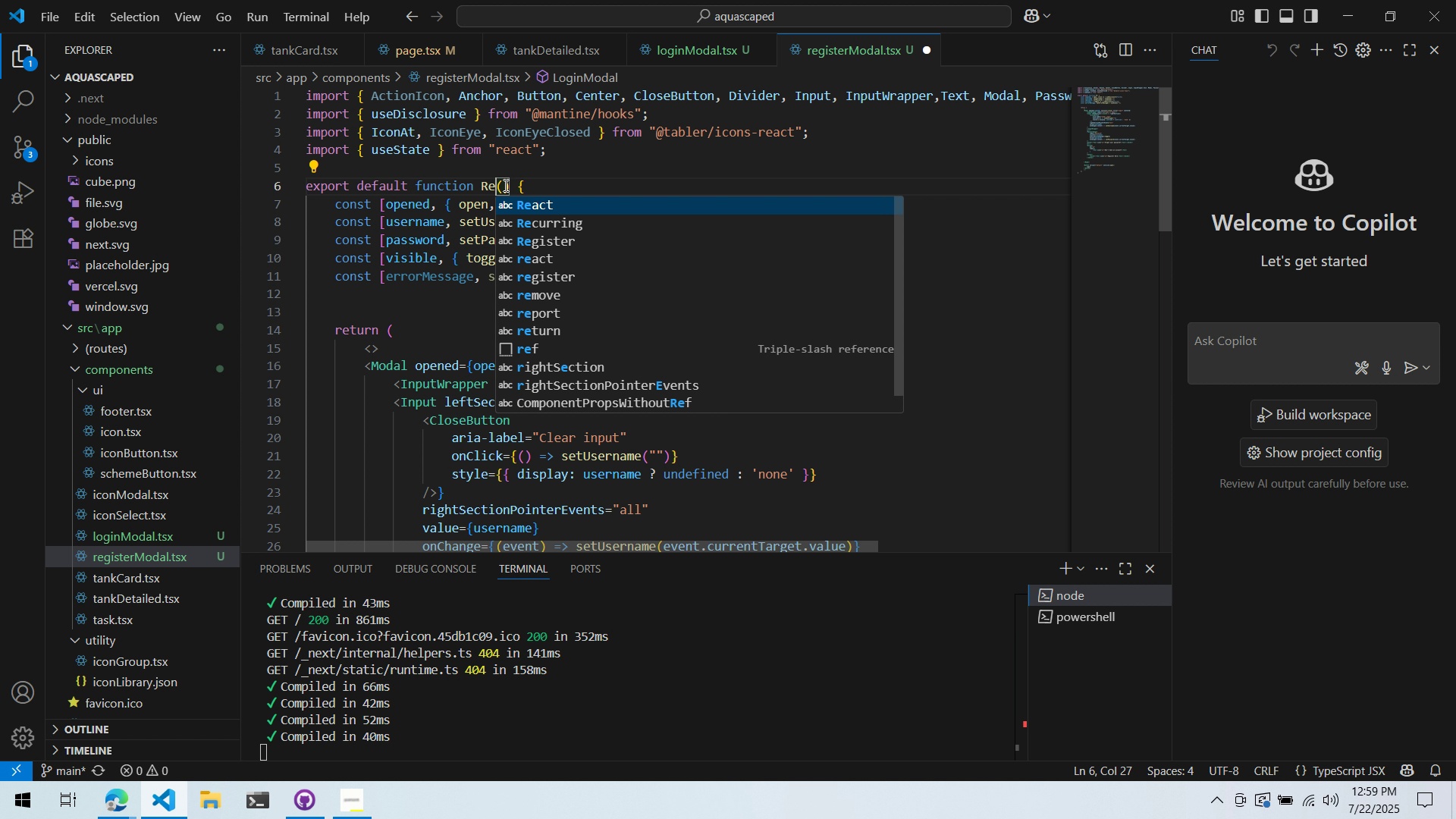 
key(Control+G)
 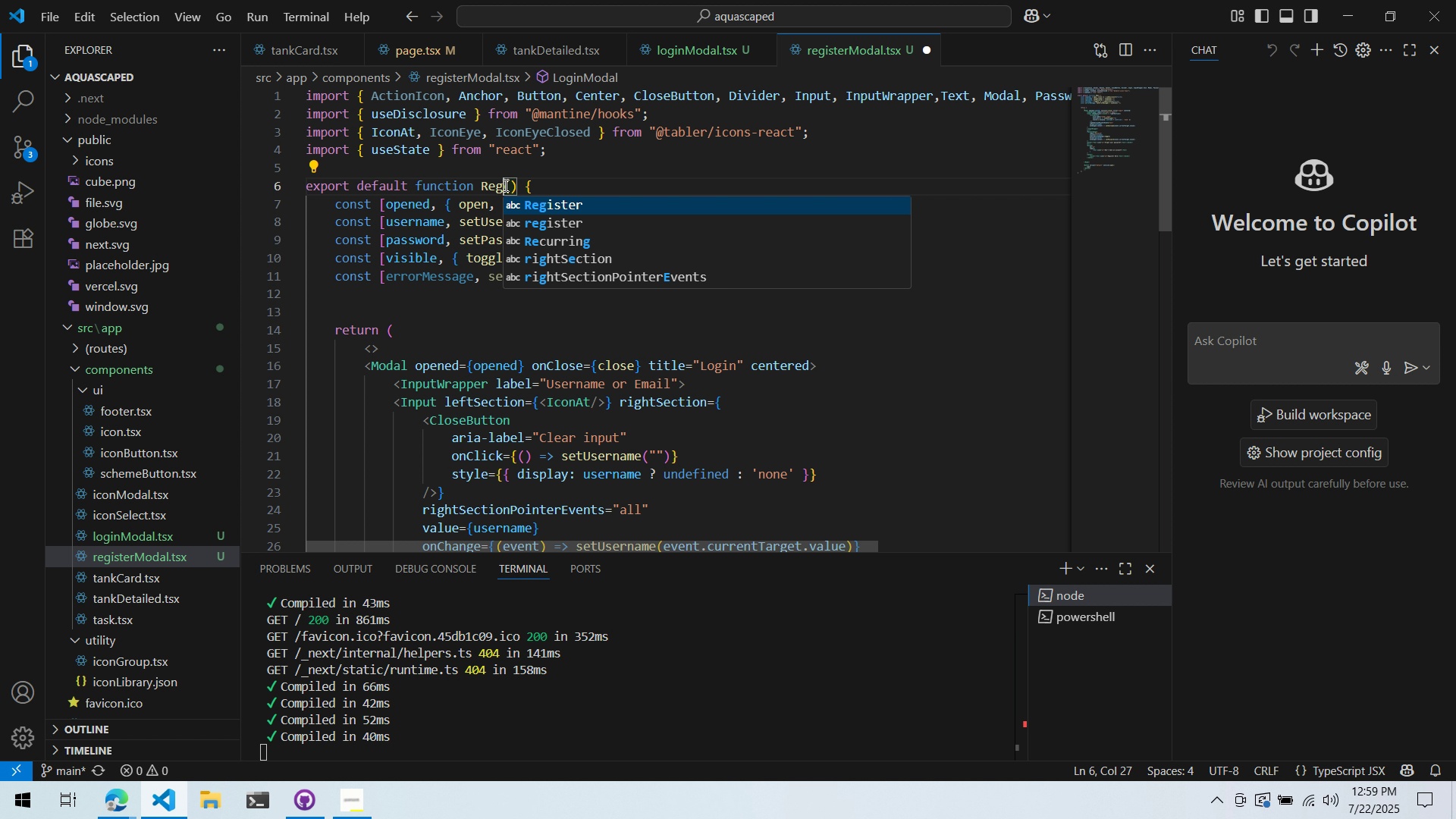 
key(Control+I)
 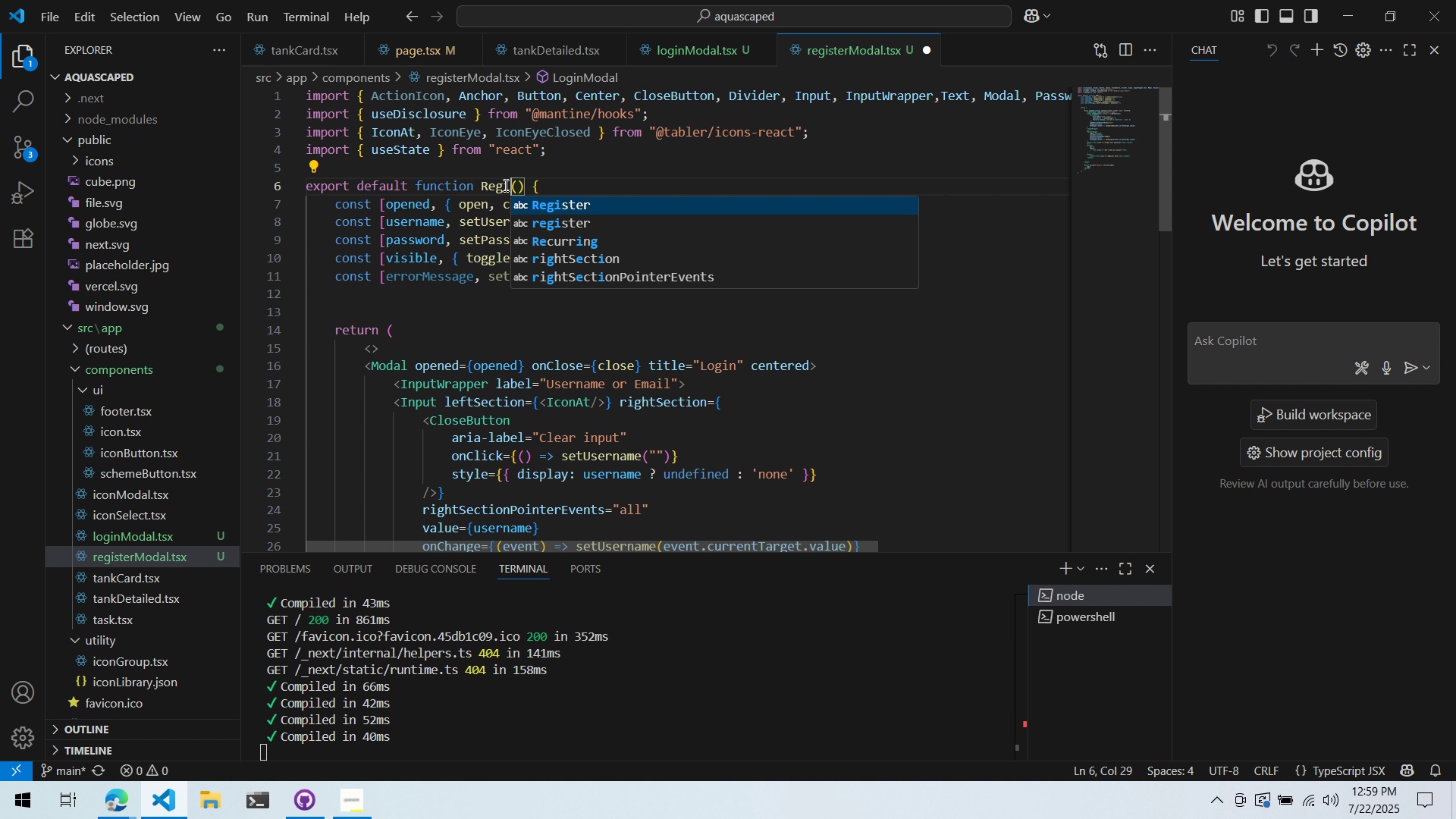 
key(Control+S)
 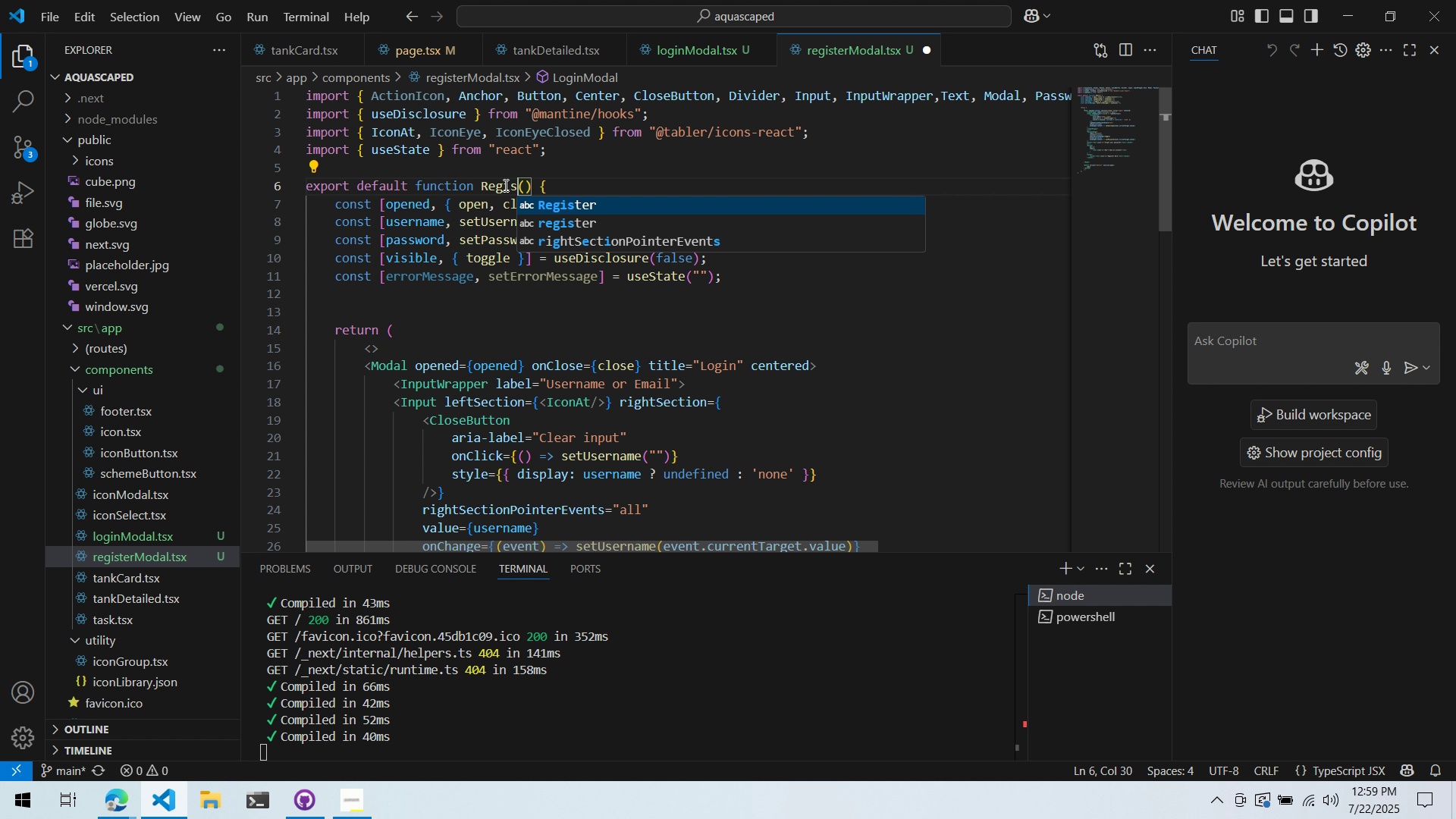 
key(Control+T)
 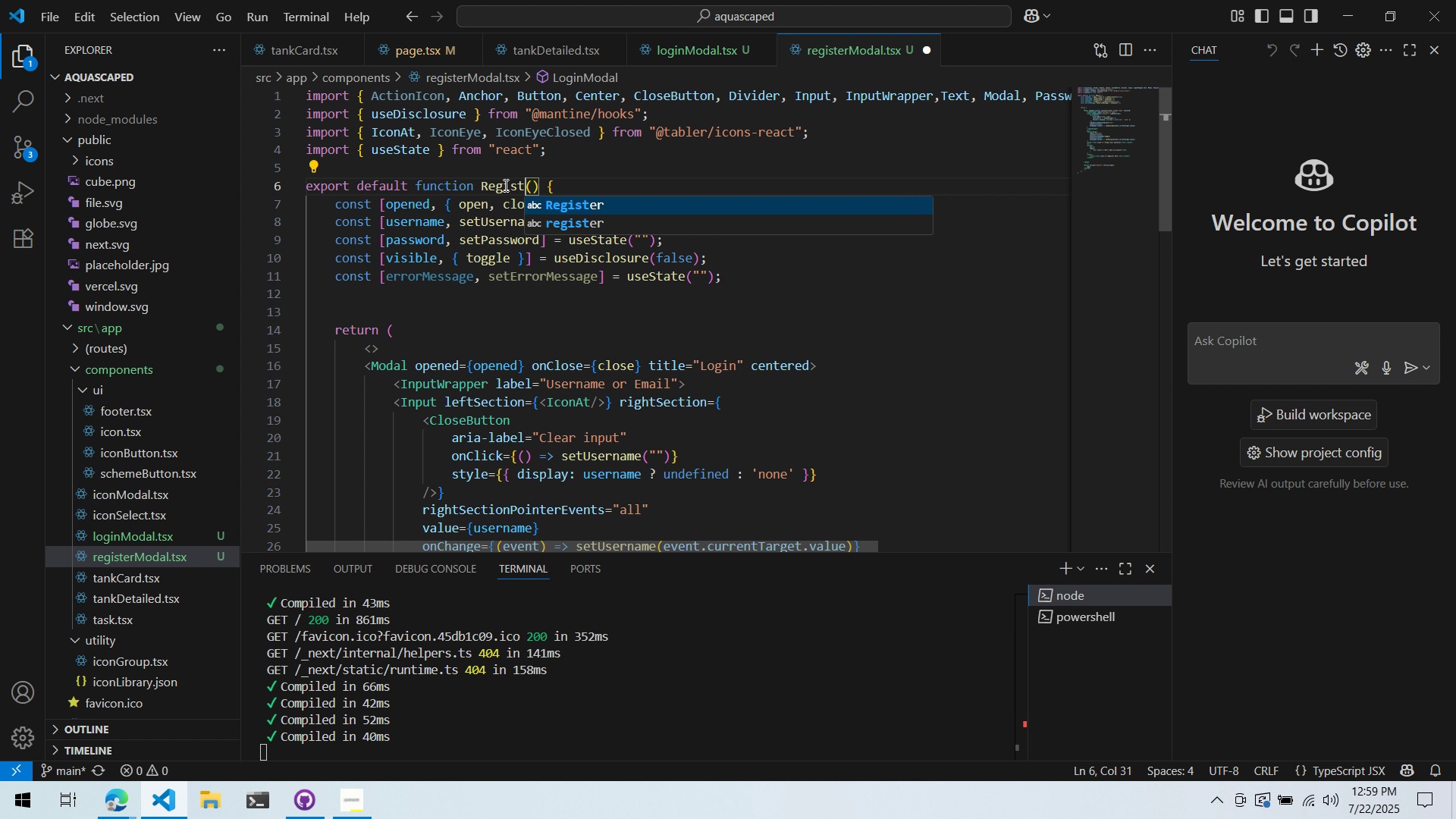 
key(Control+E)
 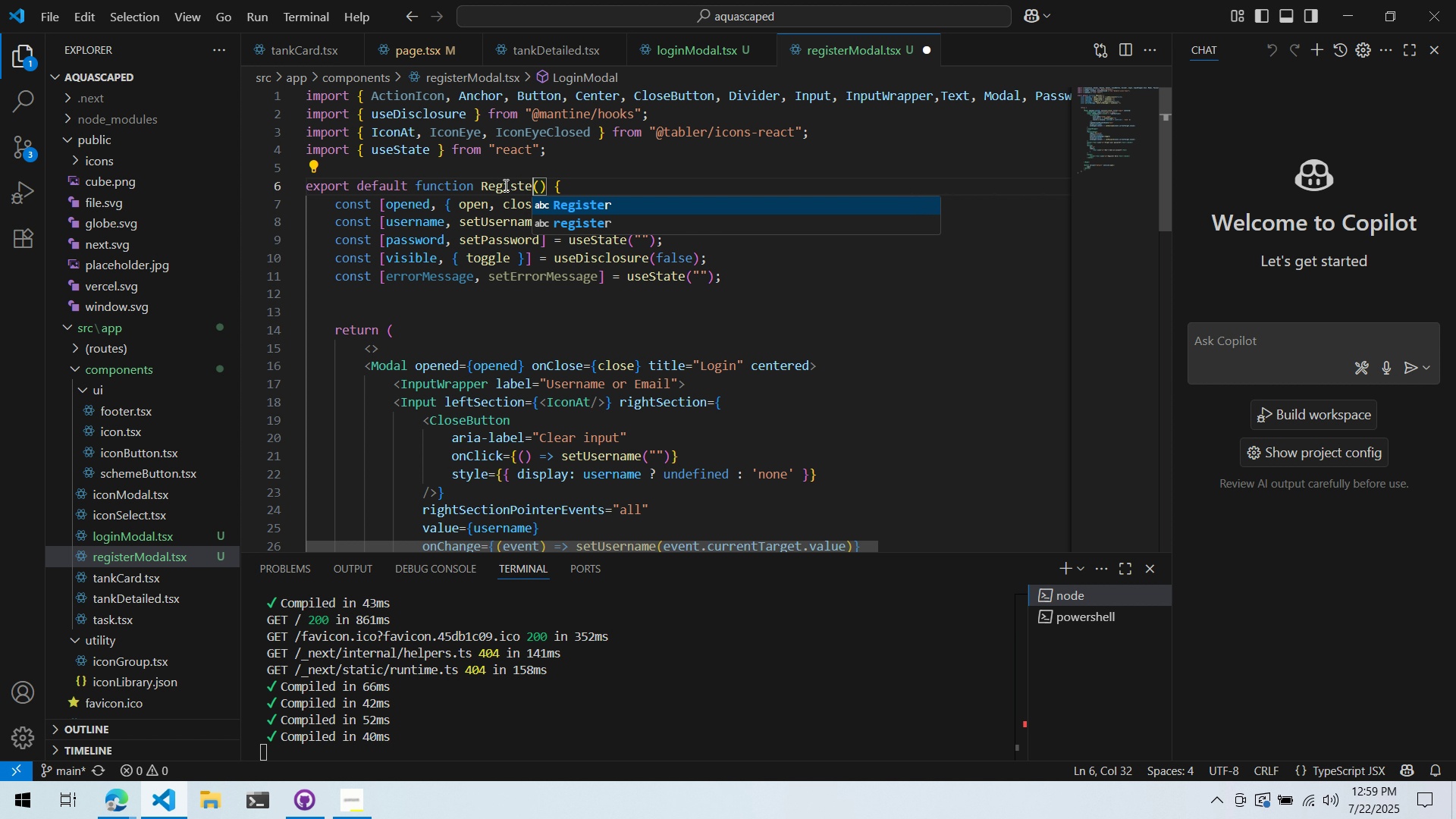 
key(Control+R)
 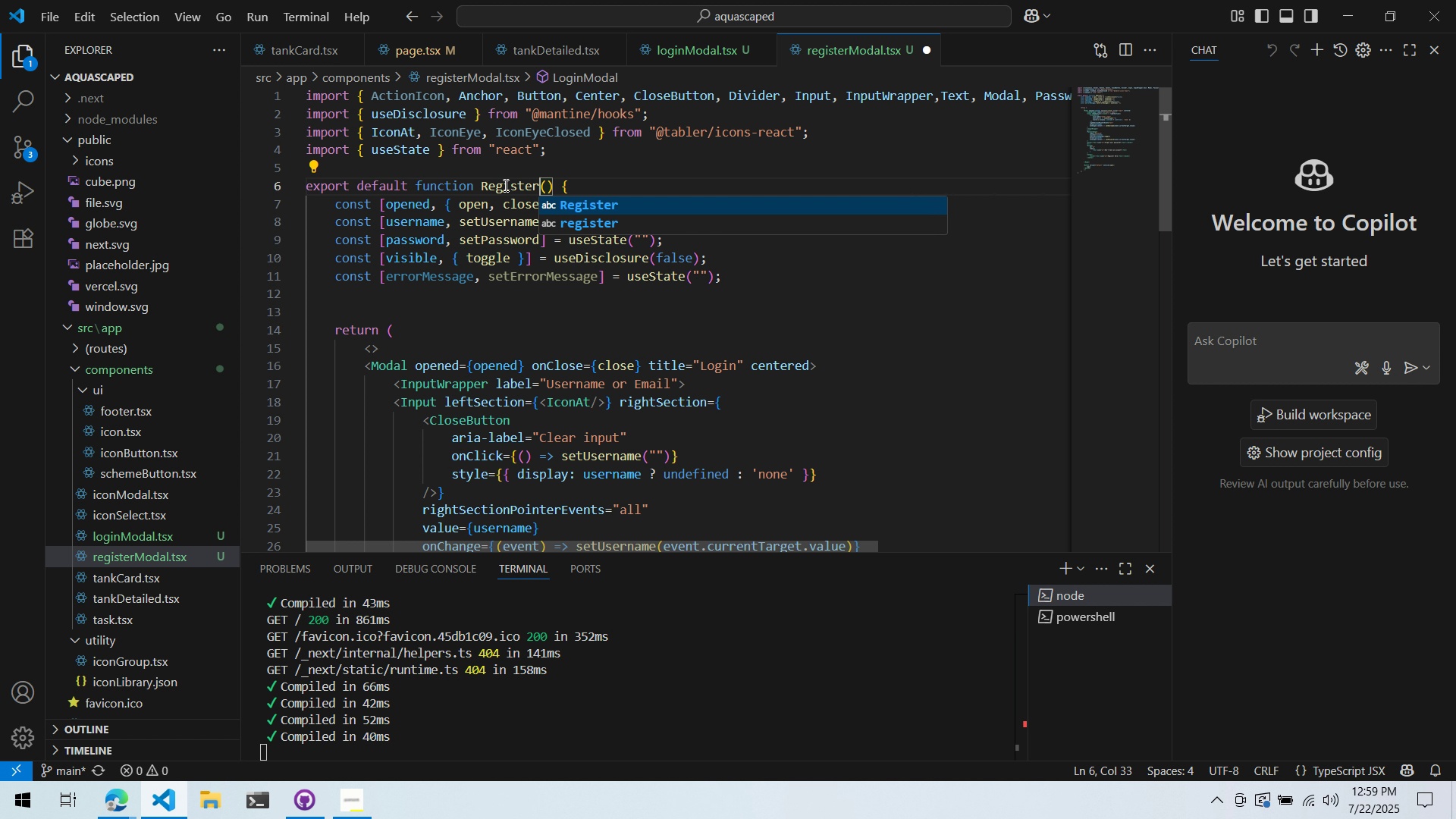 
key(Control+Shift+ShiftLeft)
 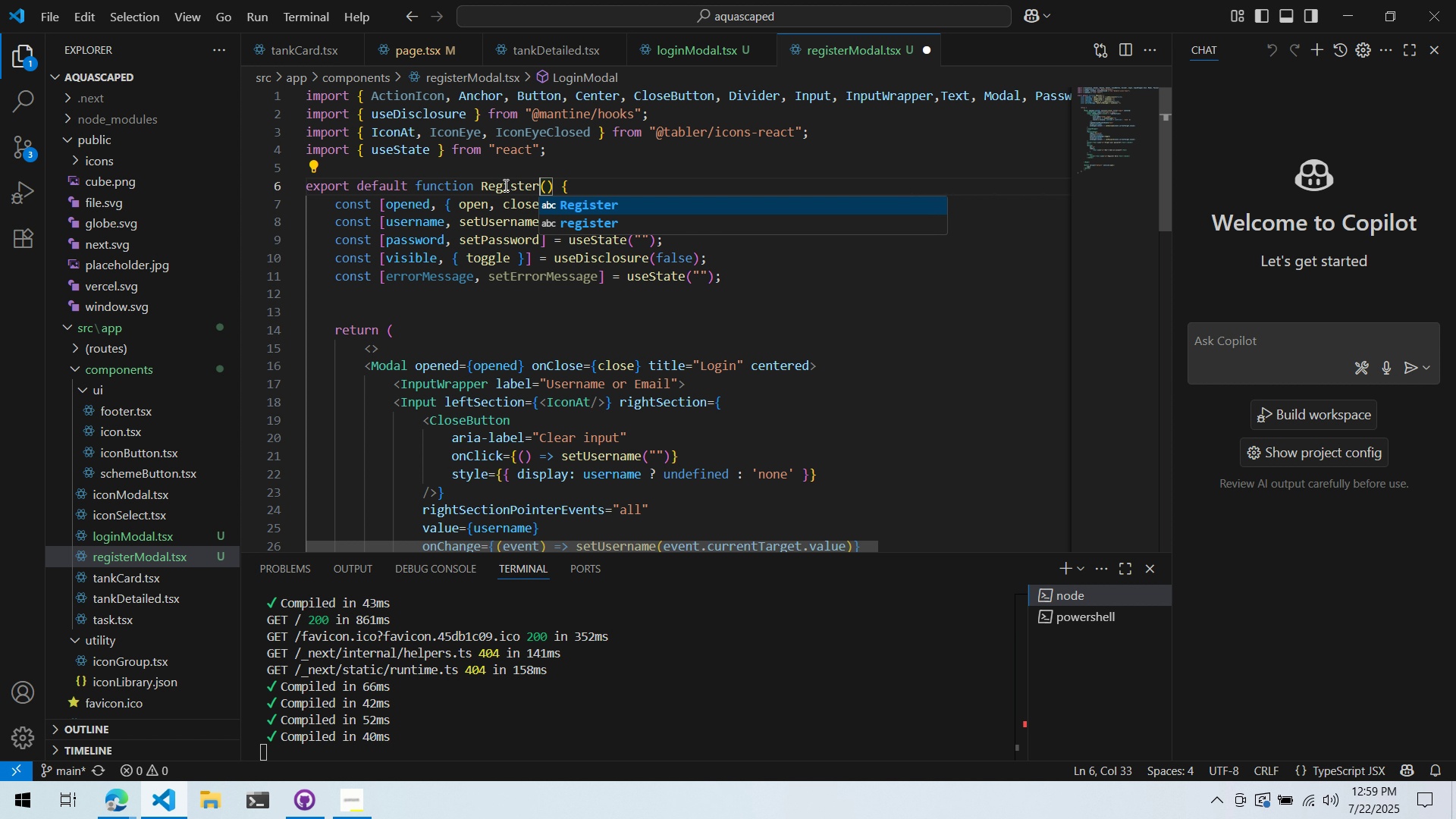 
key(Control+Shift+M)
 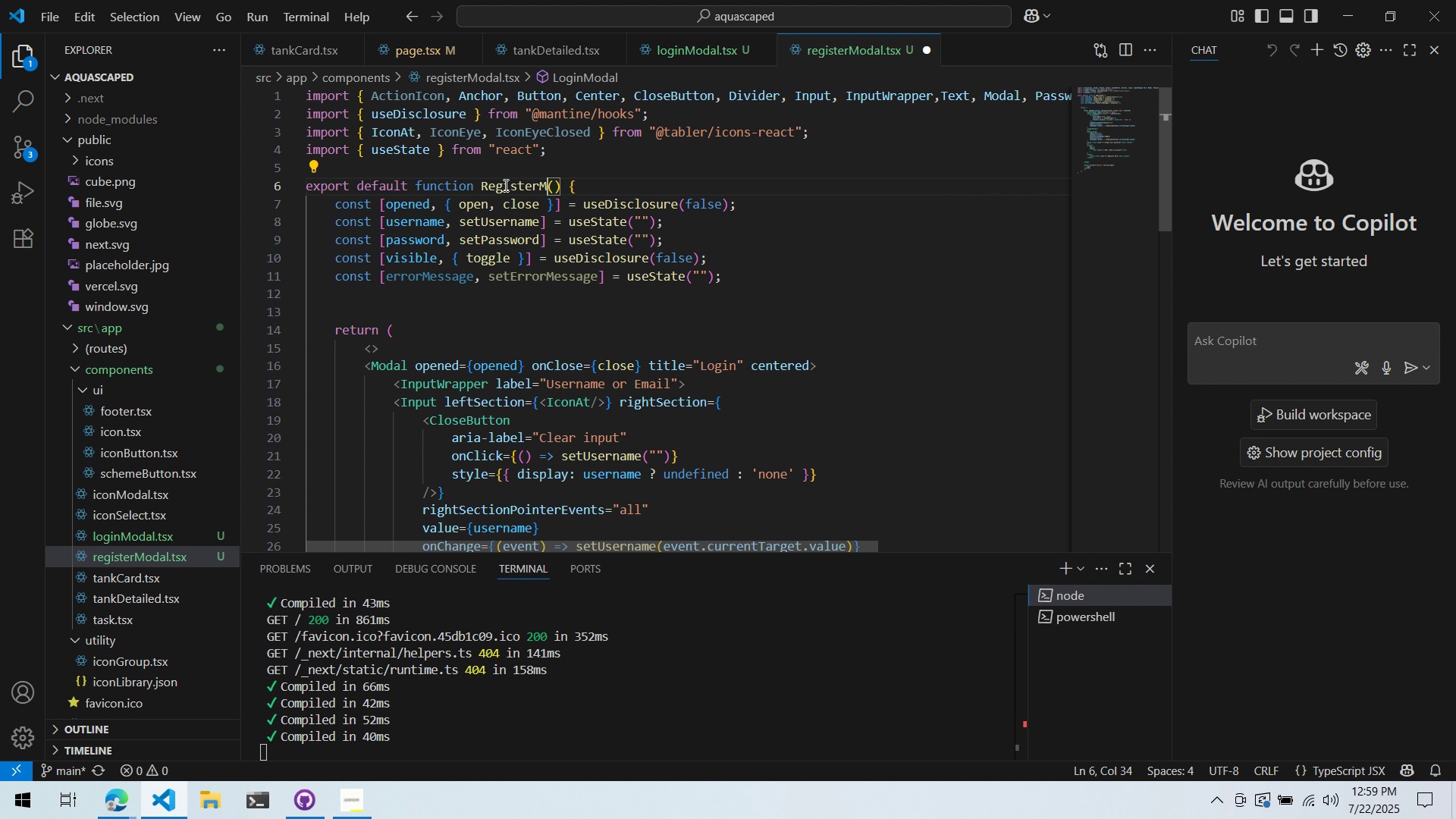 
key(Control+O)
 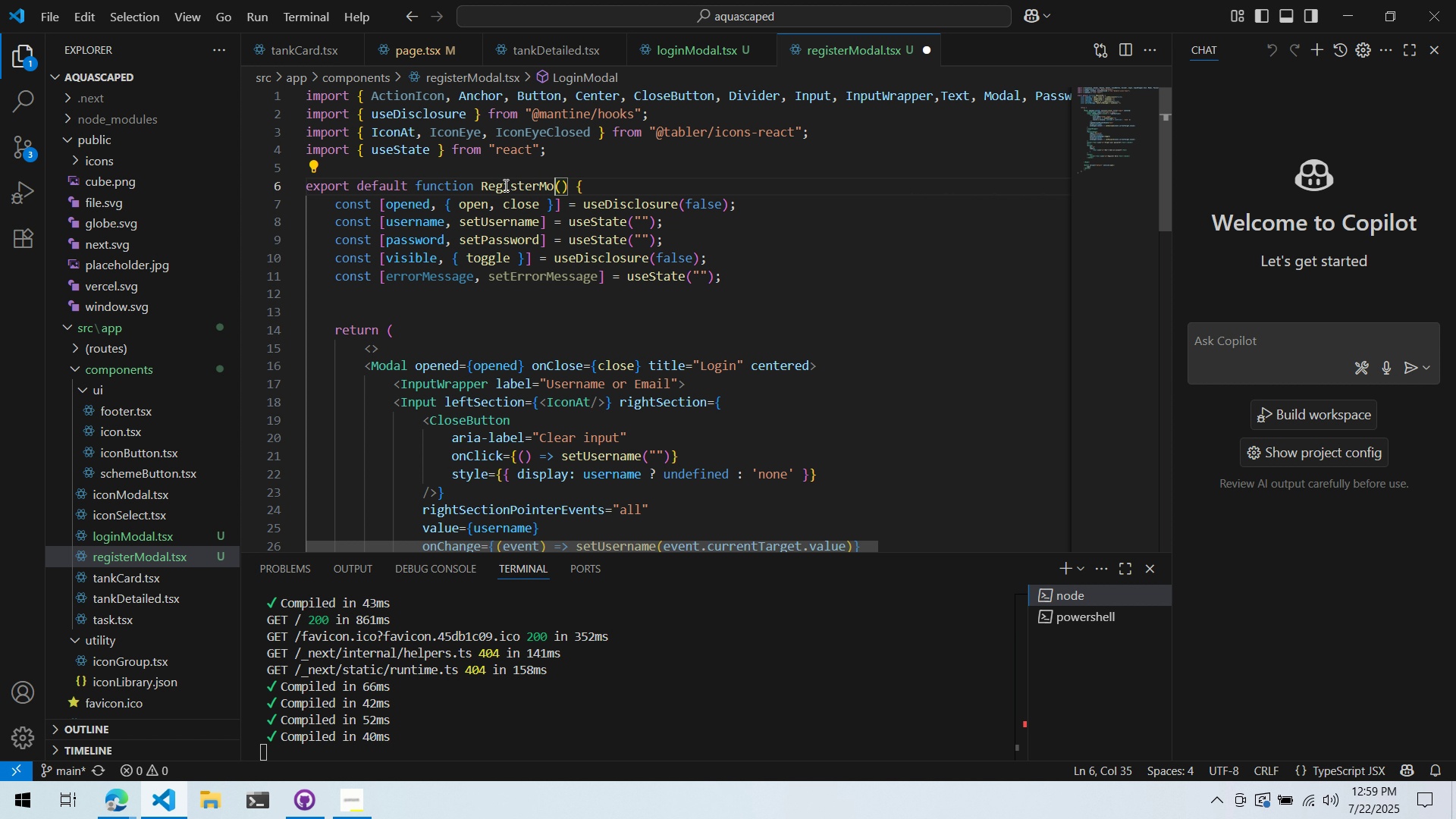 
key(Control+D)
 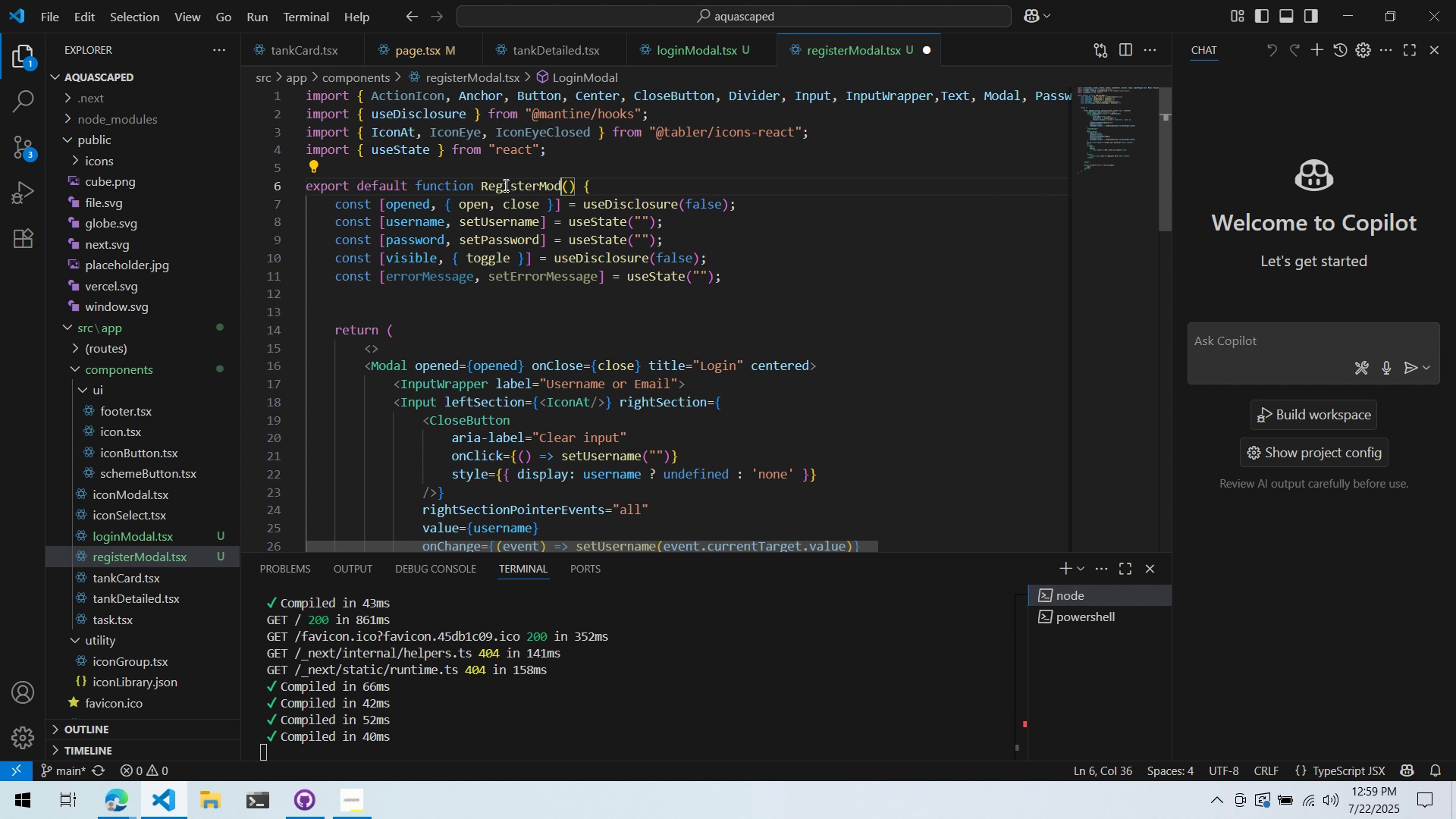 
key(Control+A)
 